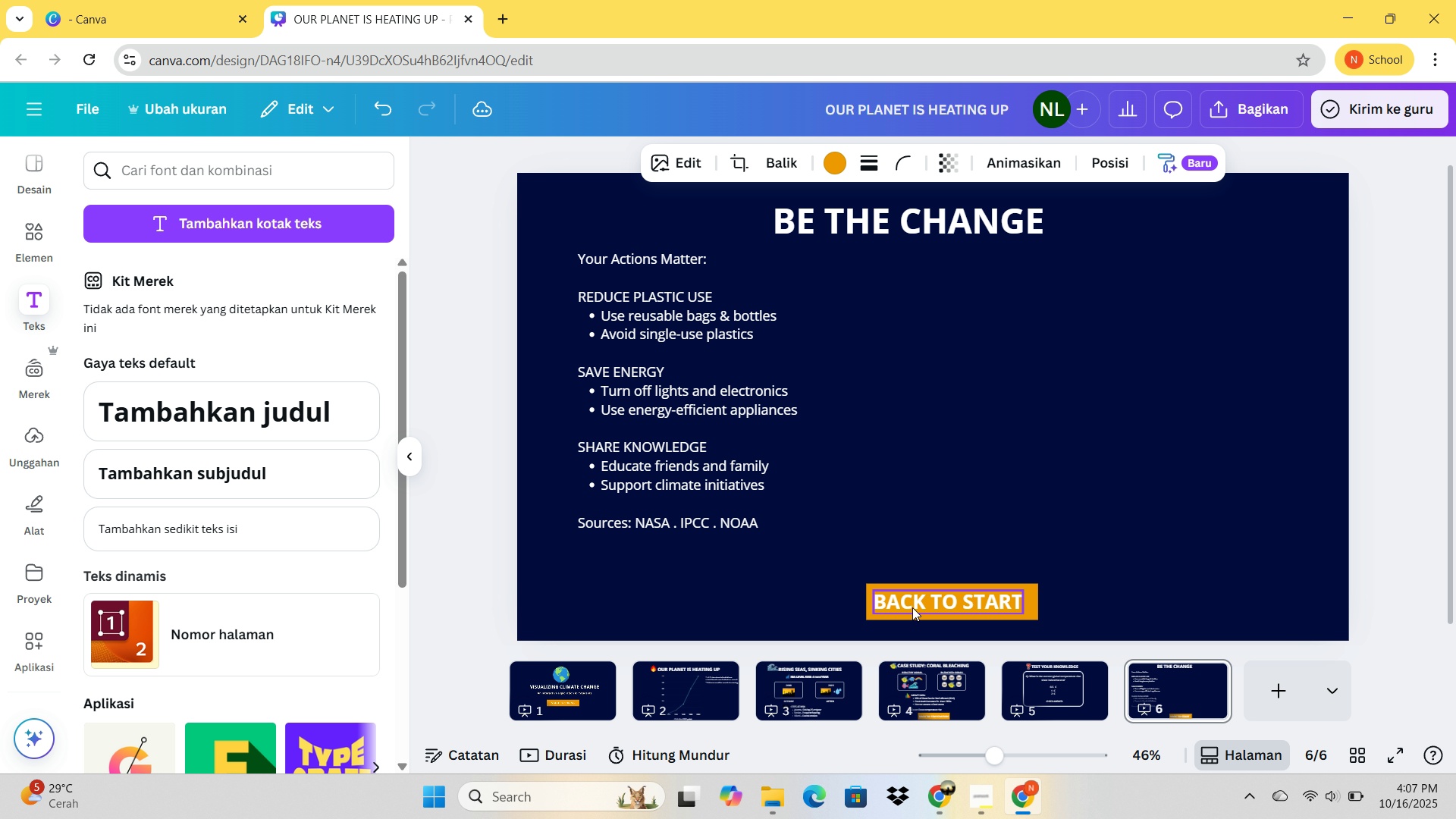 
key(ArrowLeft)
 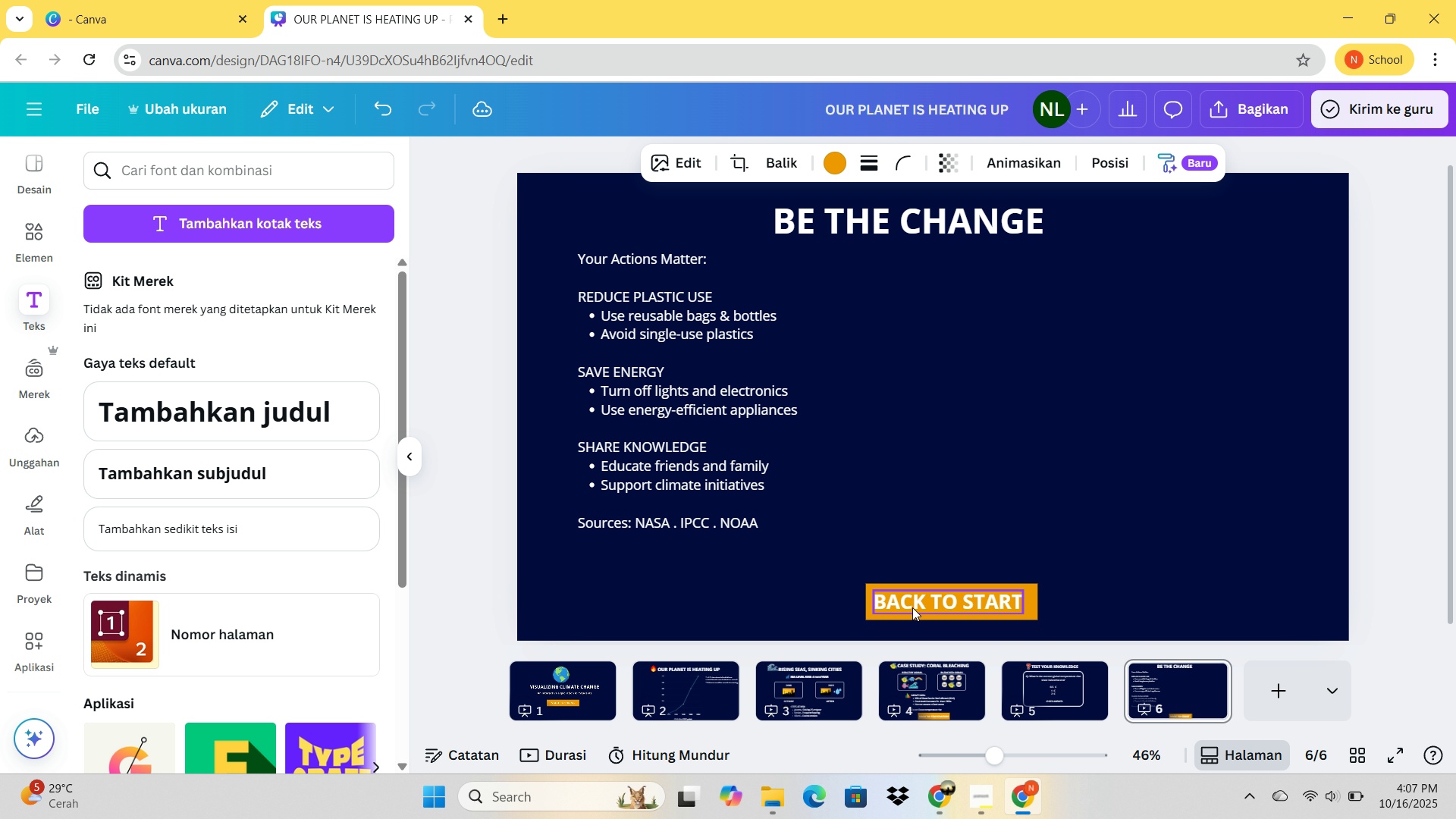 
key(ArrowLeft)
 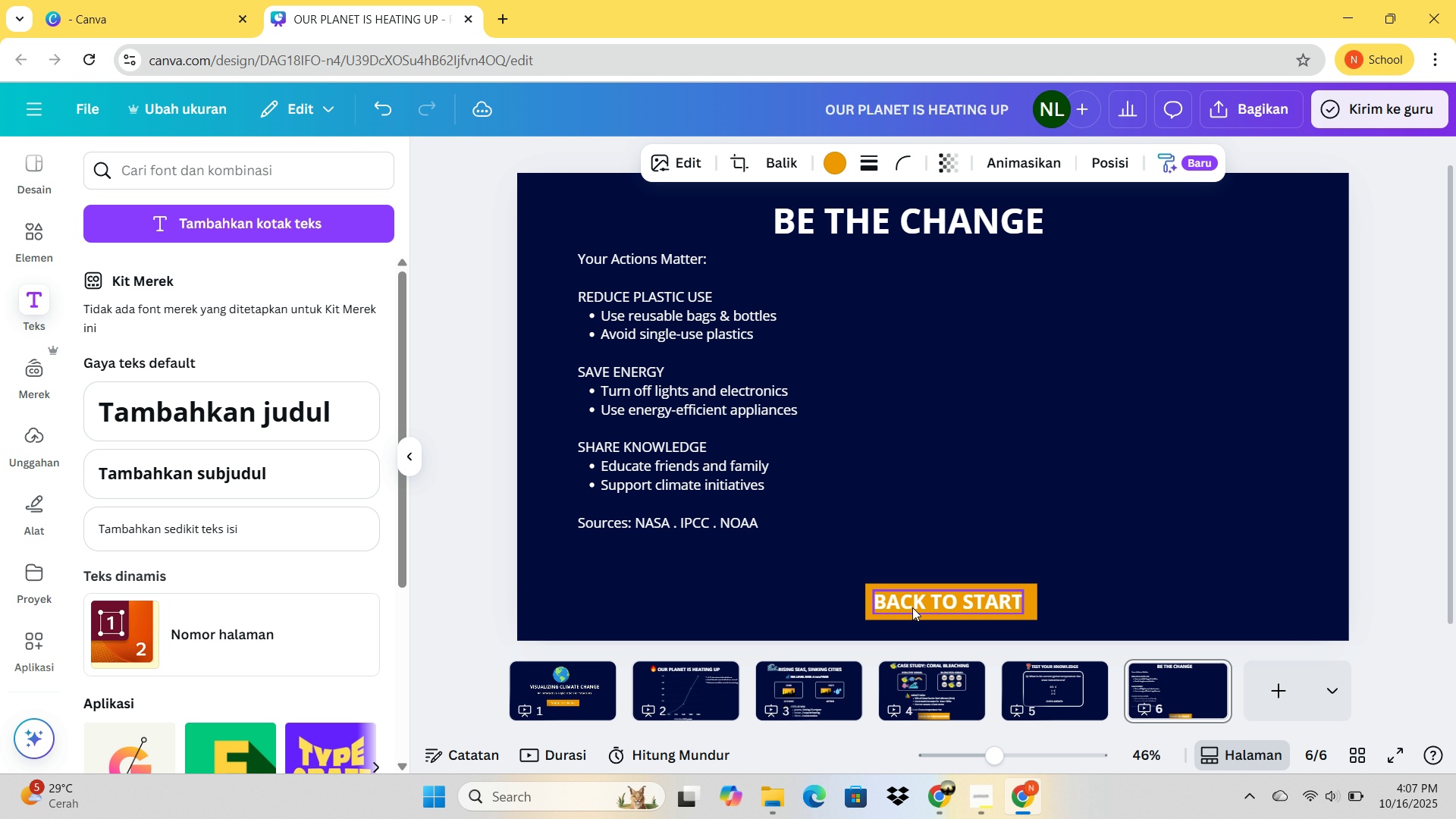 
key(ArrowLeft)
 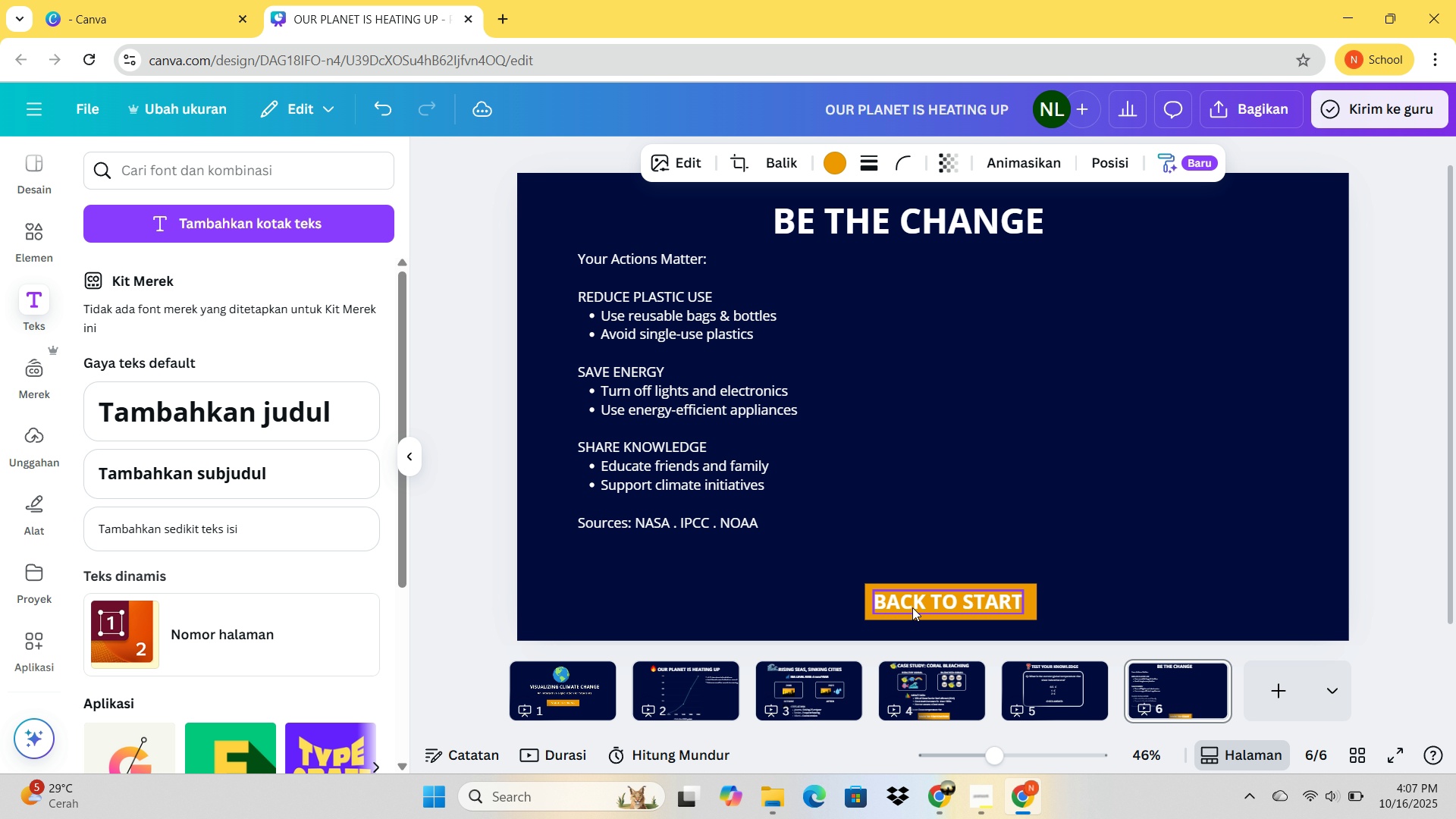 
key(ArrowLeft)
 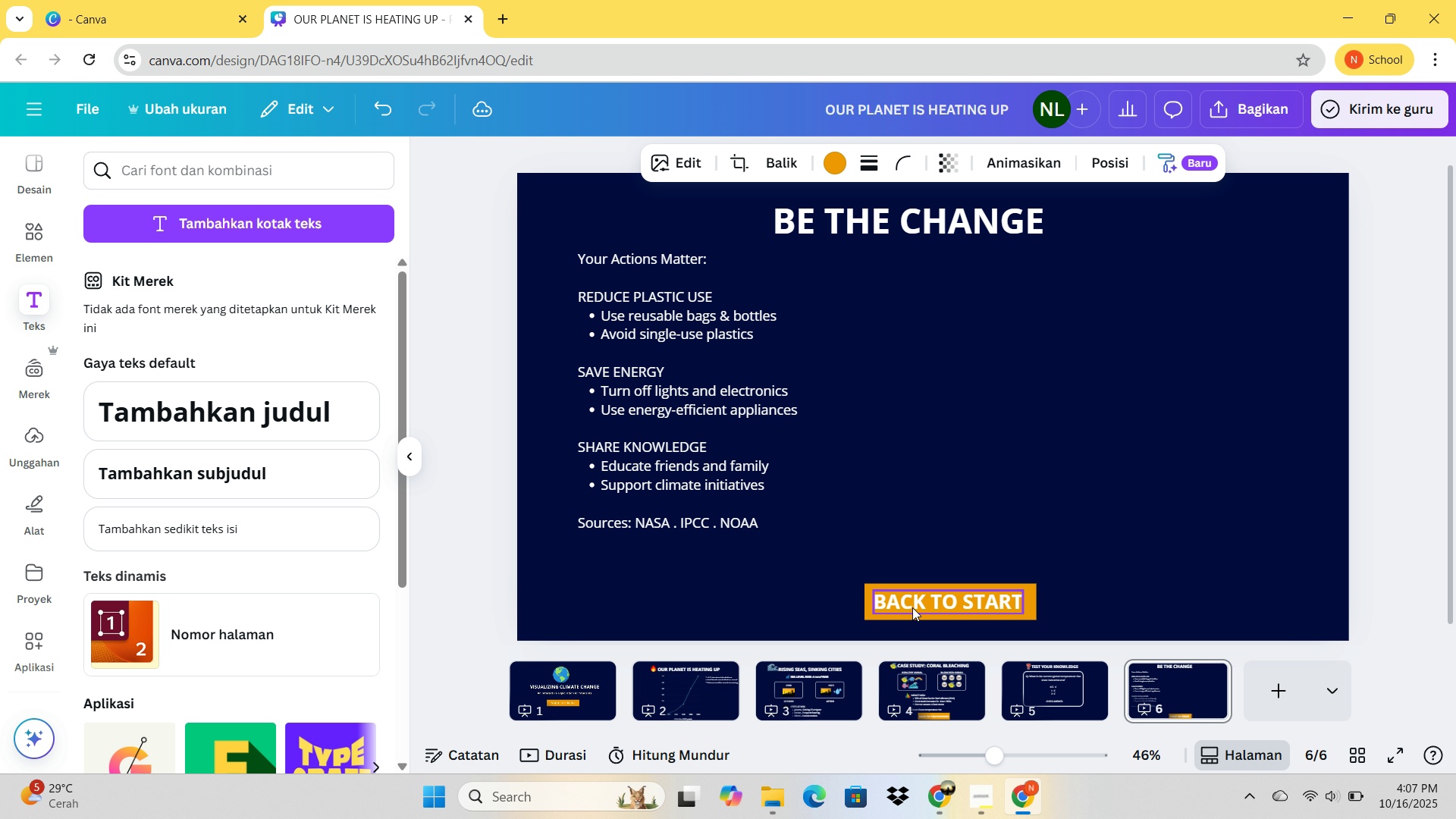 
key(ArrowLeft)
 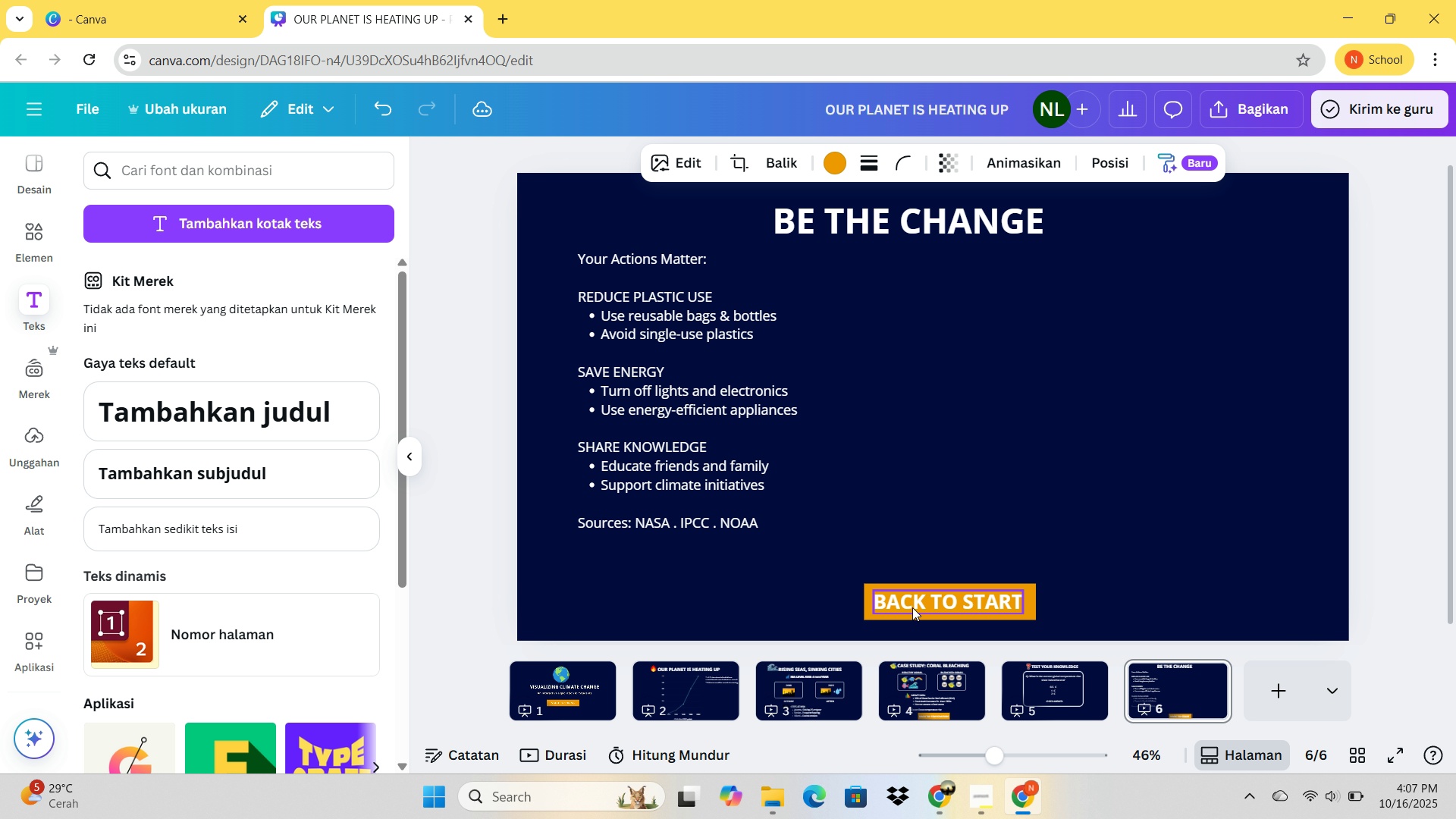 
key(ArrowLeft)
 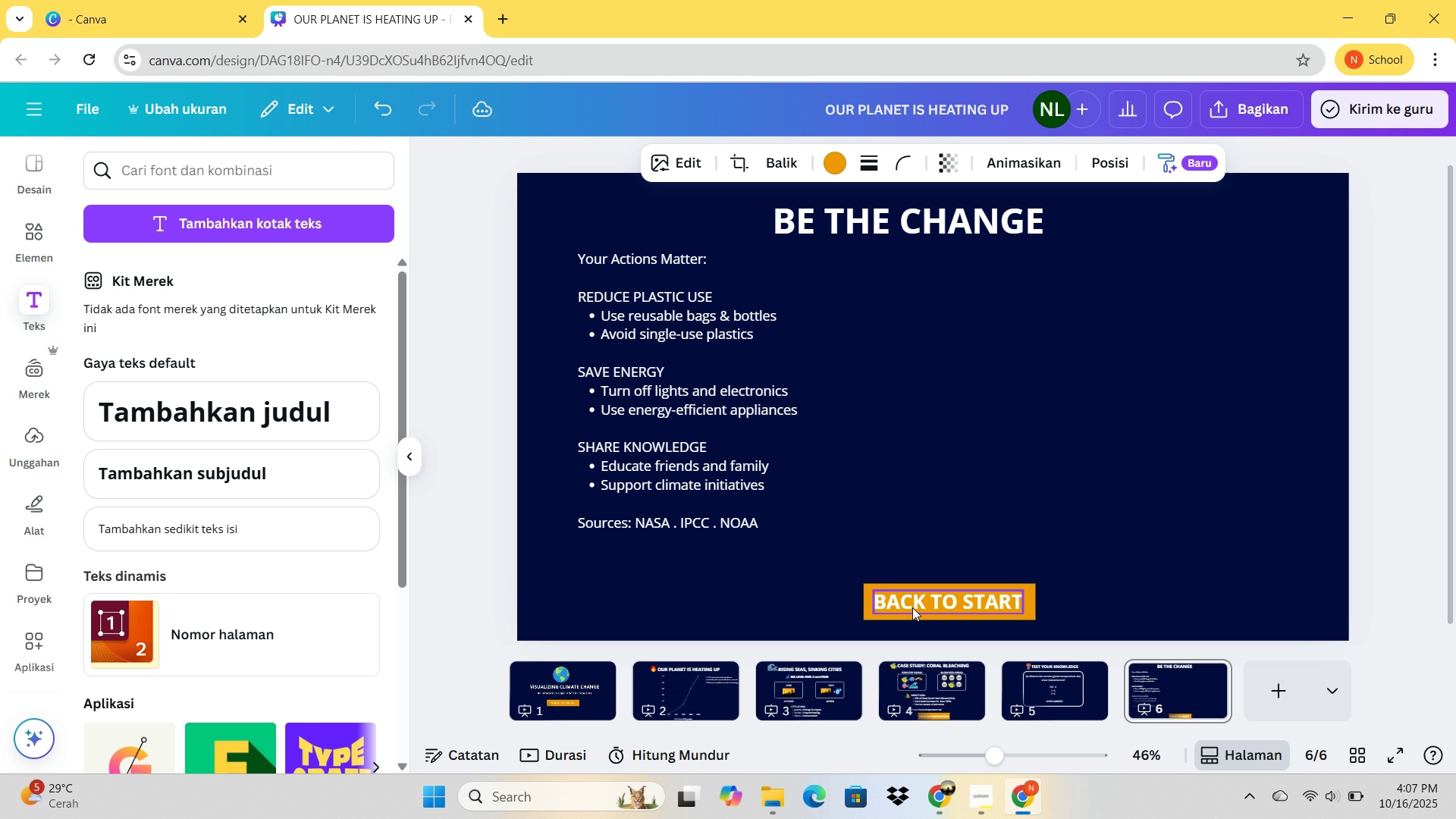 
key(ArrowLeft)
 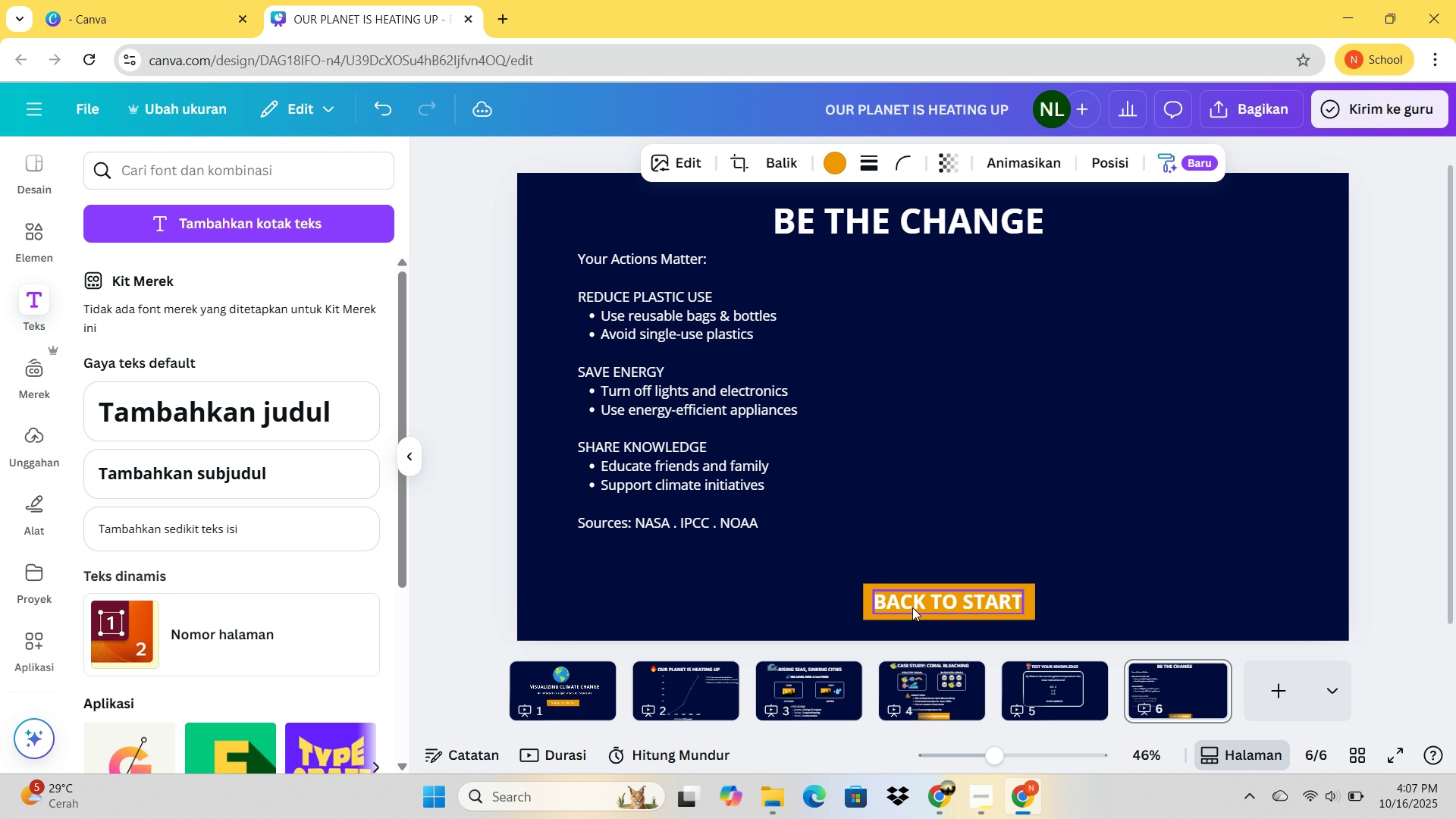 
key(ArrowLeft)
 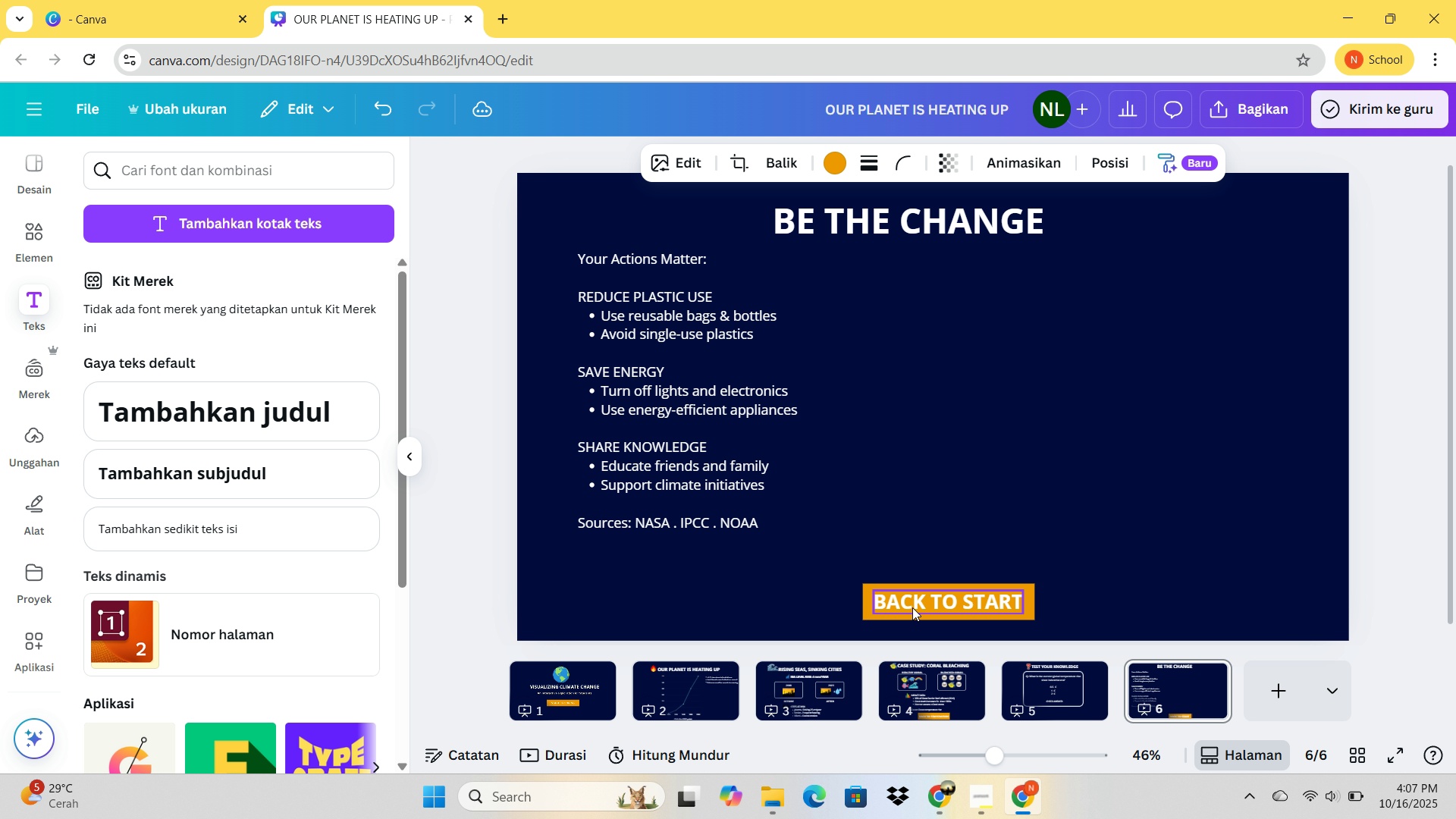 
key(ArrowLeft)
 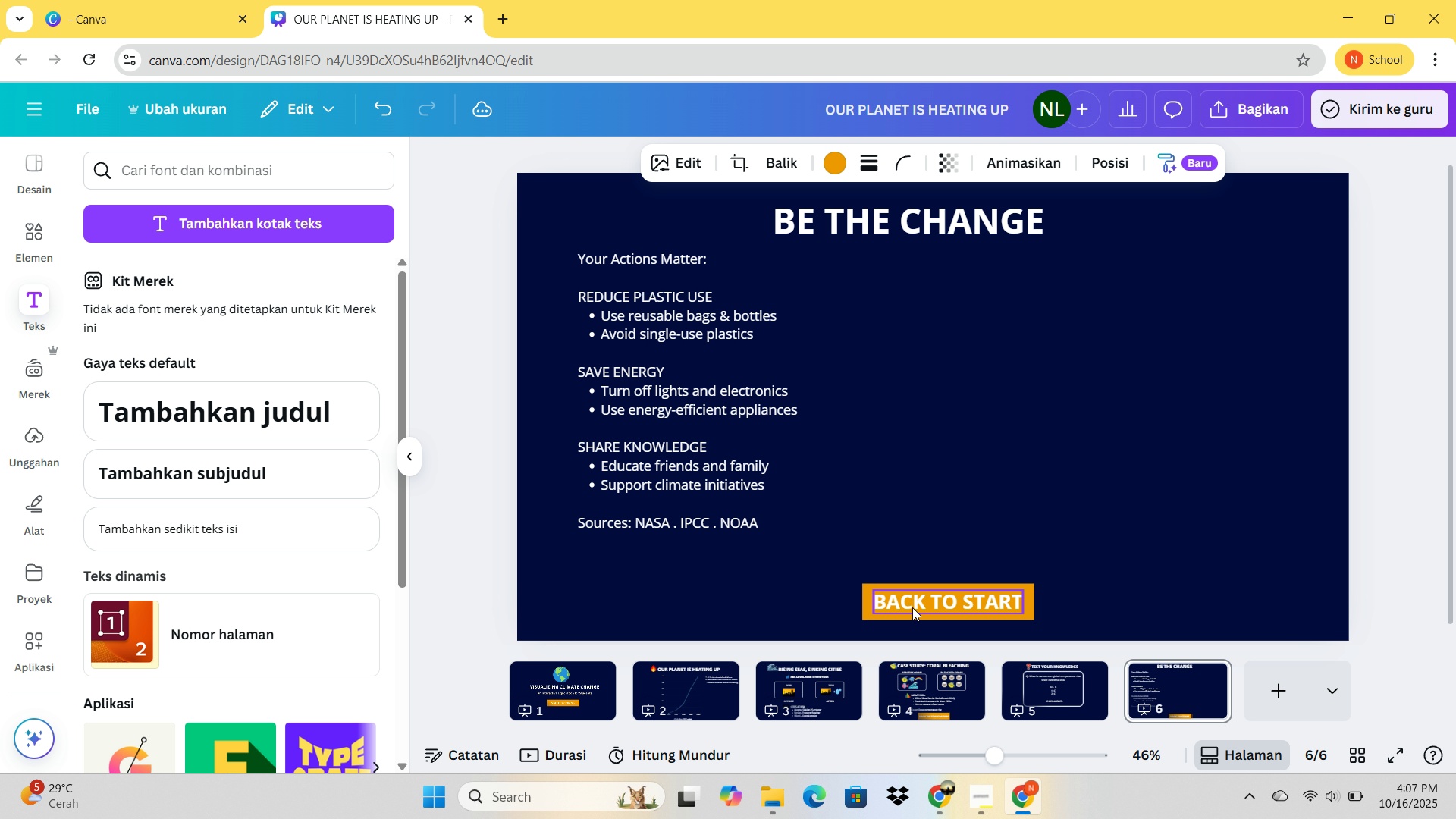 
key(ArrowLeft)
 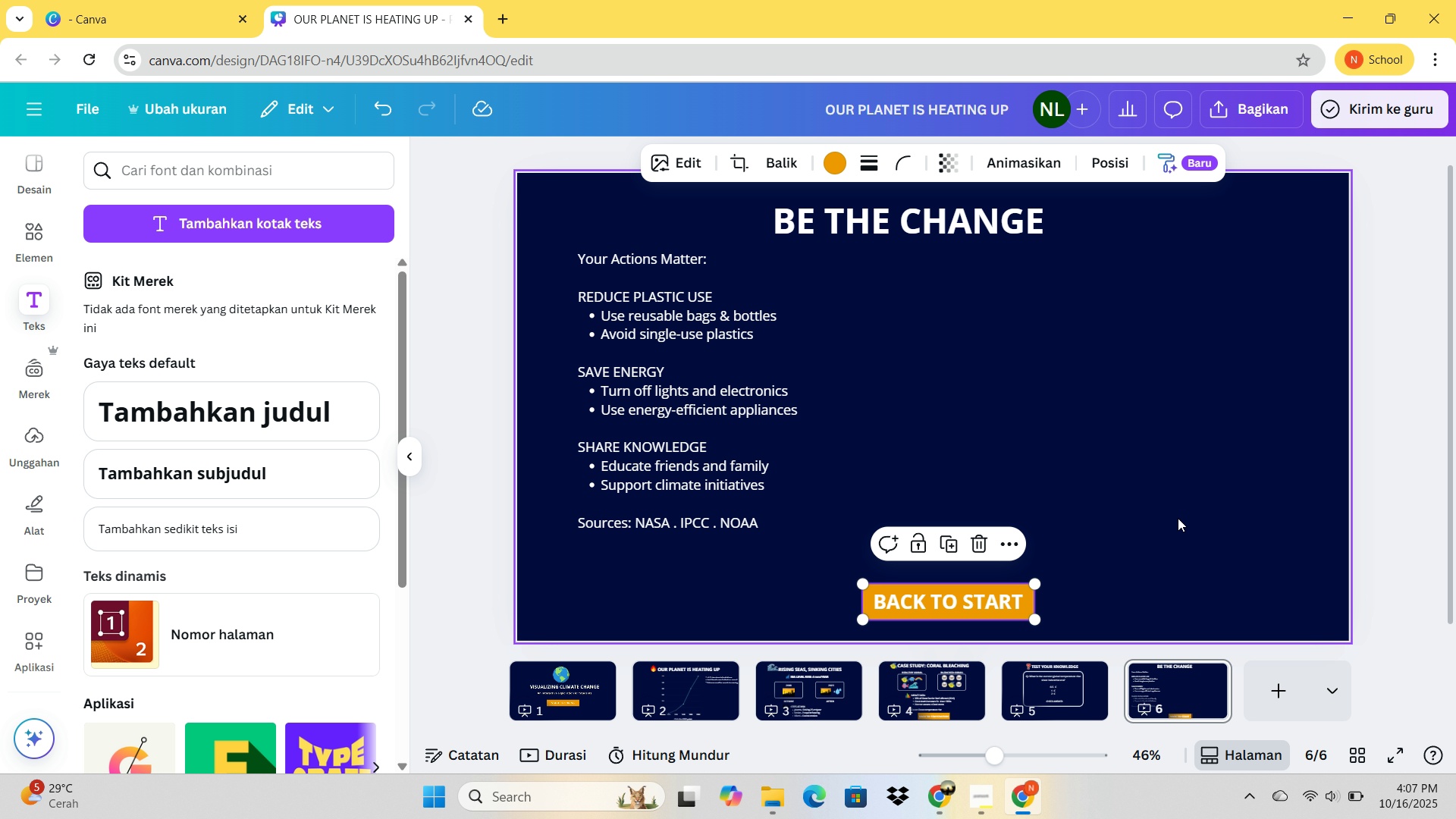 
left_click([1178, 518])
 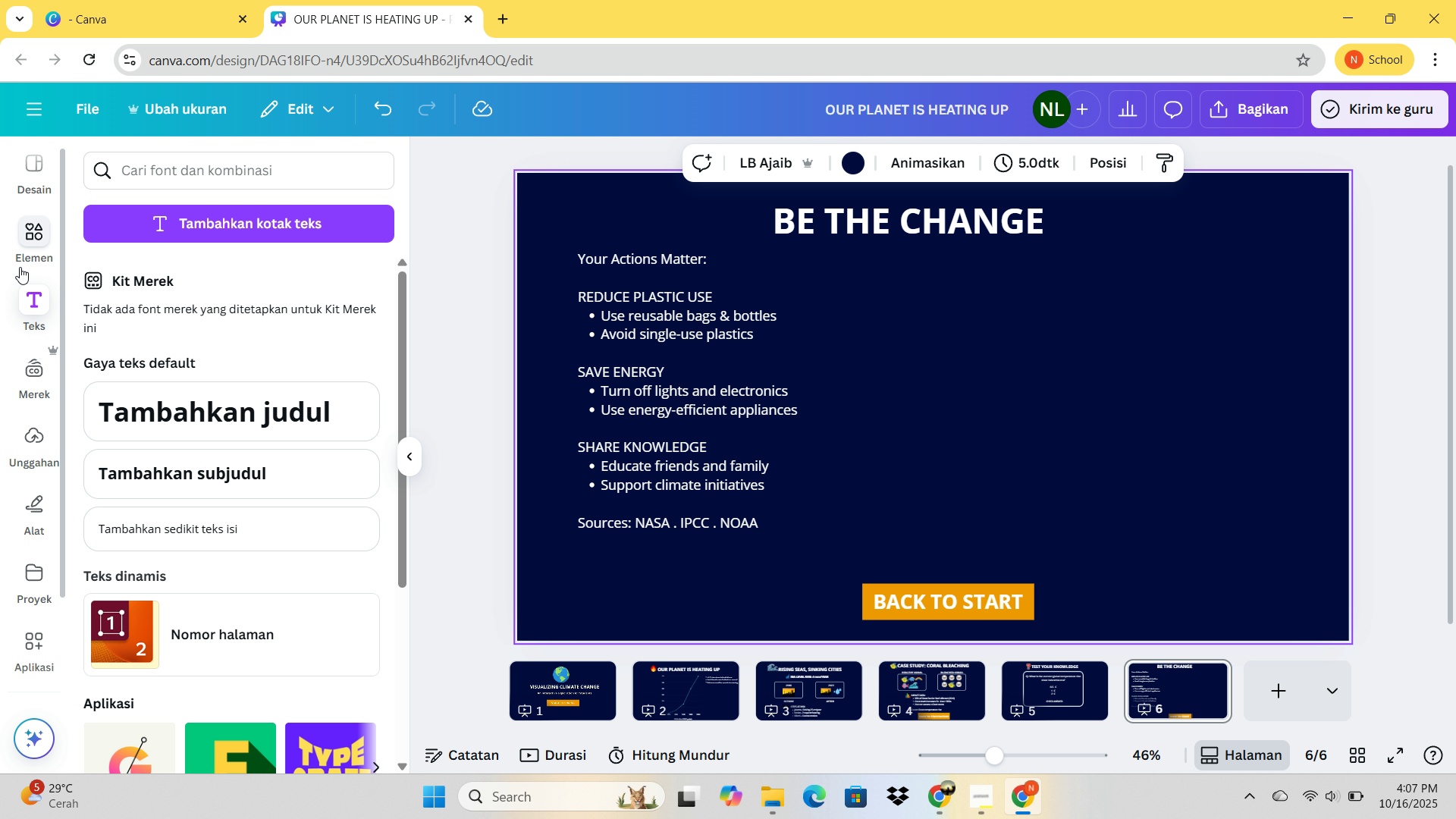 
left_click([28, 249])
 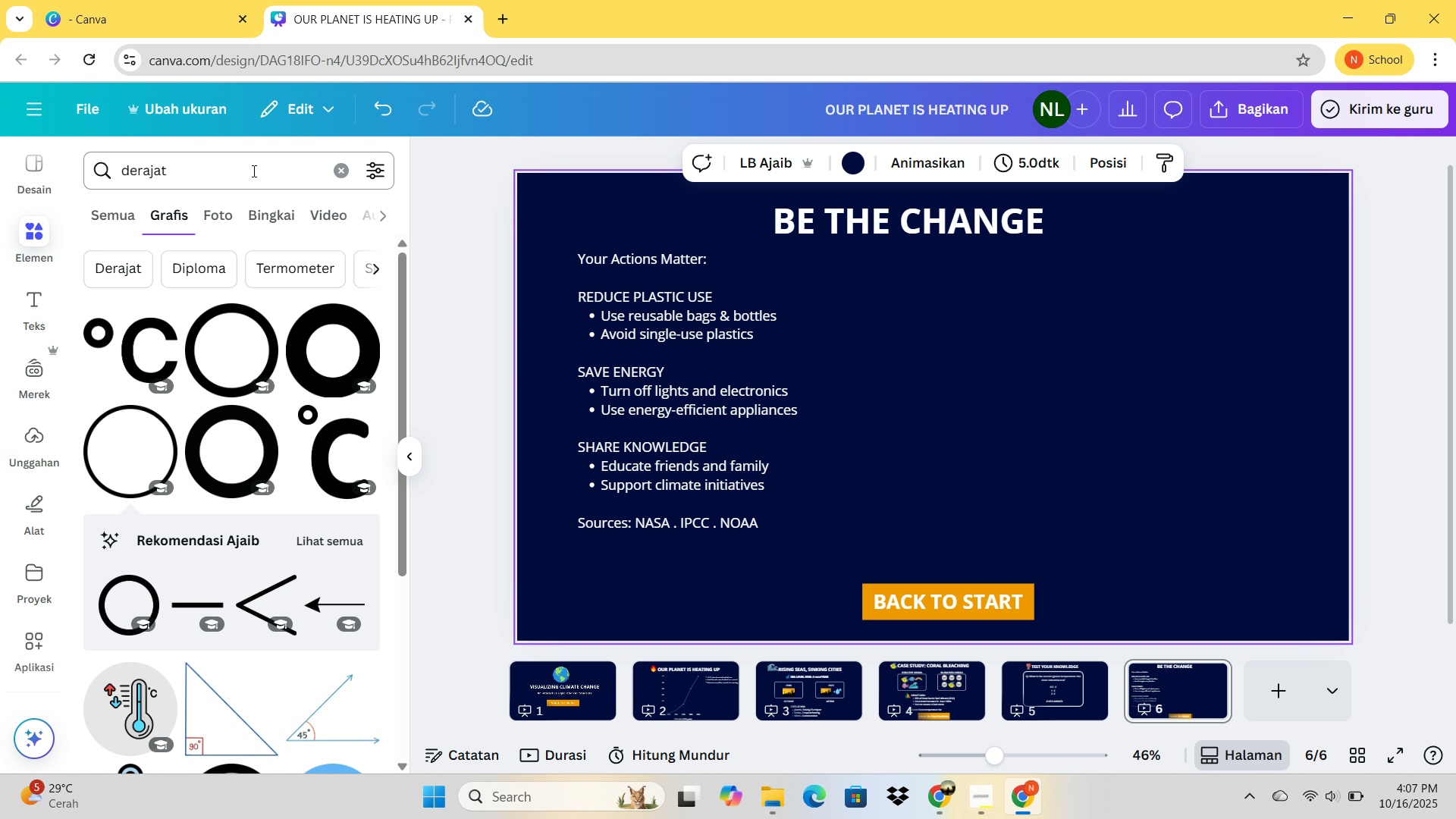 
left_click_drag(start_coordinate=[253, 169], to_coordinate=[116, 158])
 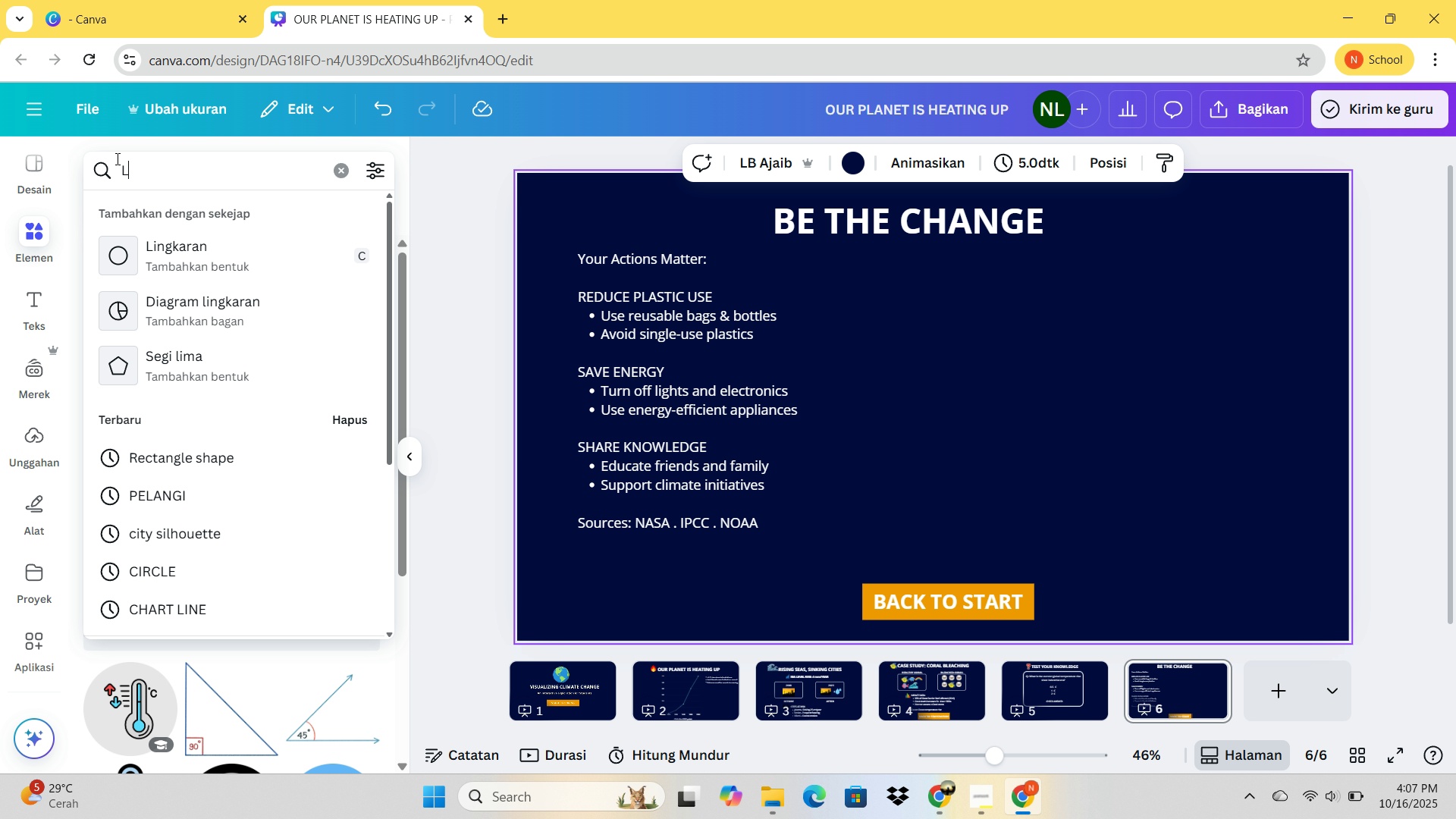 
type(LAMPU)
 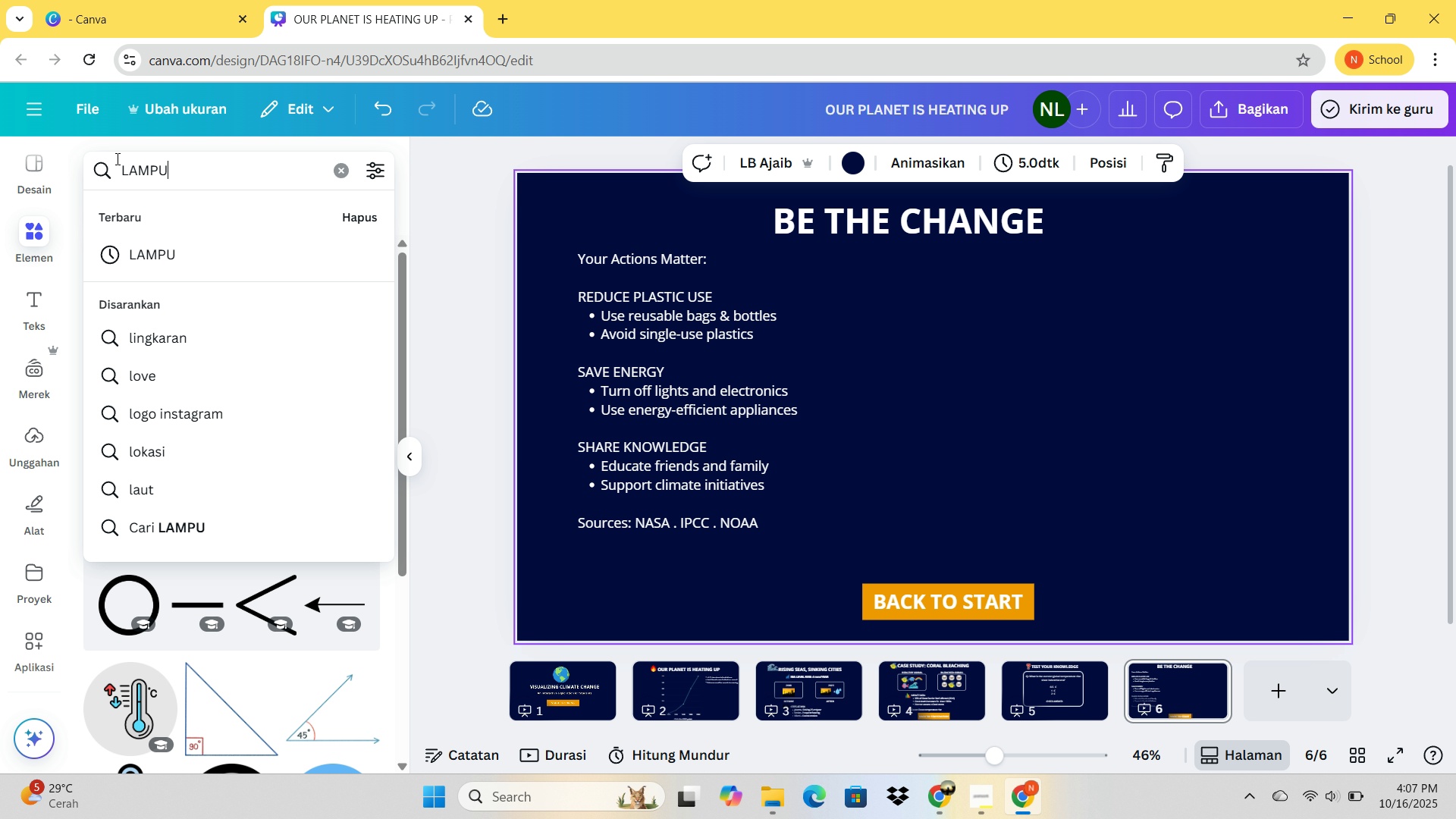 
key(Enter)
 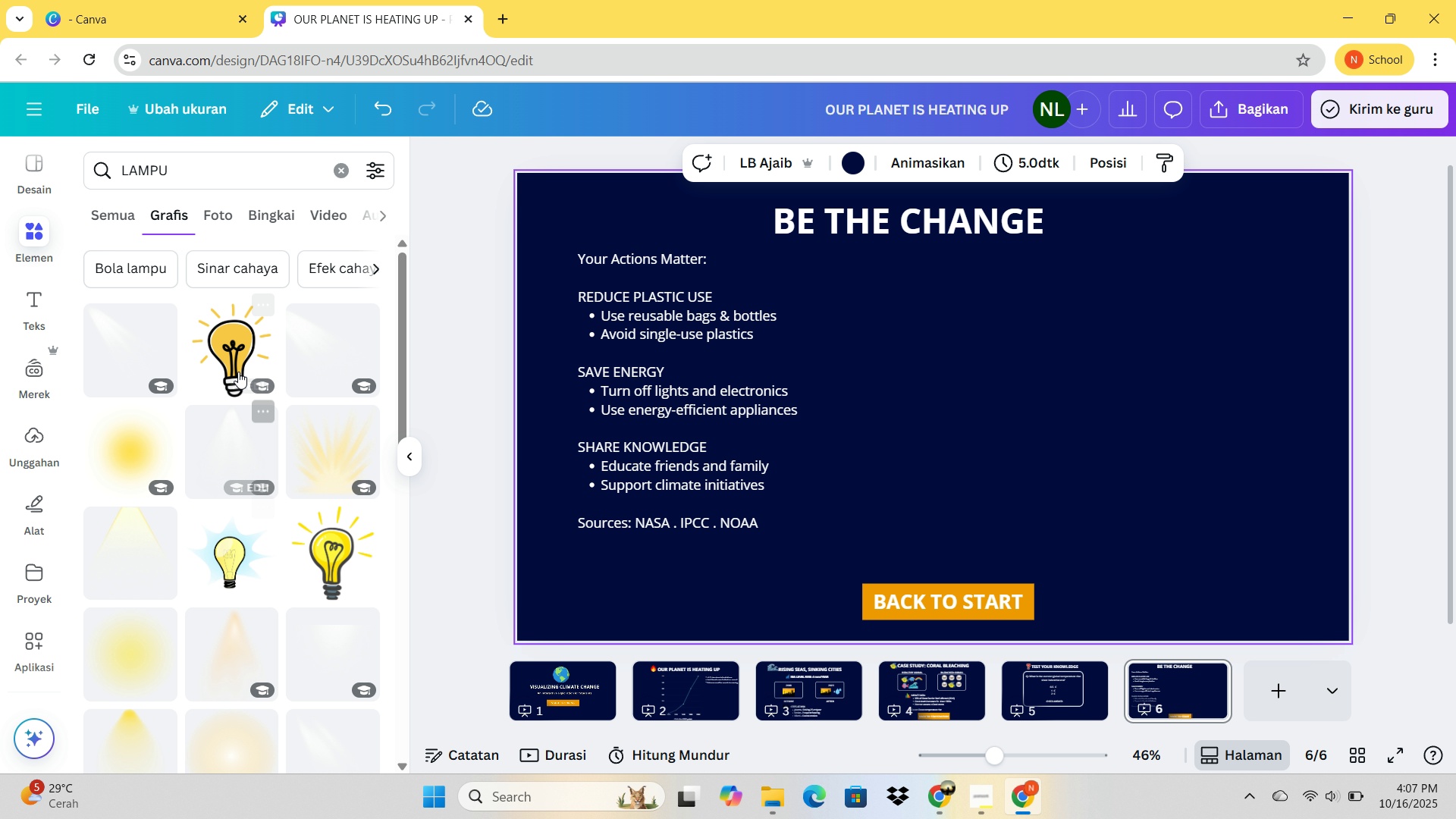 
wait(5.64)
 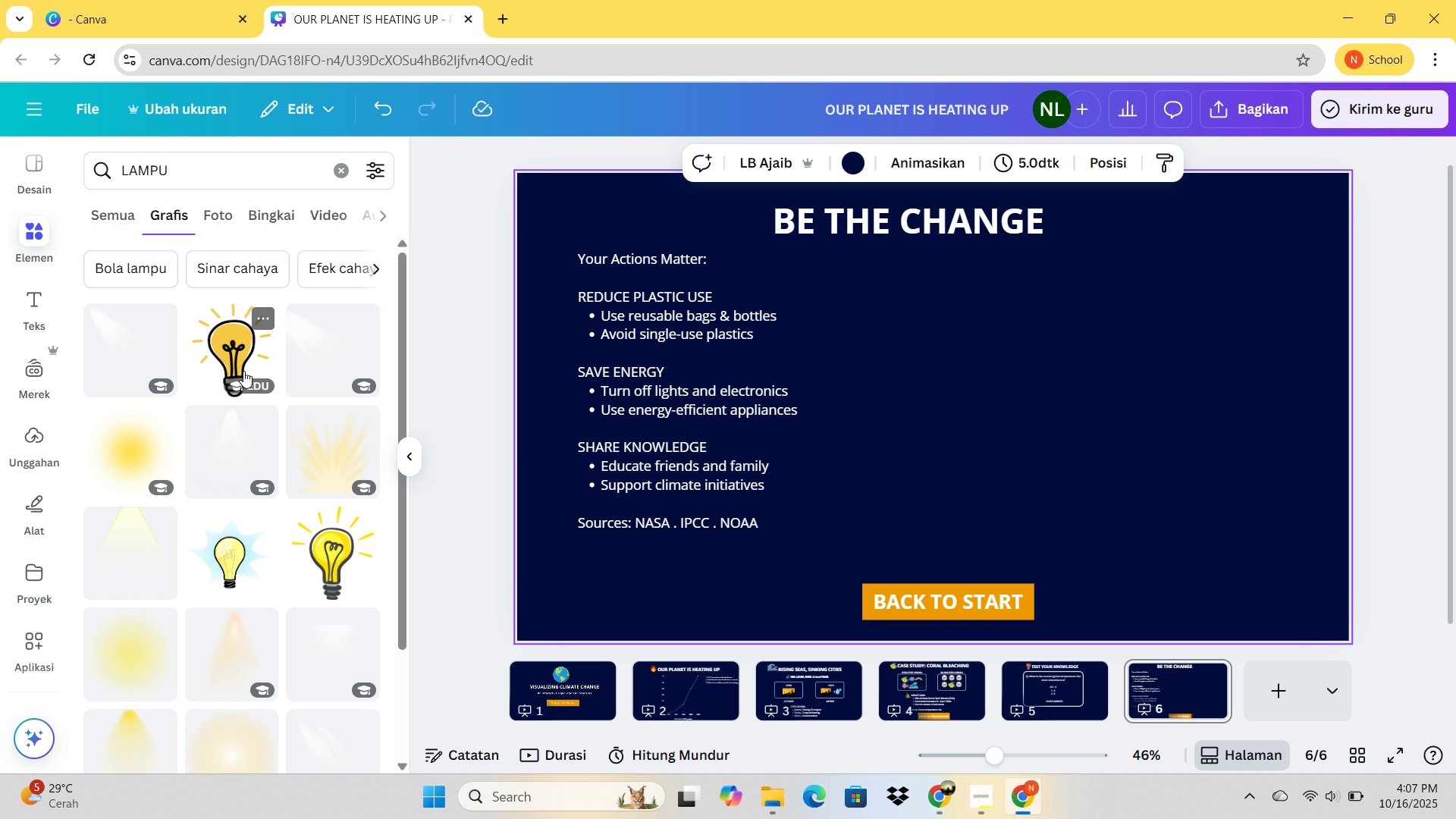 
left_click([353, 571])
 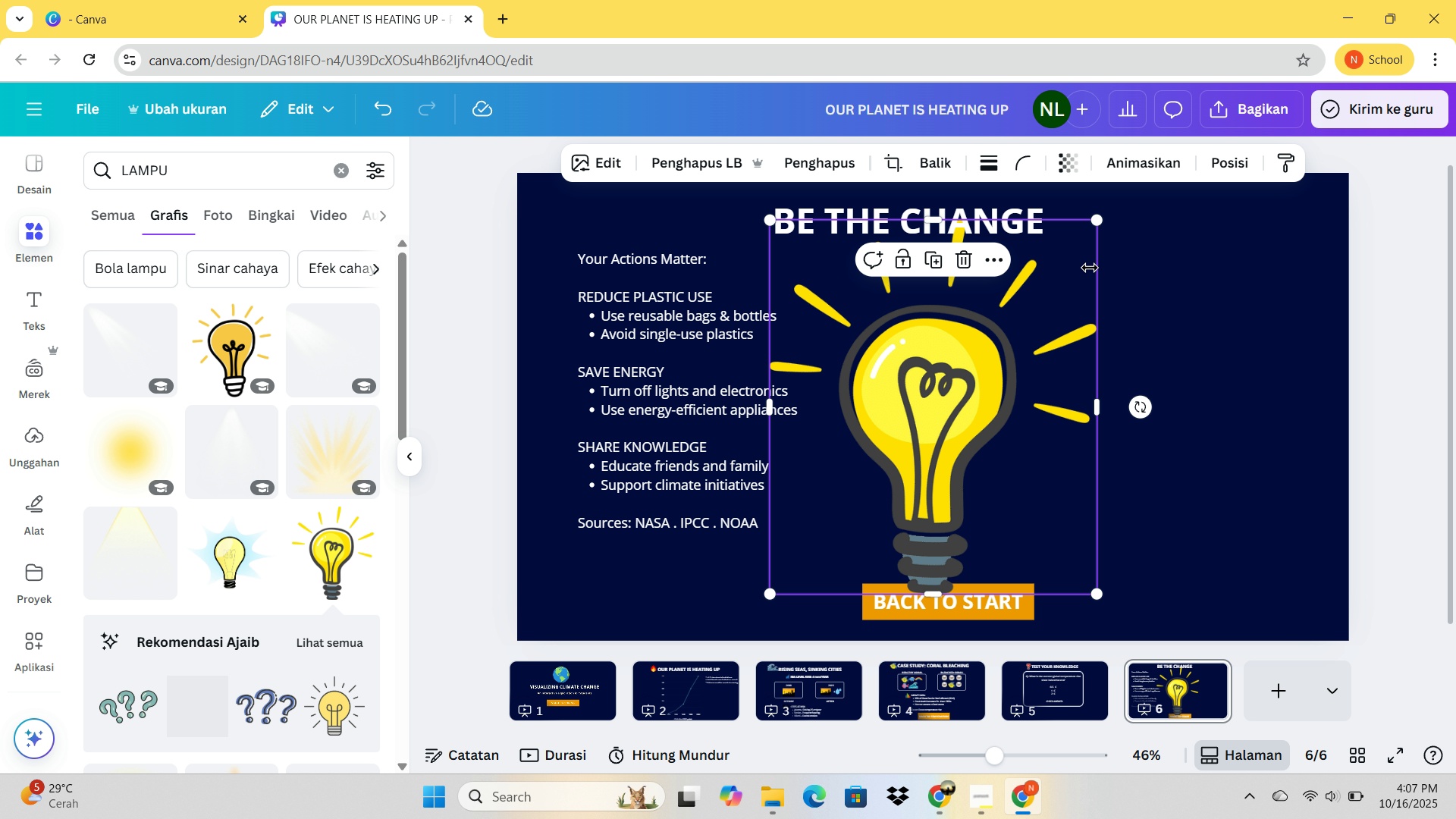 
mouse_move([1100, 225])
 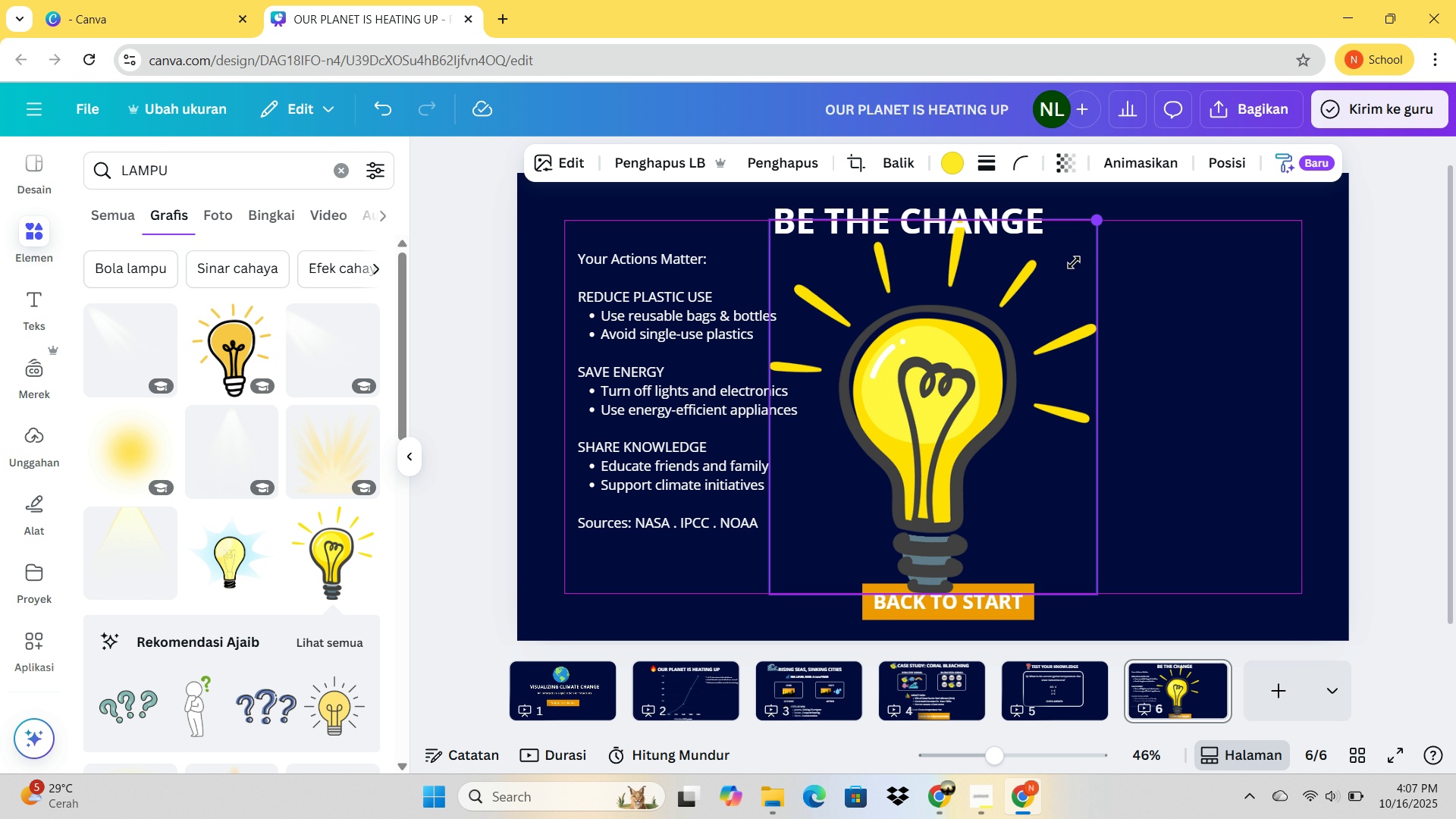 
left_click_drag(start_coordinate=[1100, 219], to_coordinate=[867, 579])
 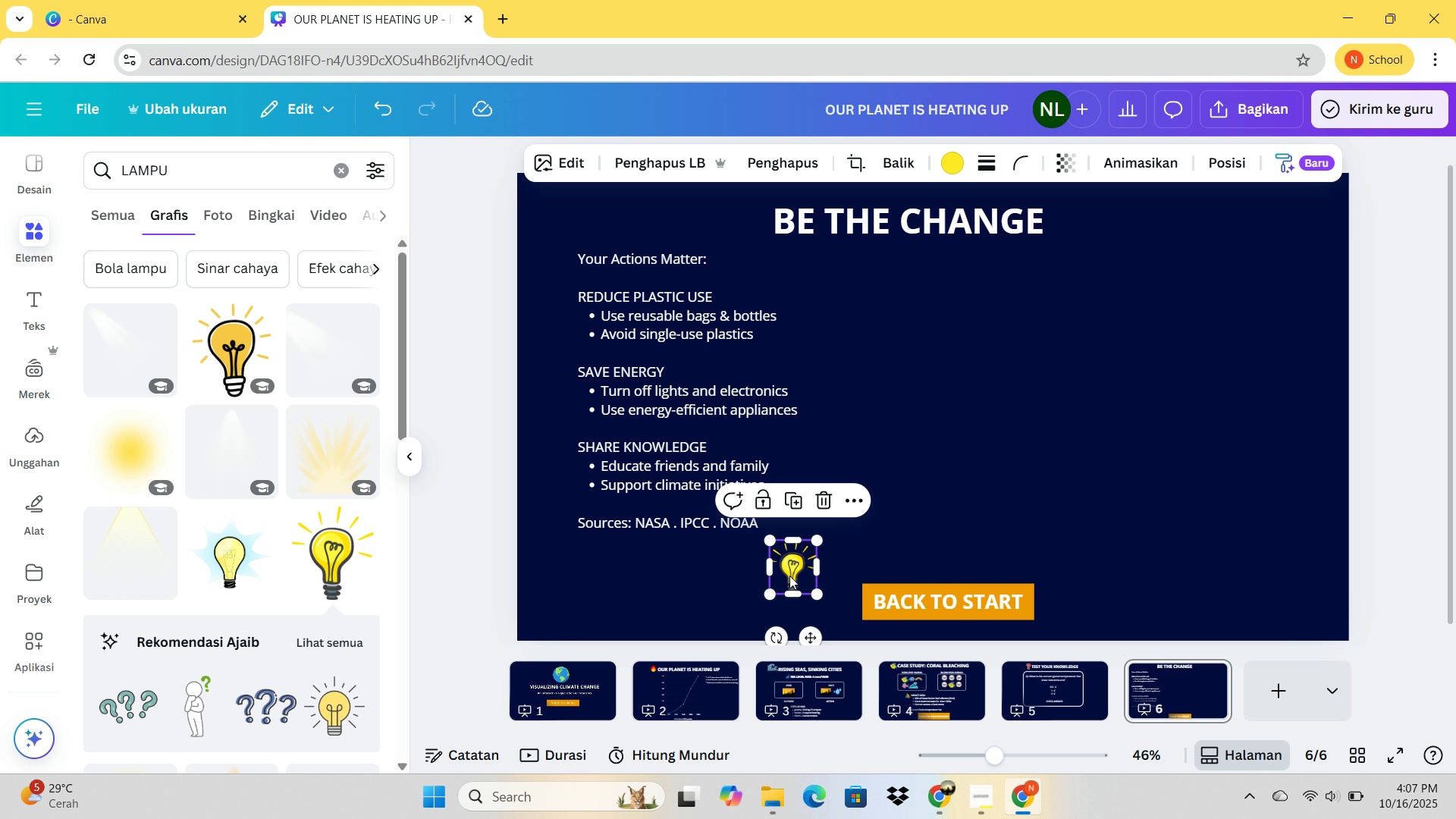 
left_click_drag(start_coordinate=[791, 576], to_coordinate=[745, 233])
 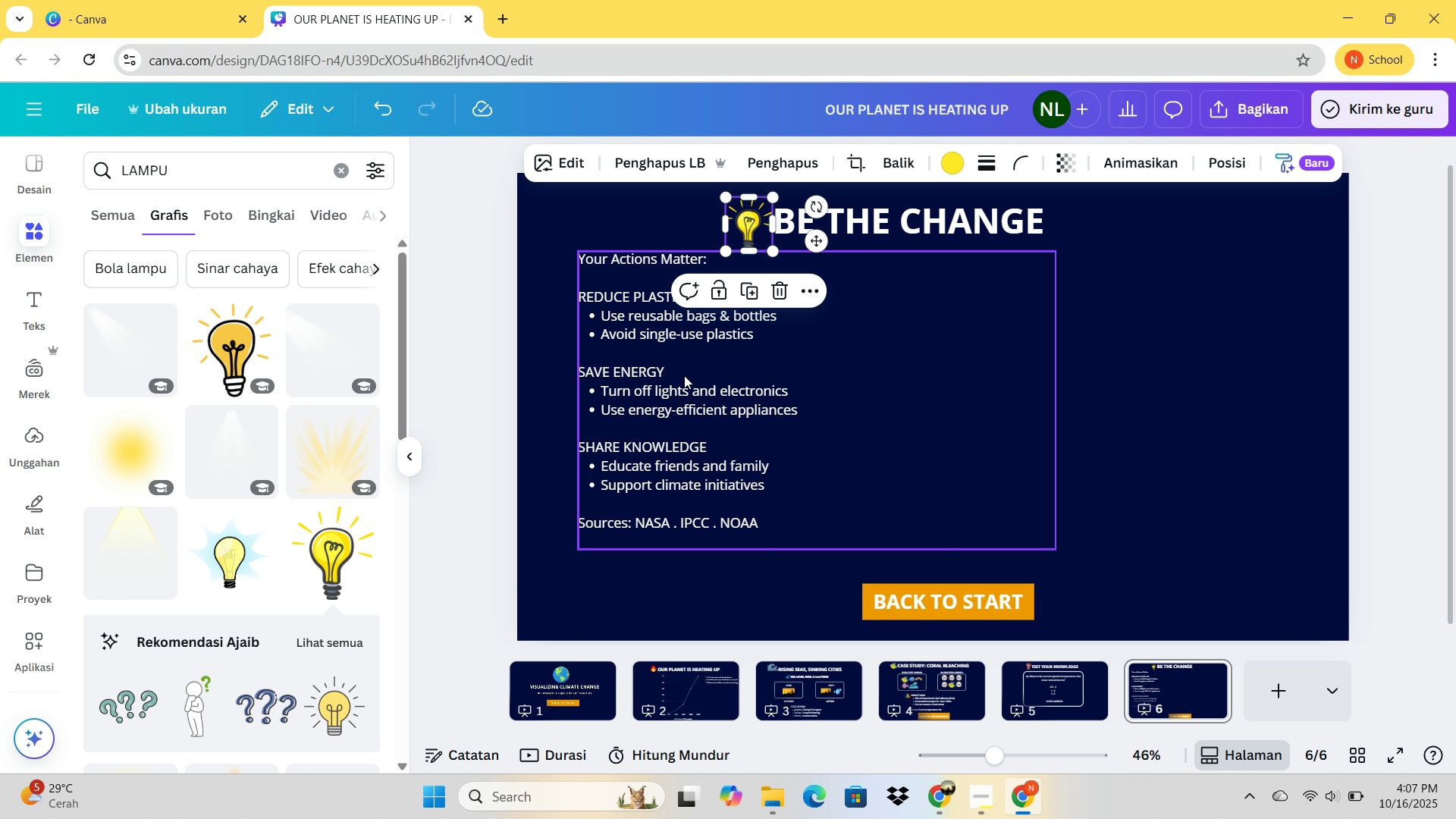 
left_click_drag(start_coordinate=[683, 384], to_coordinate=[745, 385])
 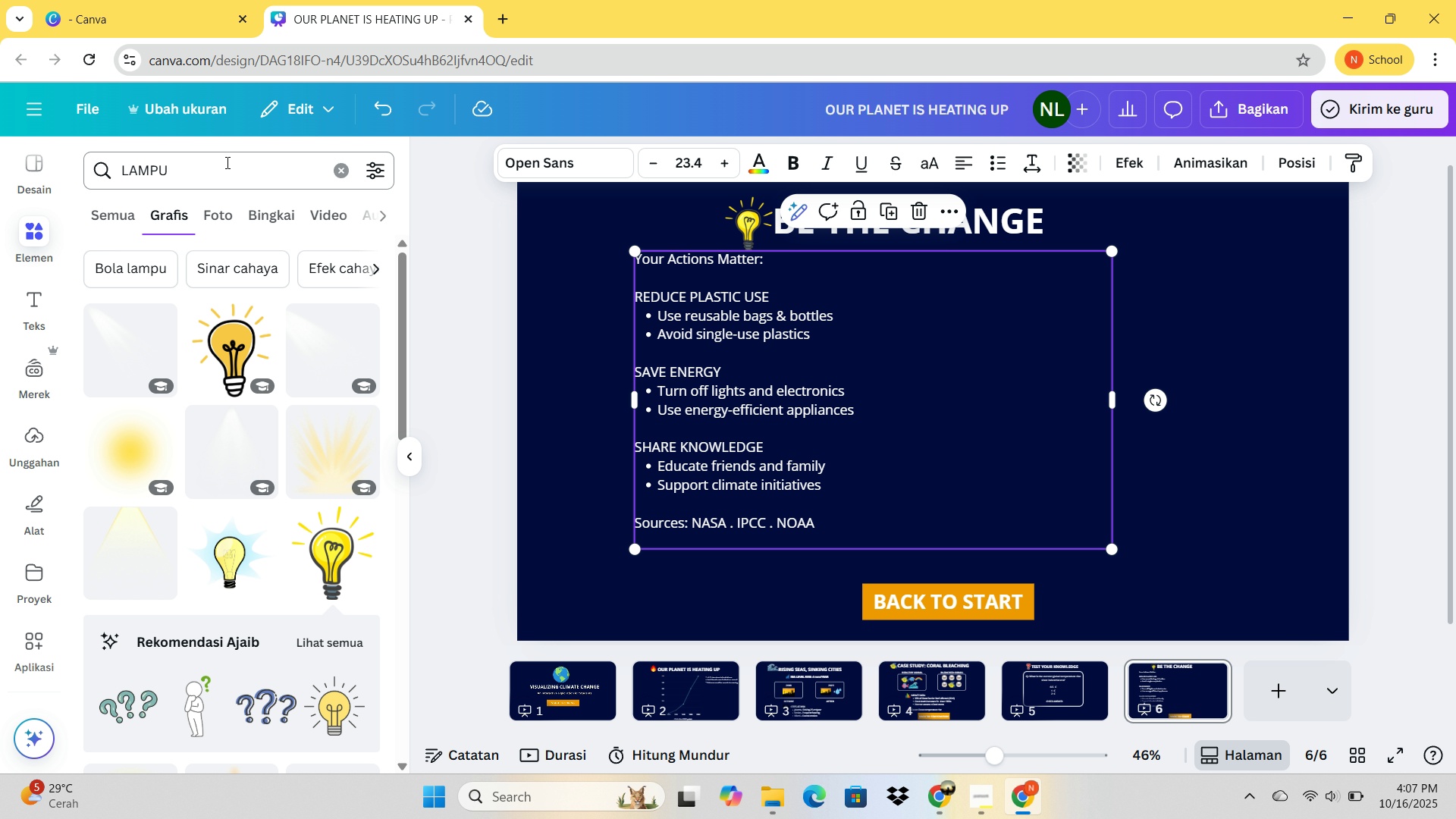 
left_click_drag(start_coordinate=[211, 160], to_coordinate=[53, 190])
 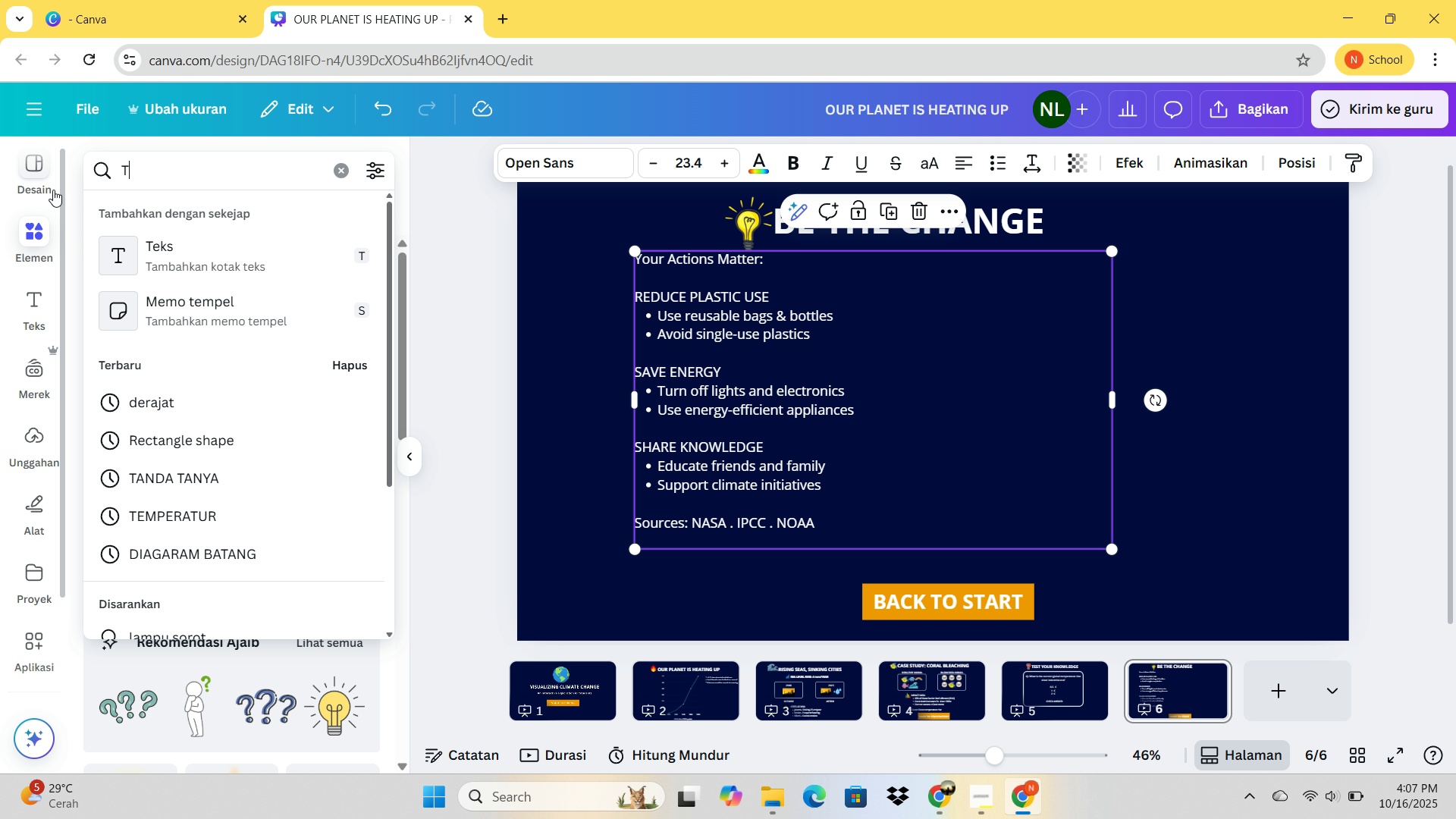 
type(T)
key(Backspace)
type(TANAMAN)
 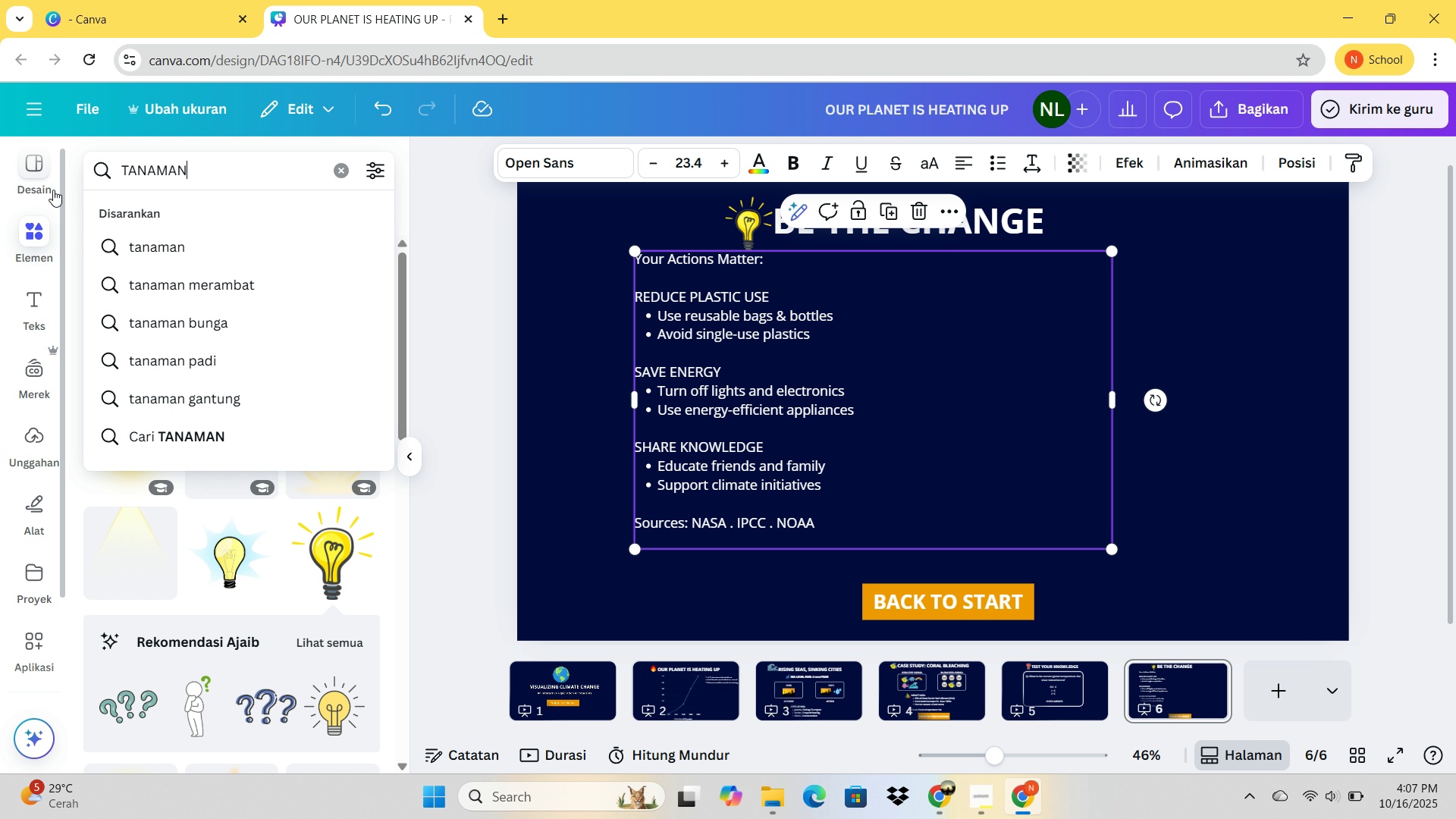 
key(Enter)
 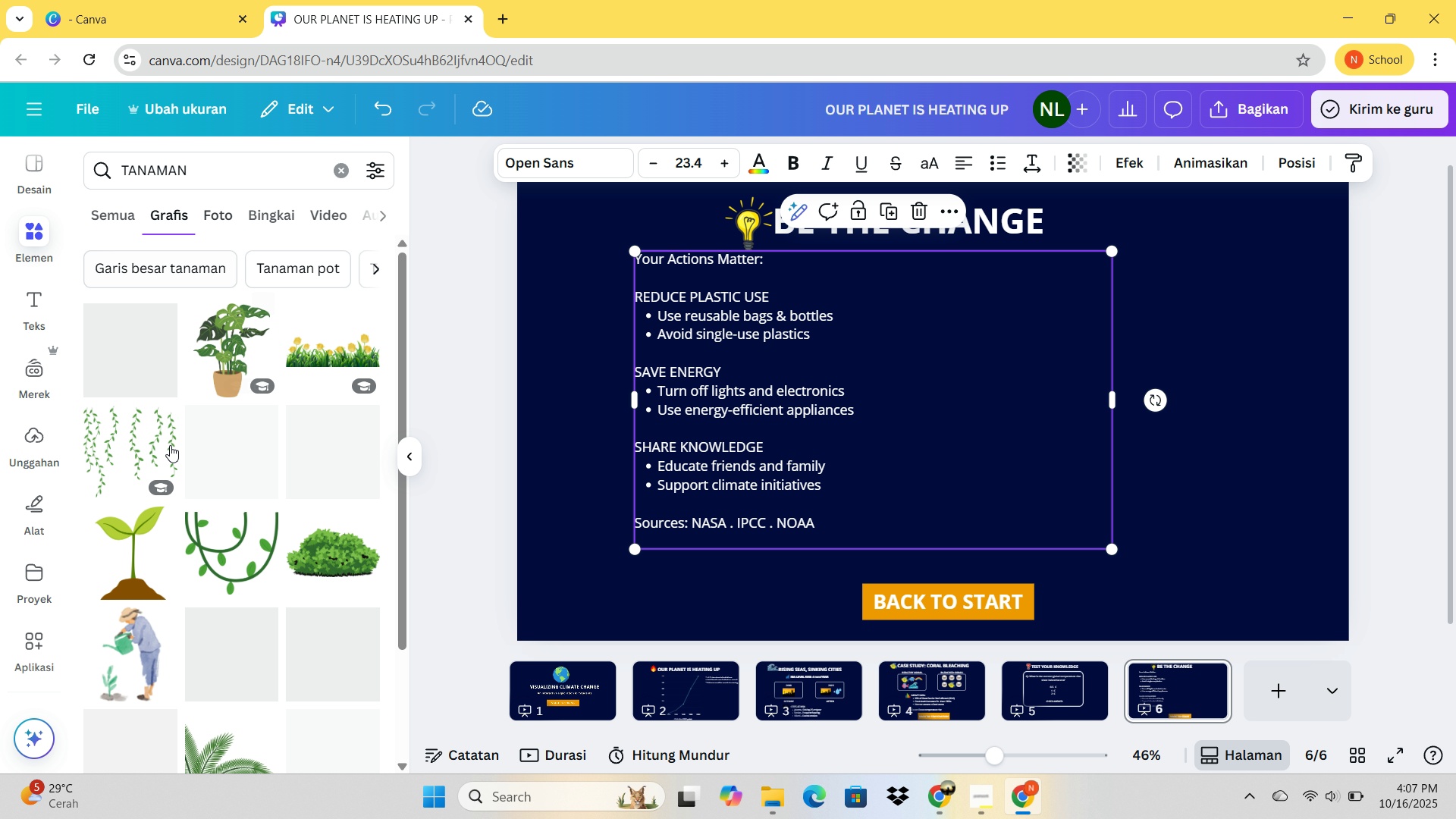 
left_click([151, 535])
 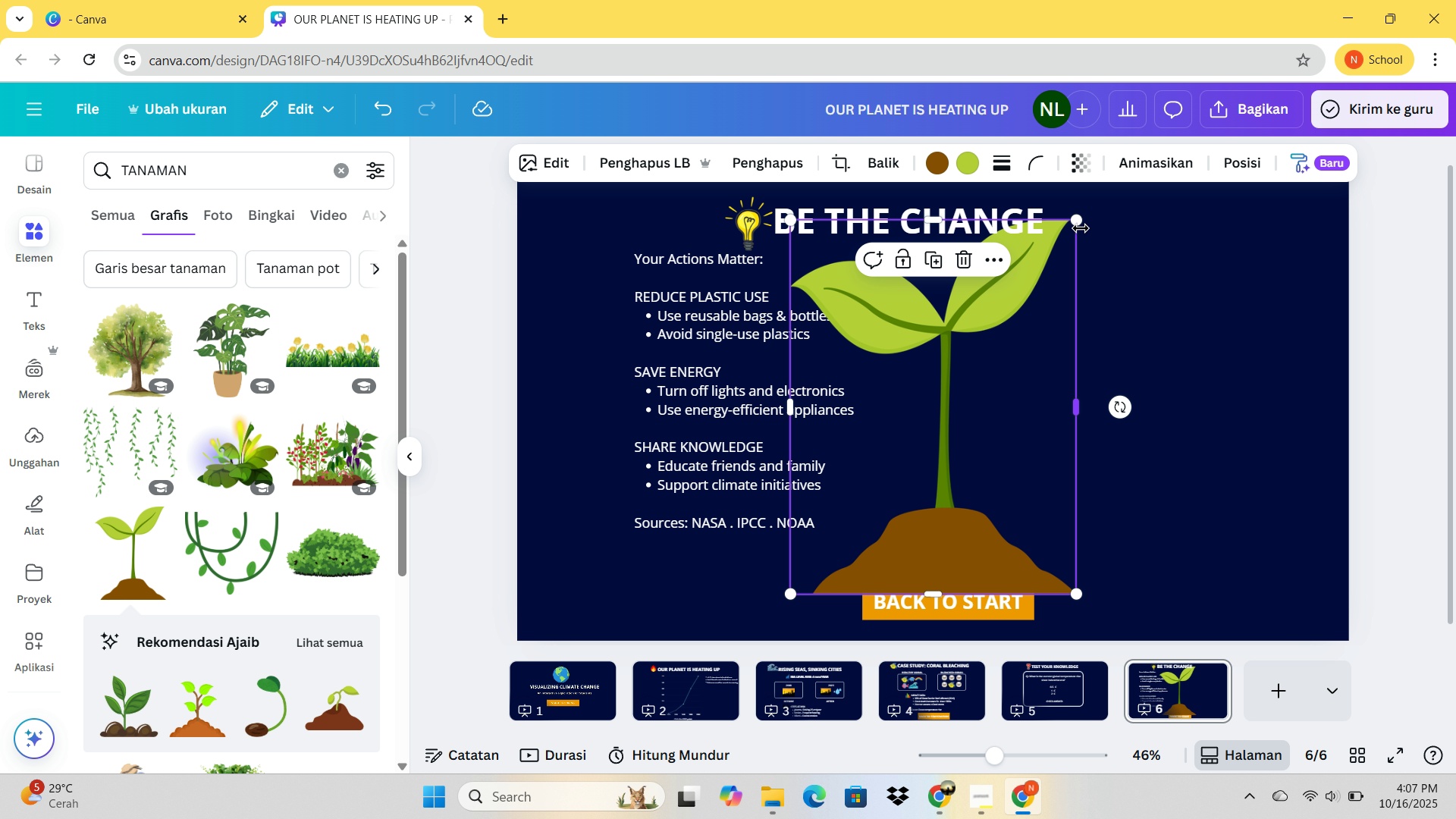 
left_click_drag(start_coordinate=[1078, 220], to_coordinate=[830, 557])
 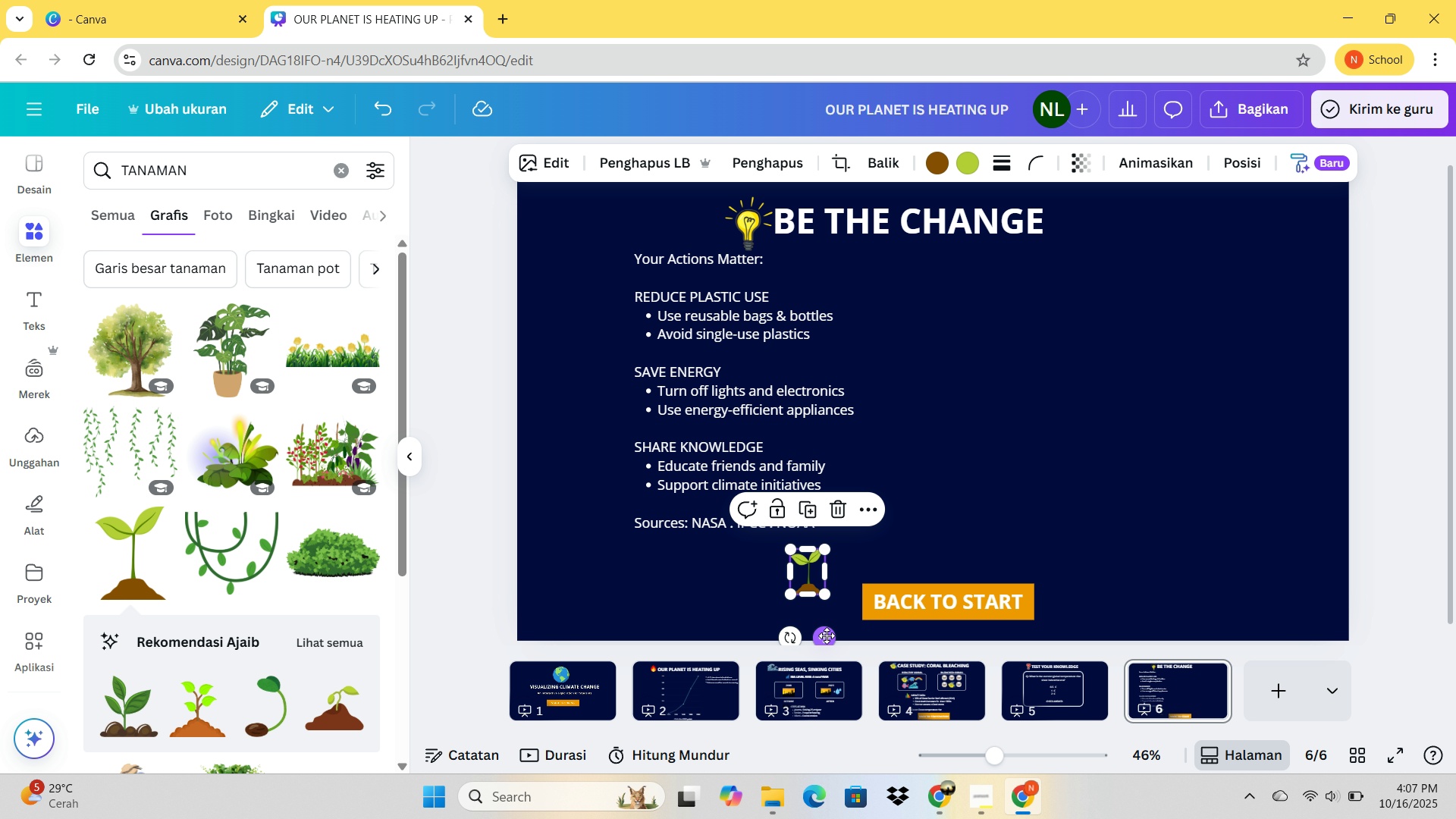 
left_click_drag(start_coordinate=[824, 638], to_coordinate=[627, 363])
 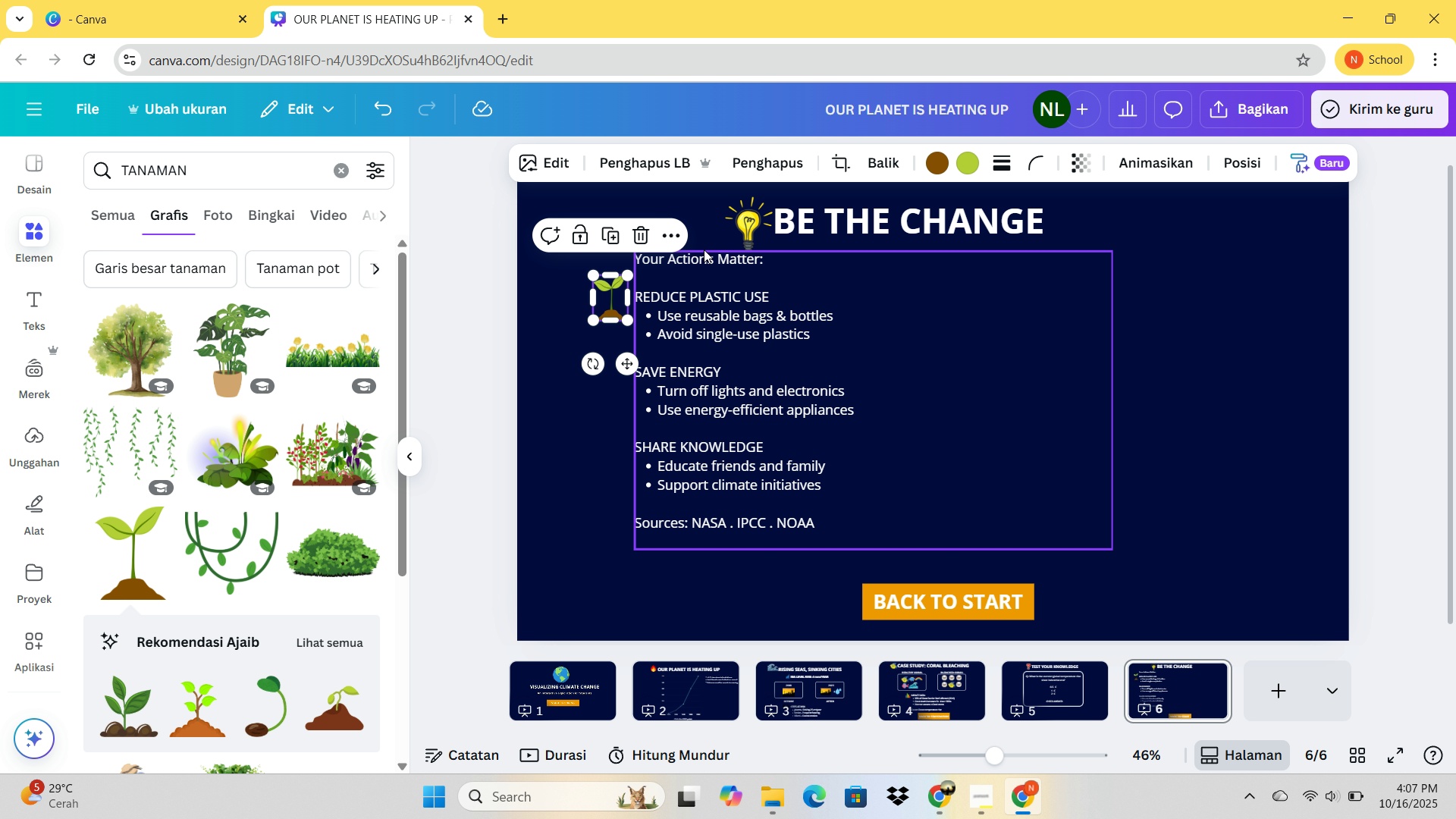 
left_click([742, 236])
 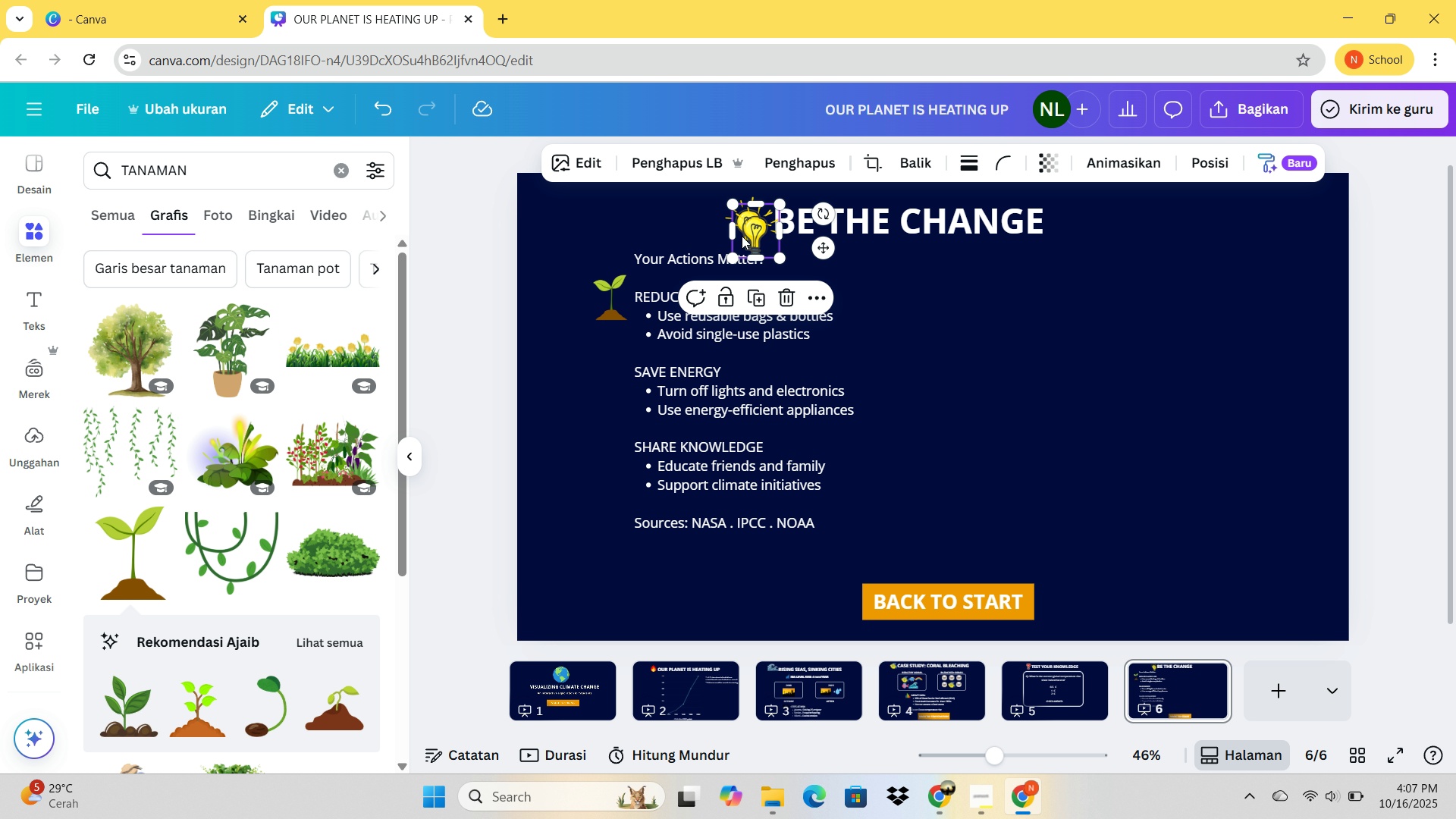 
key(Control+C)
 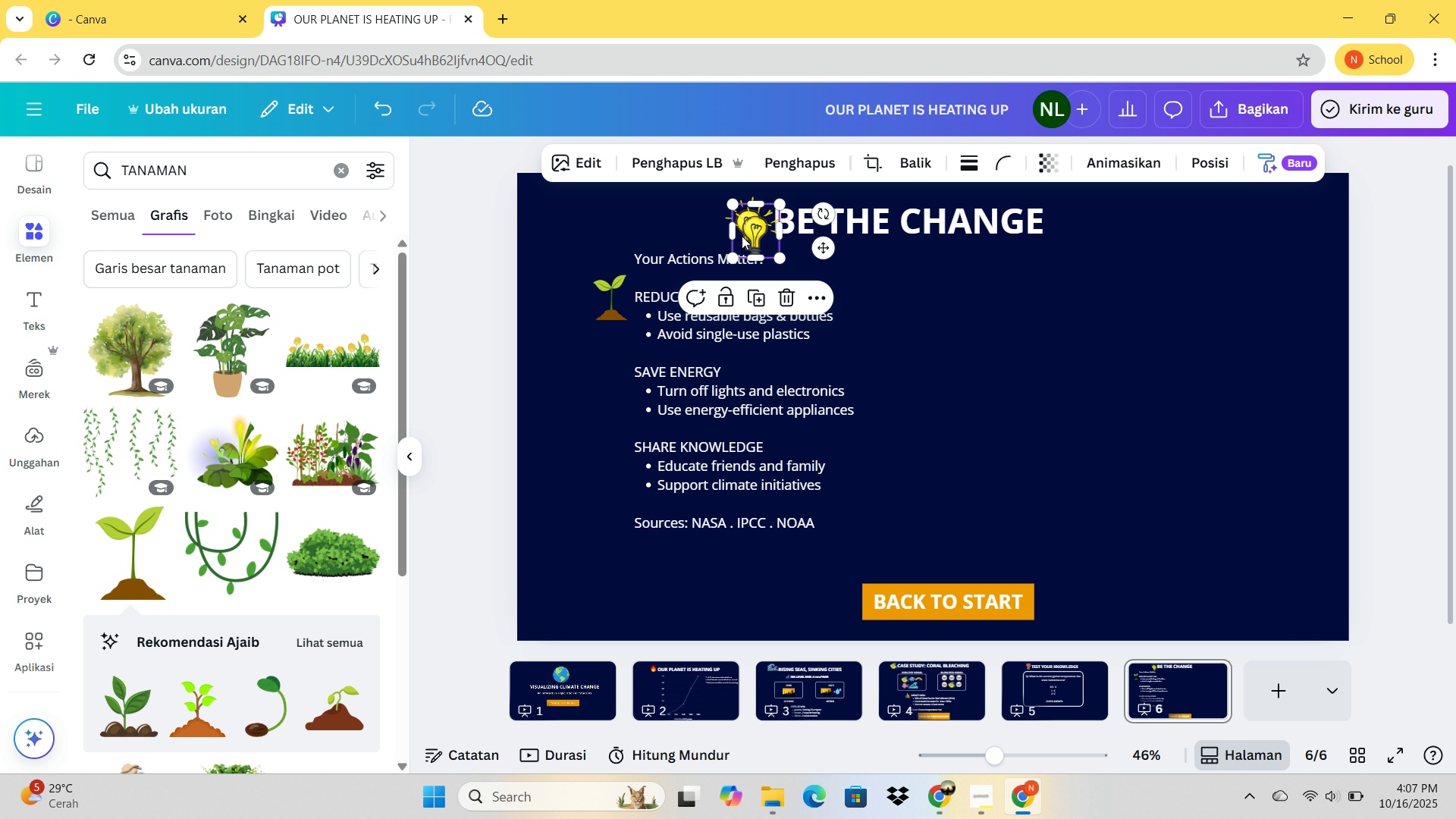 
key(Control+V)
 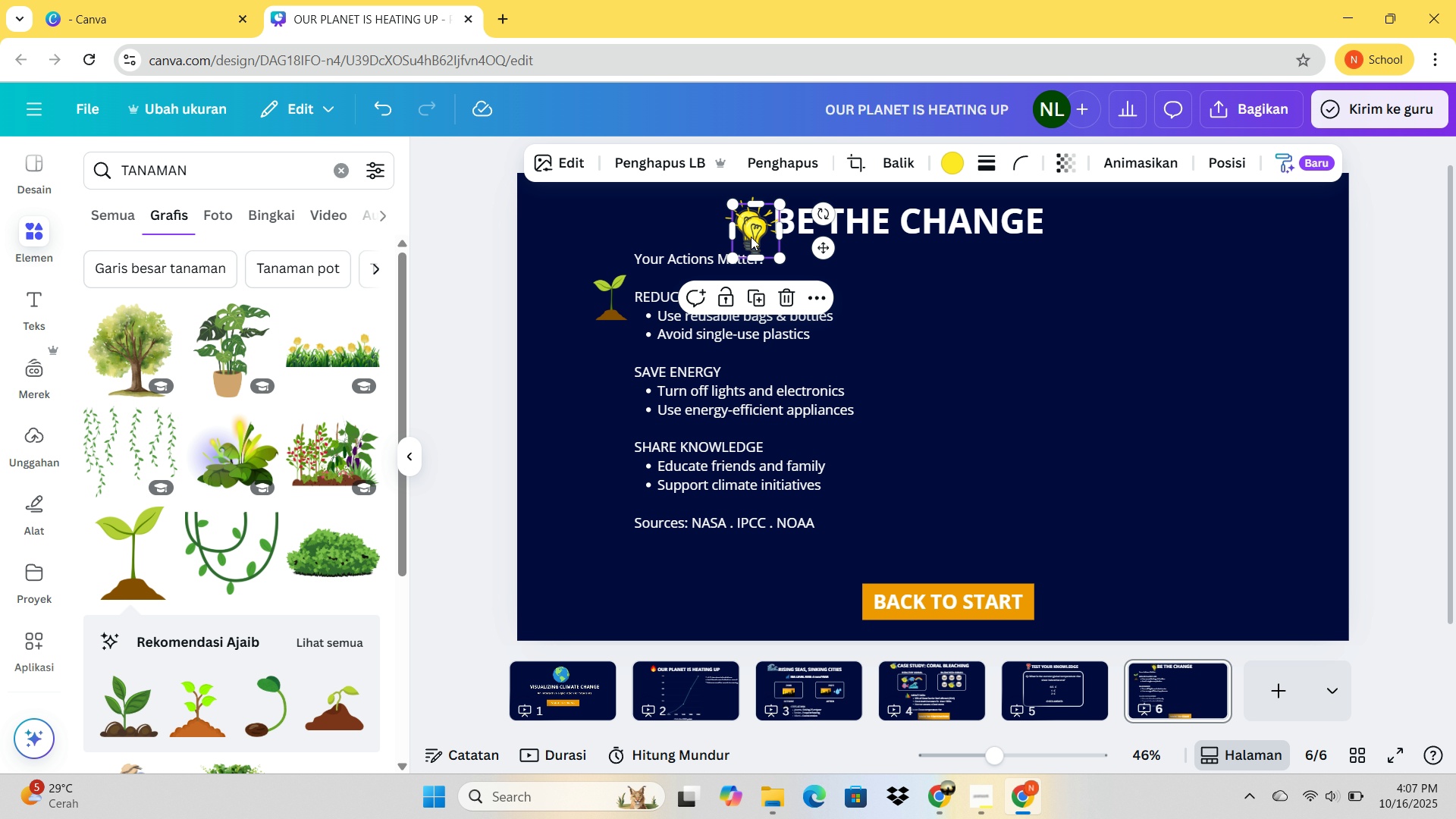 
left_click_drag(start_coordinate=[745, 253], to_coordinate=[620, 397])
 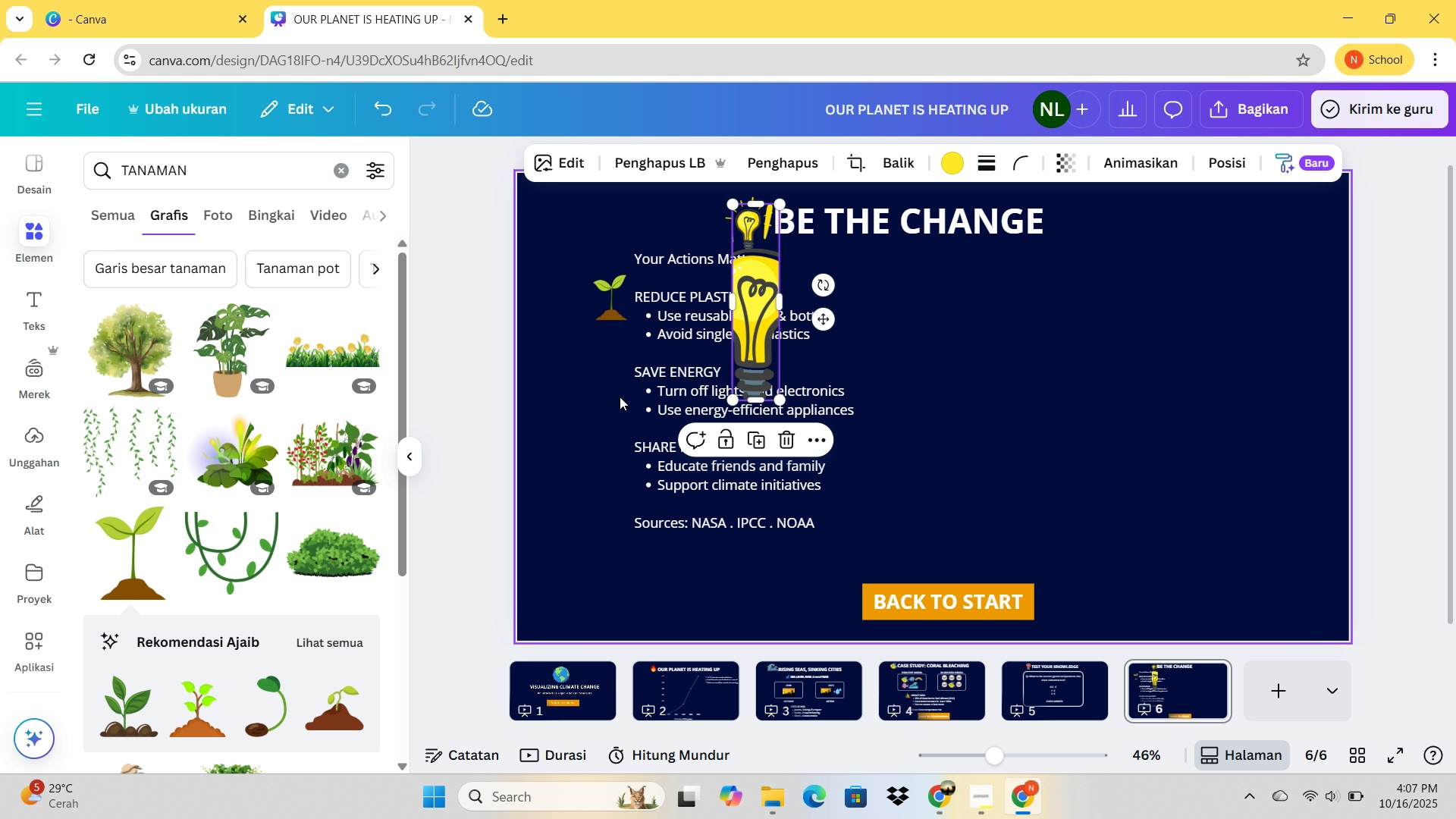 
key(Control+Z)
 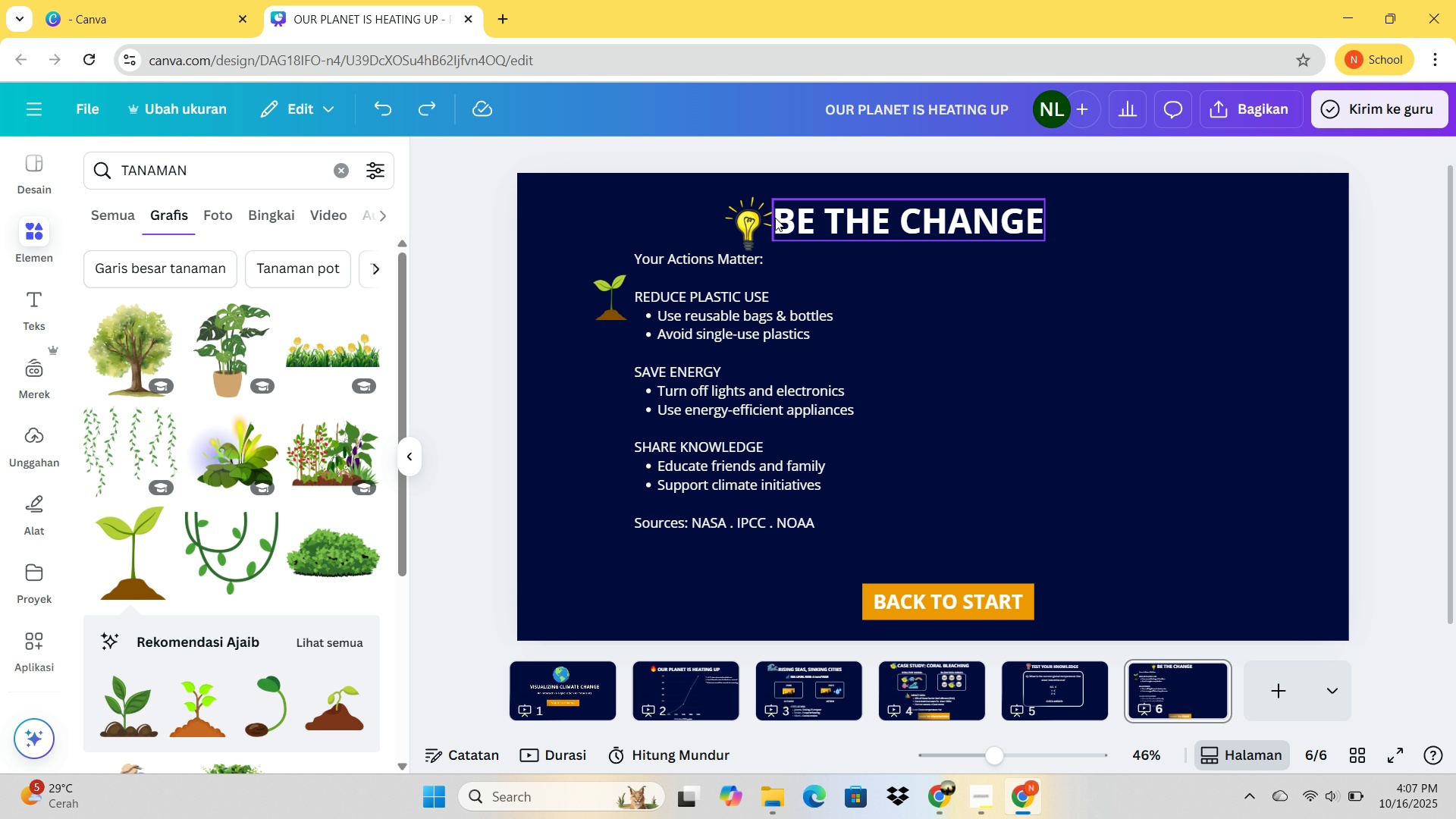 
type([Delete]LAMPU)
 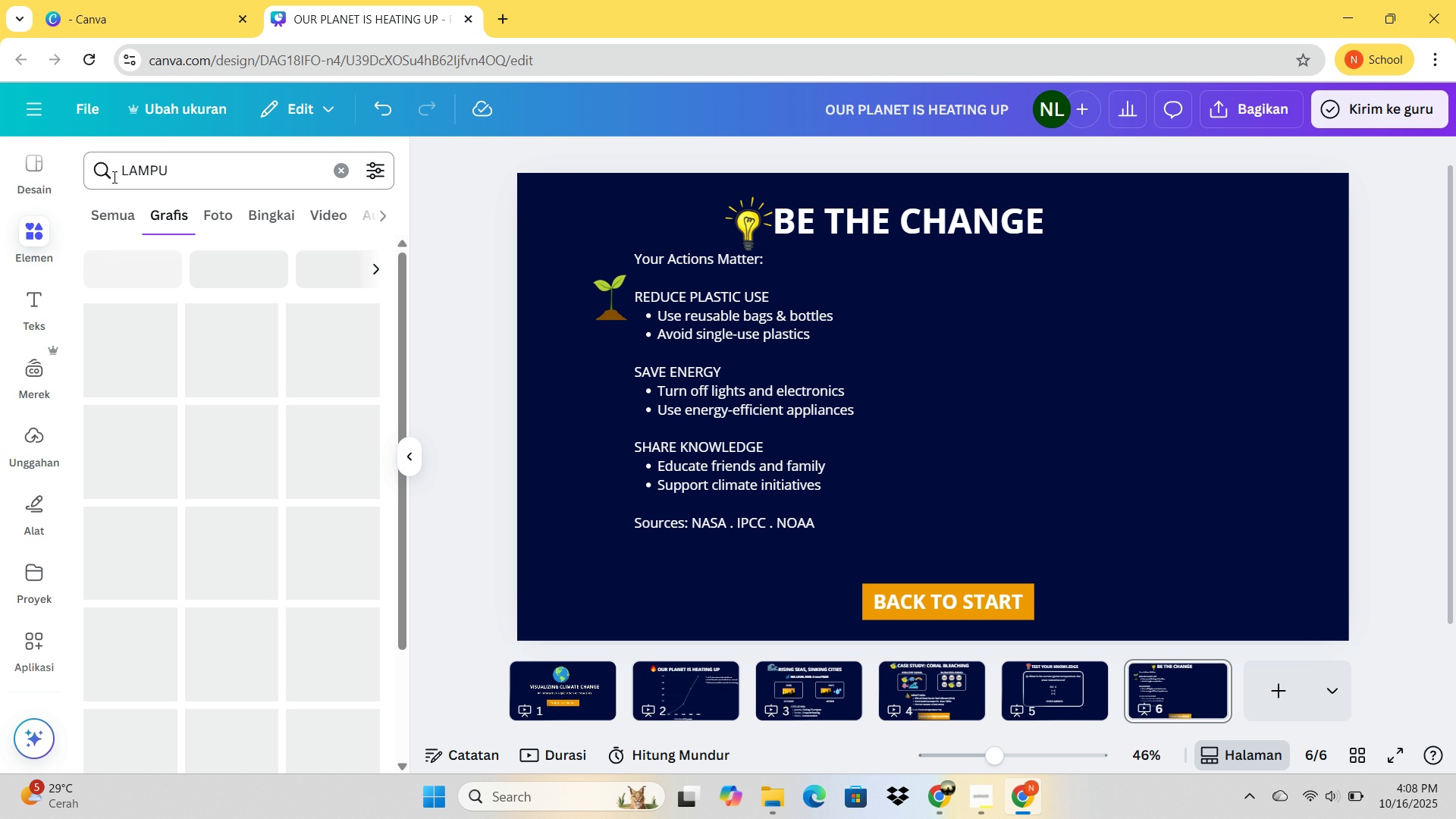 
left_click_drag(start_coordinate=[279, 177], to_coordinate=[113, 177])
 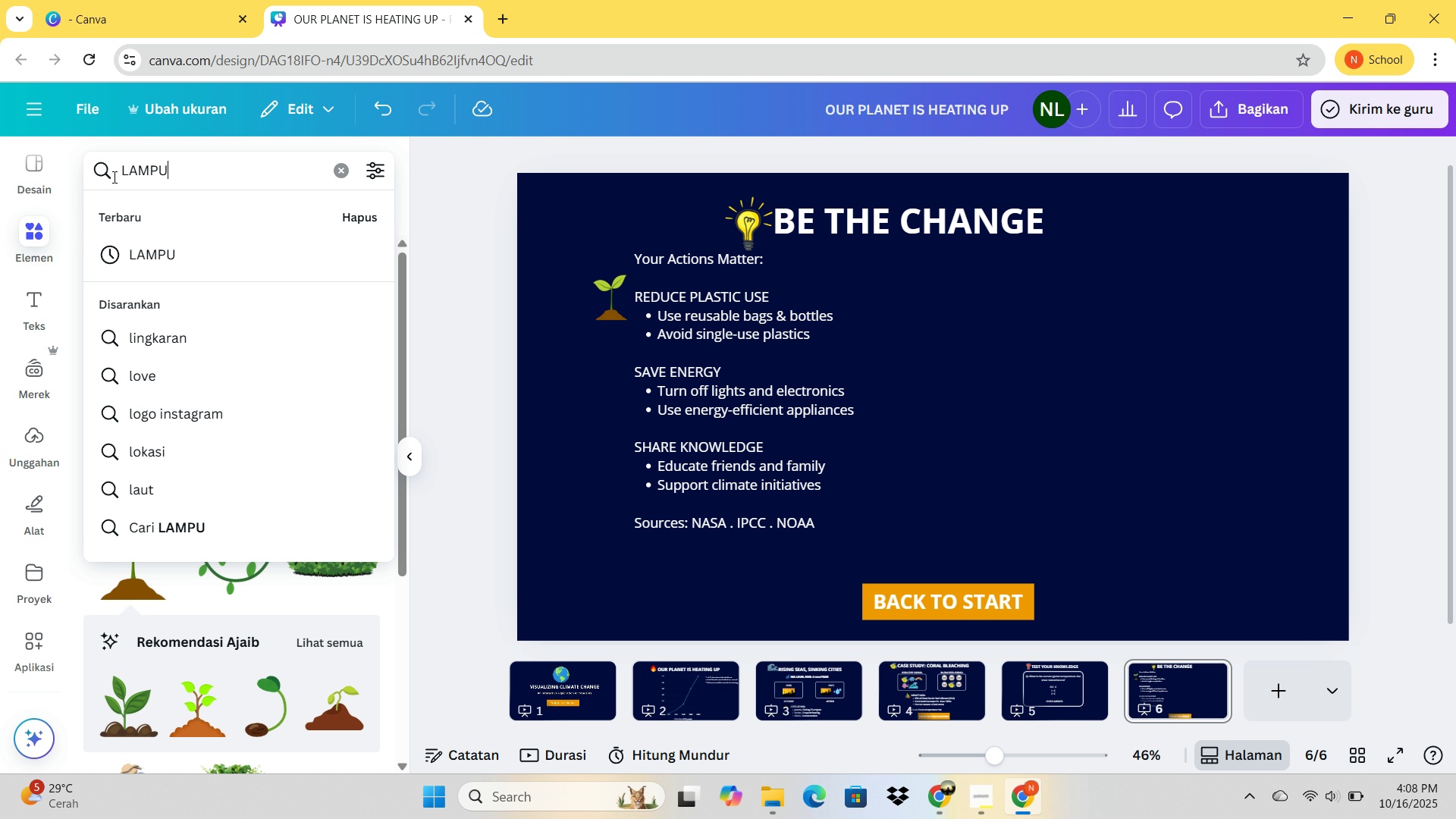 
key(Enter)
 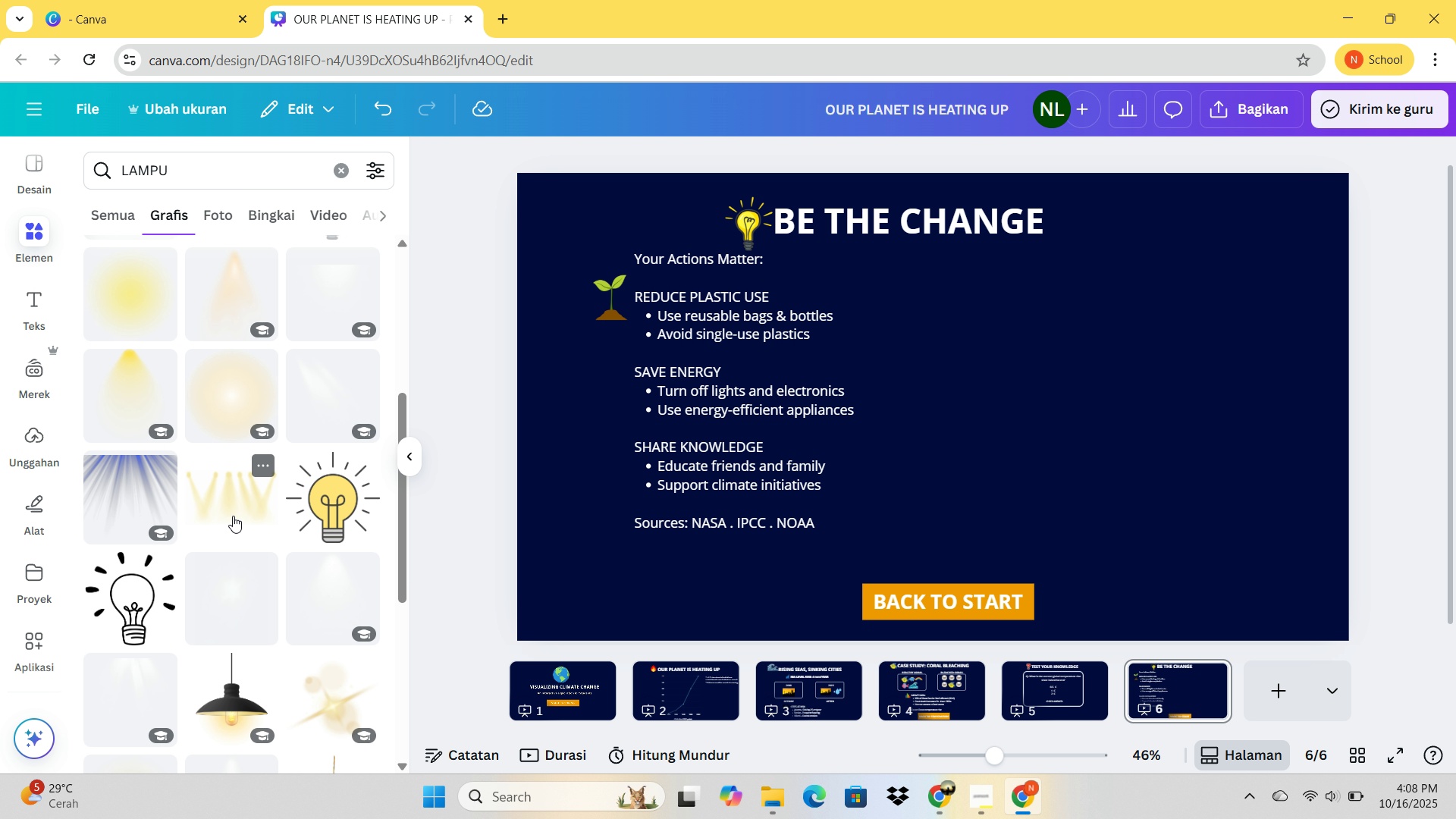 
left_click([742, 222])
 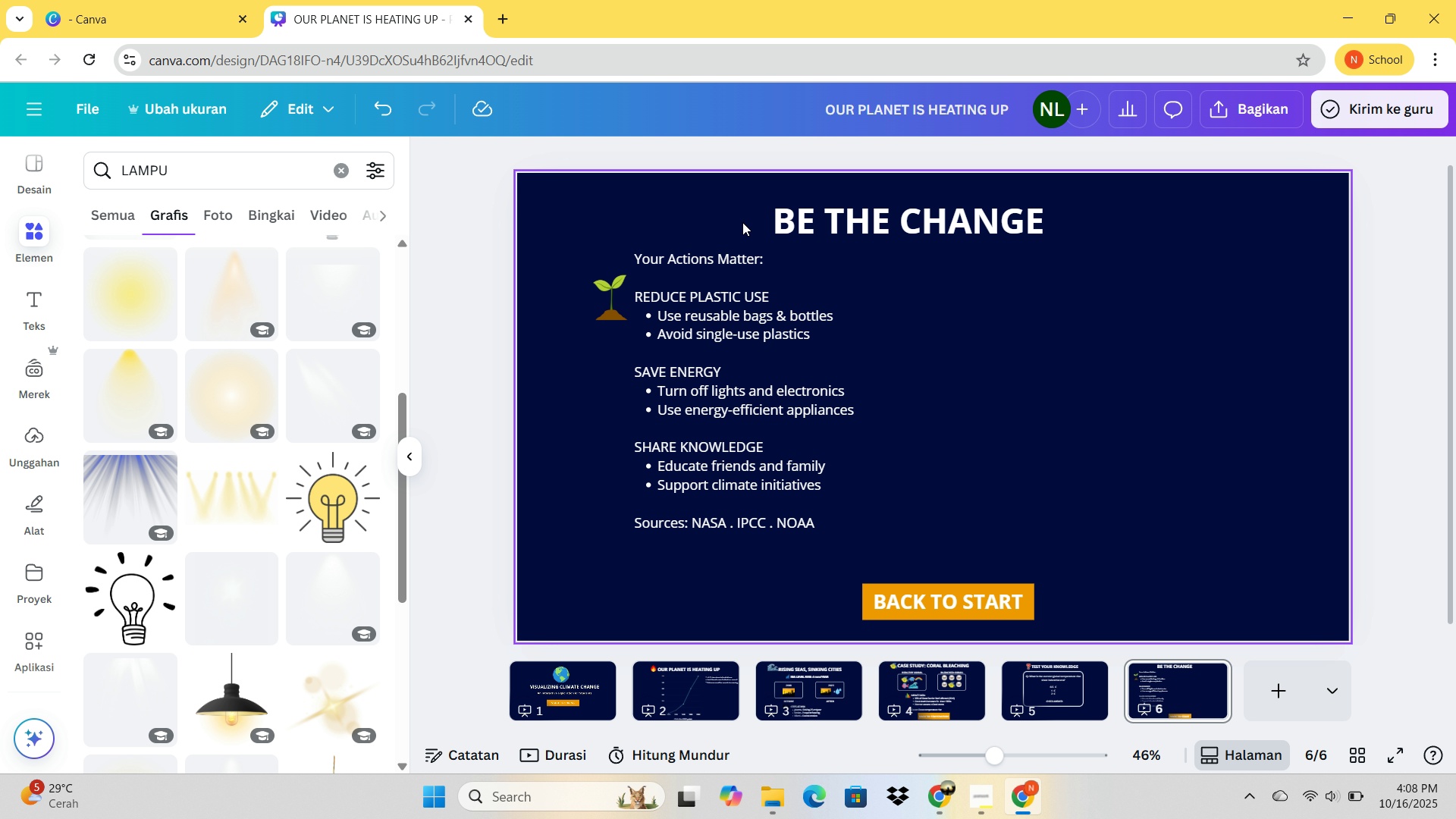 
key(Delete)
 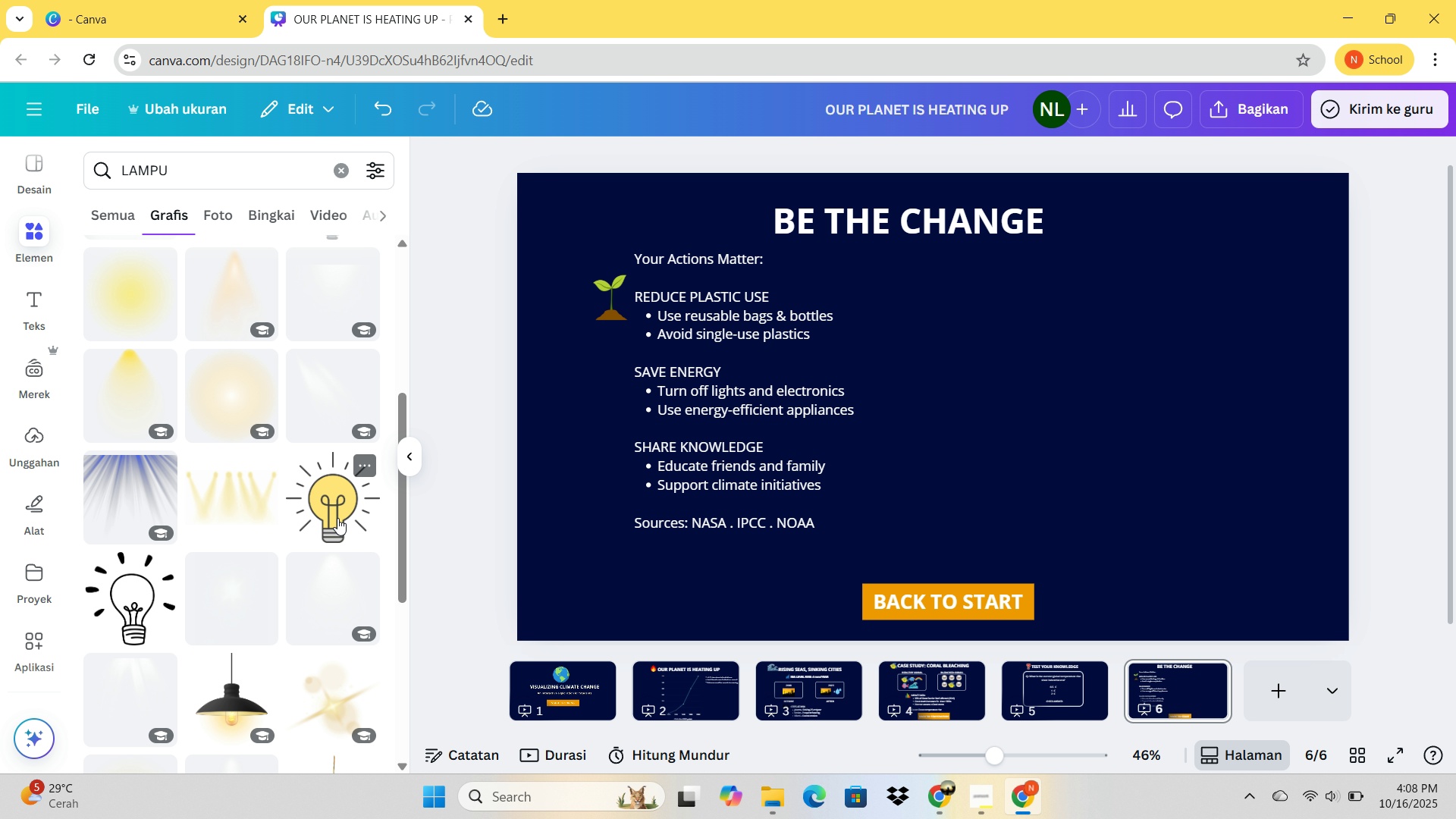 
left_click([337, 518])
 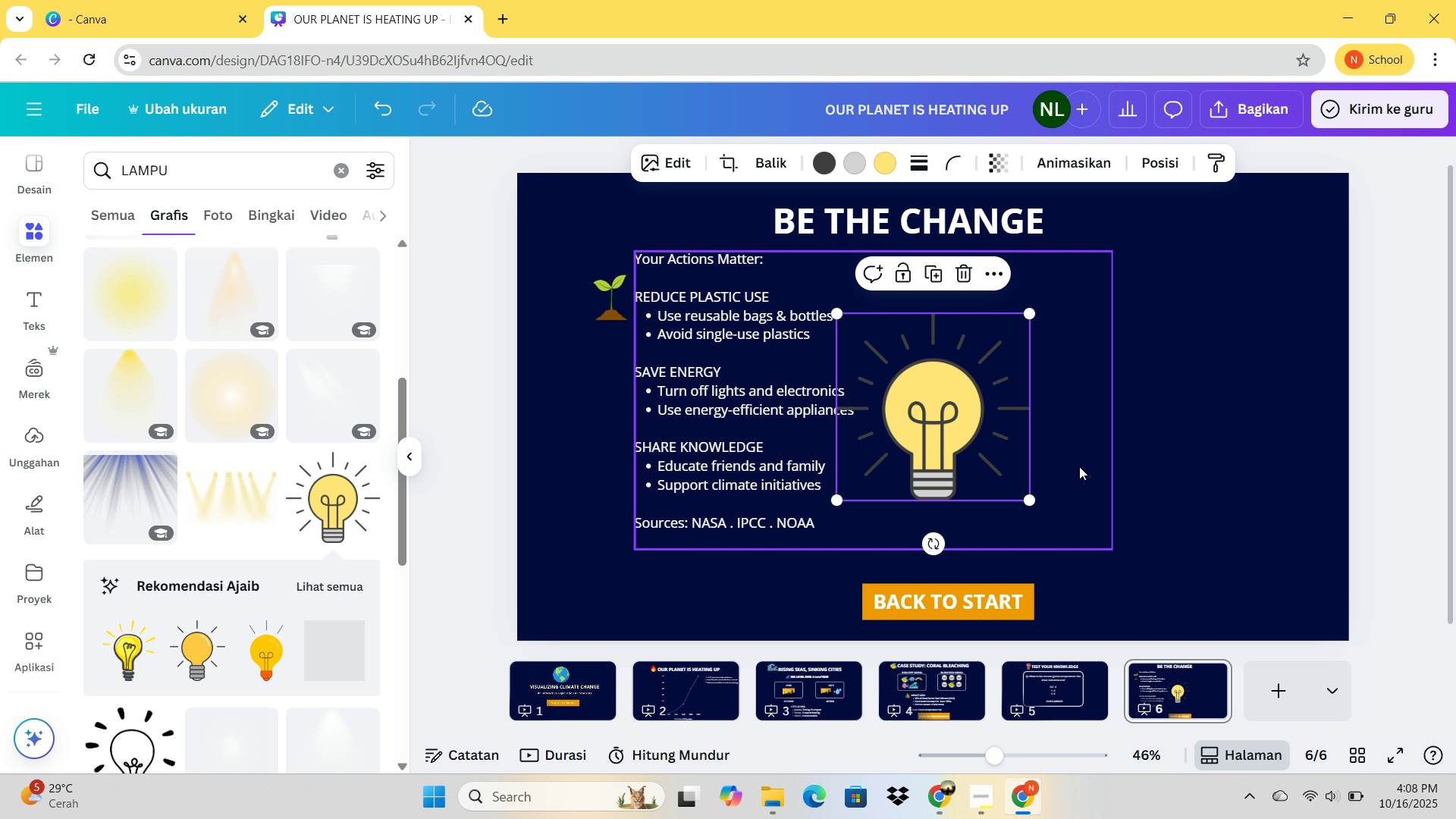 
left_click_drag(start_coordinate=[1030, 503], to_coordinate=[887, 366])
 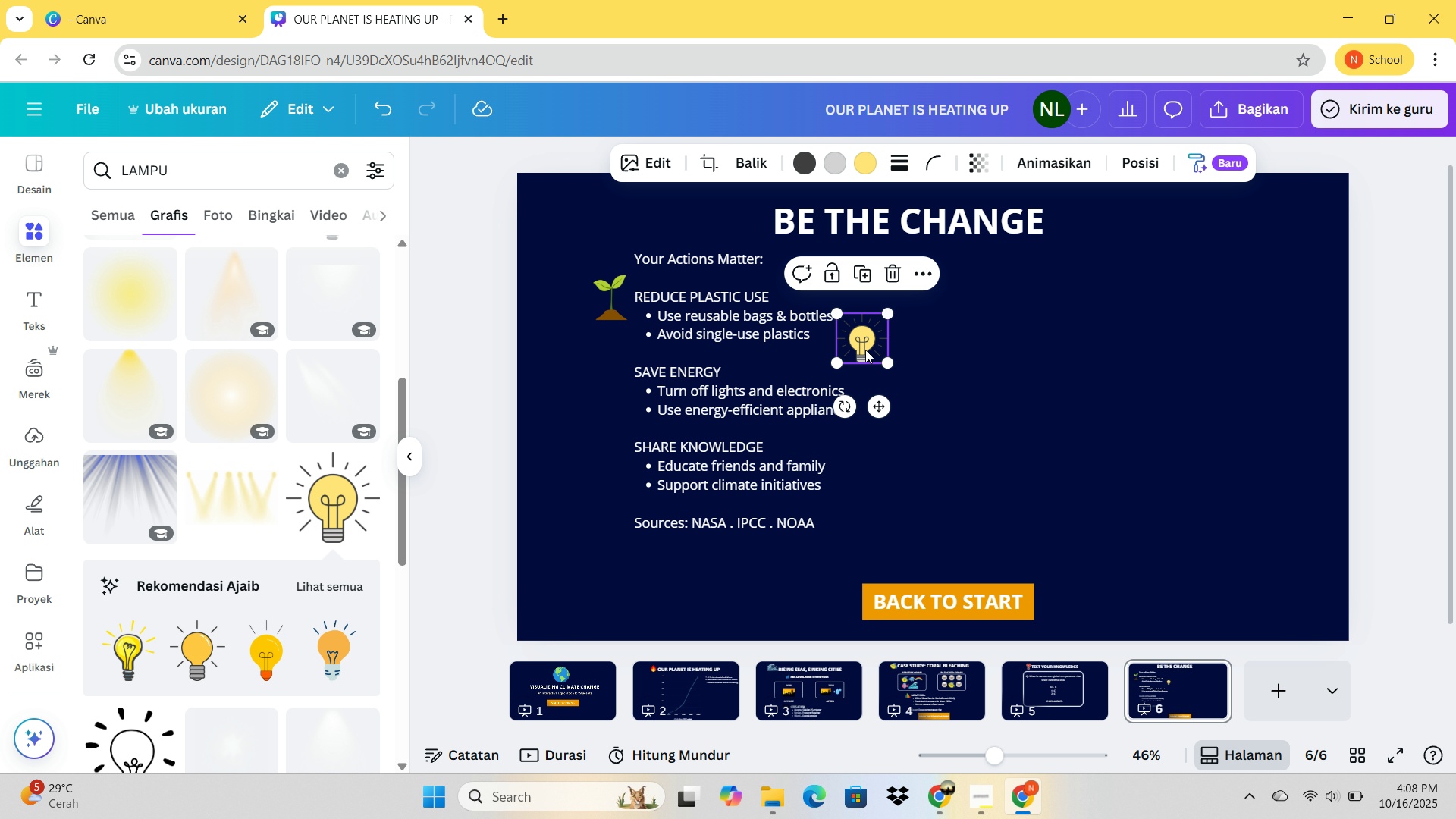 
left_click_drag(start_coordinate=[855, 335], to_coordinate=[736, 214])
 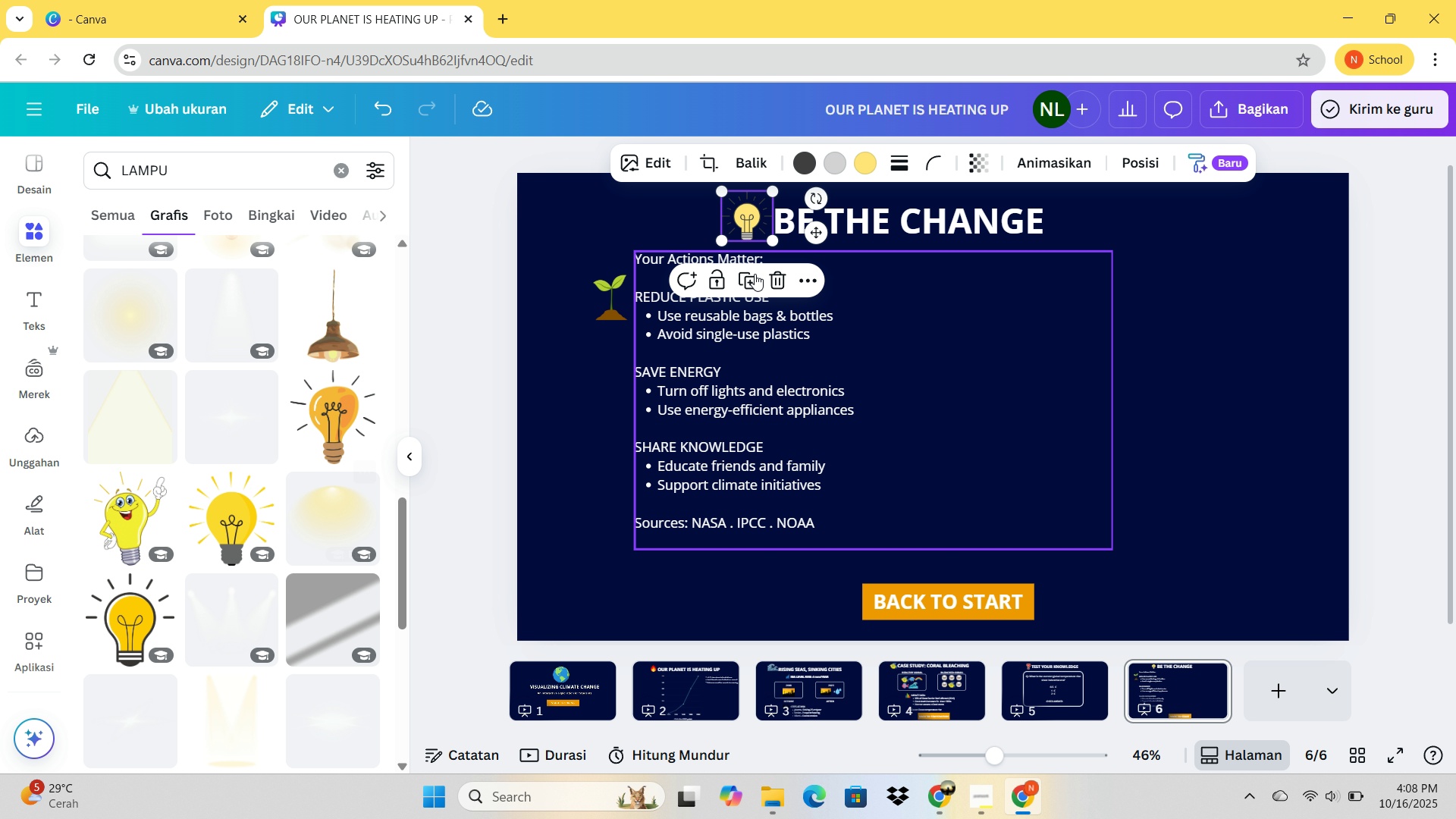 
wait(5.17)
 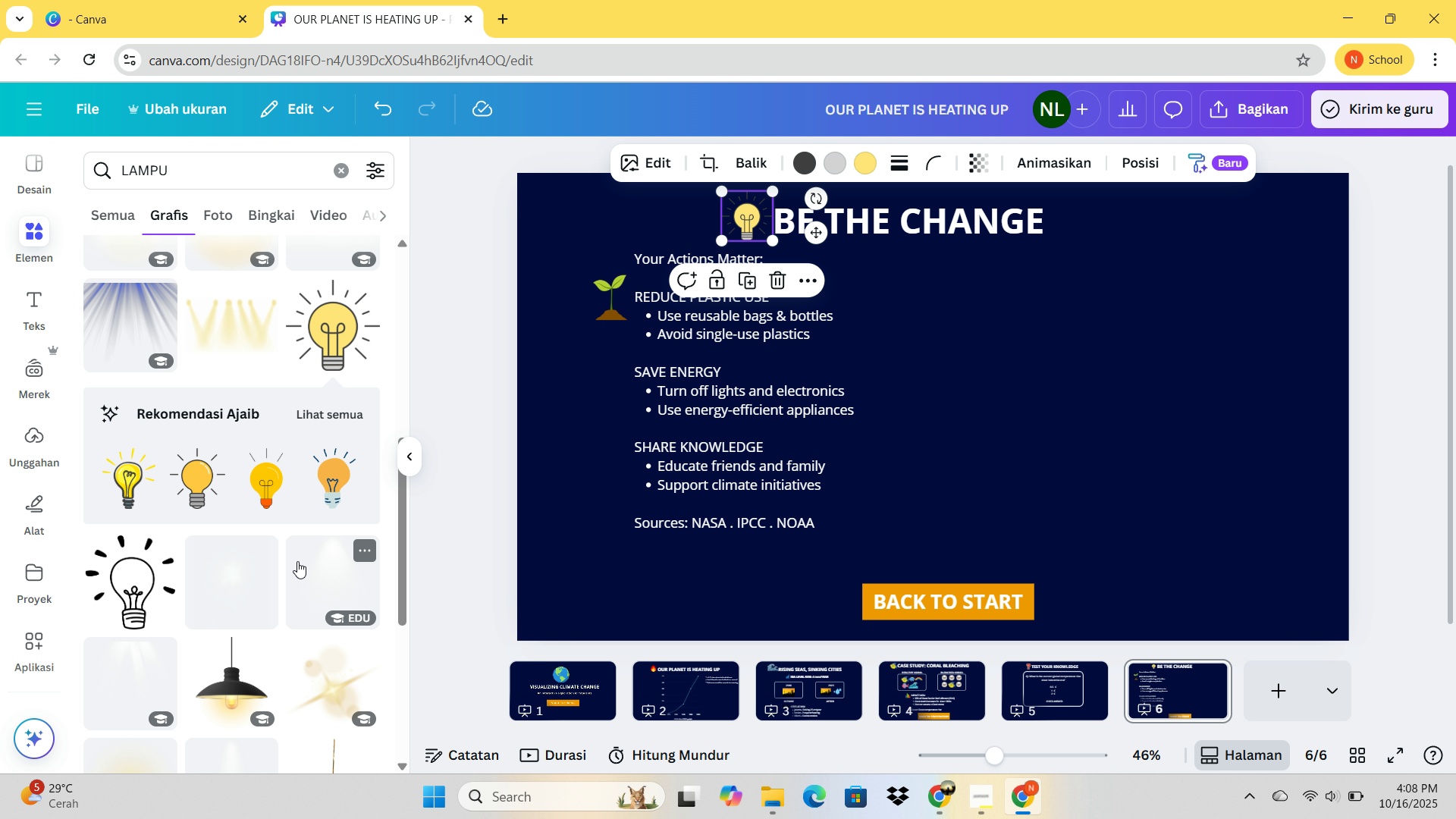 
key(Delete)
 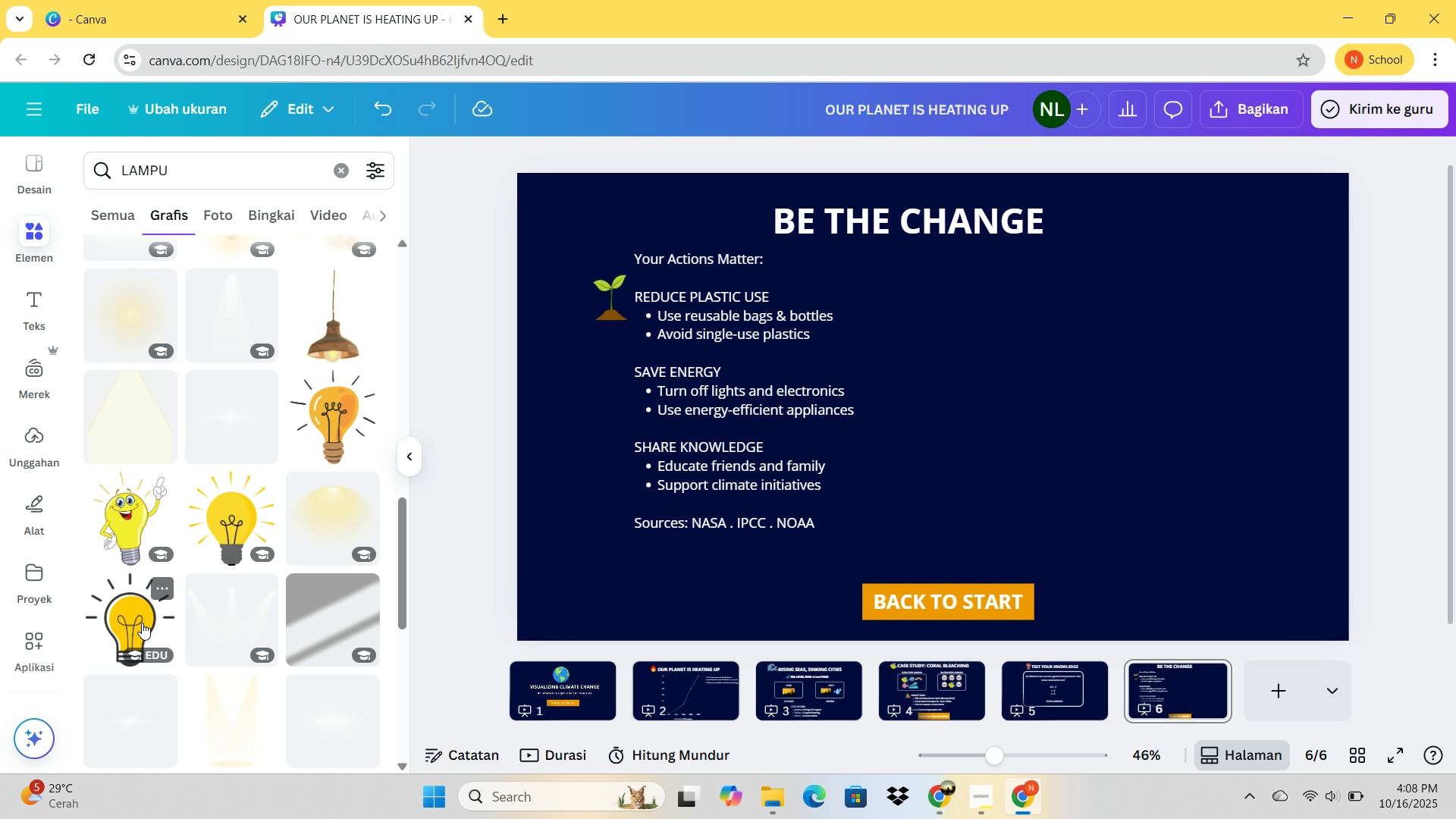 
left_click([142, 623])
 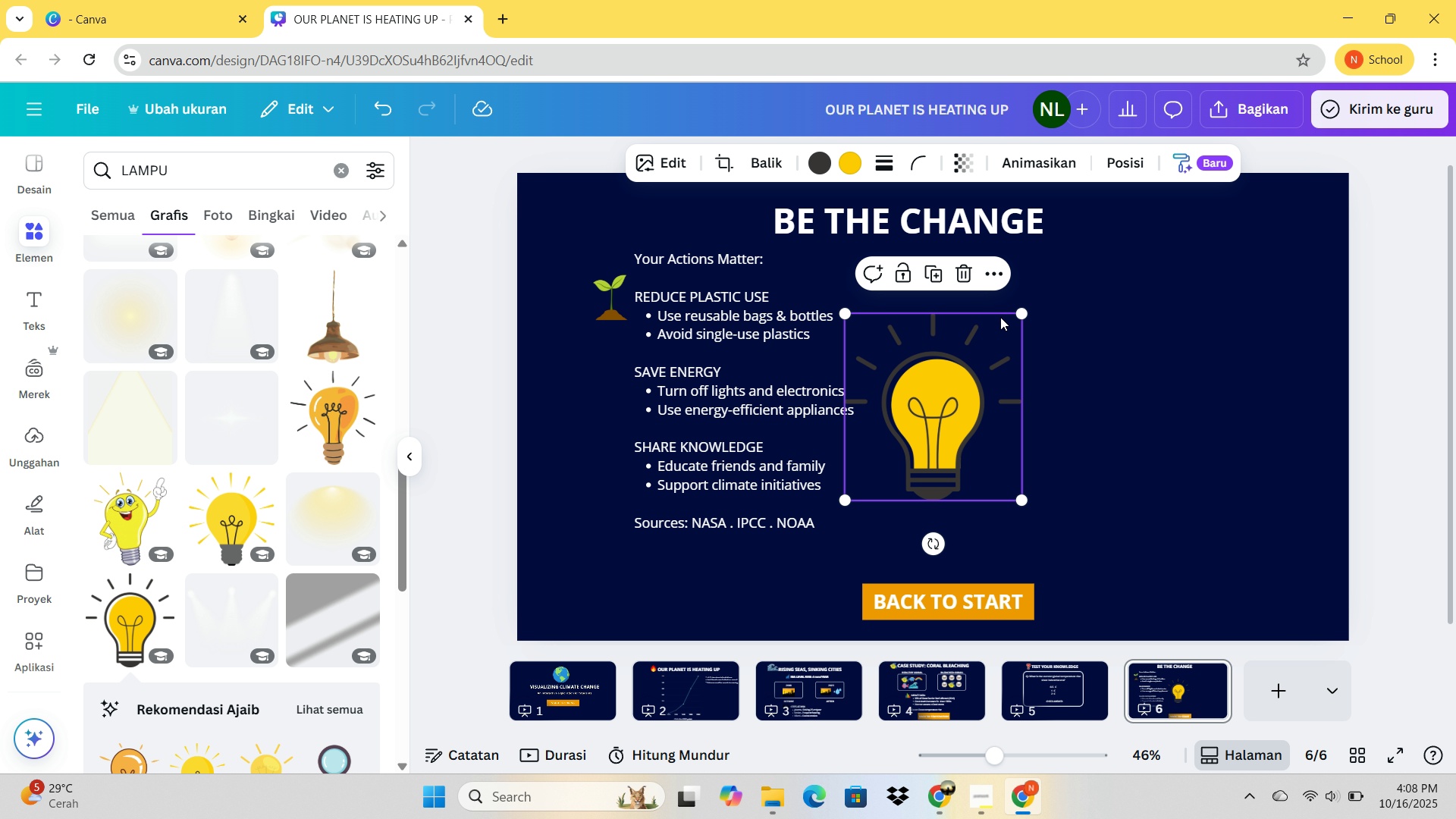 
key(Delete)
 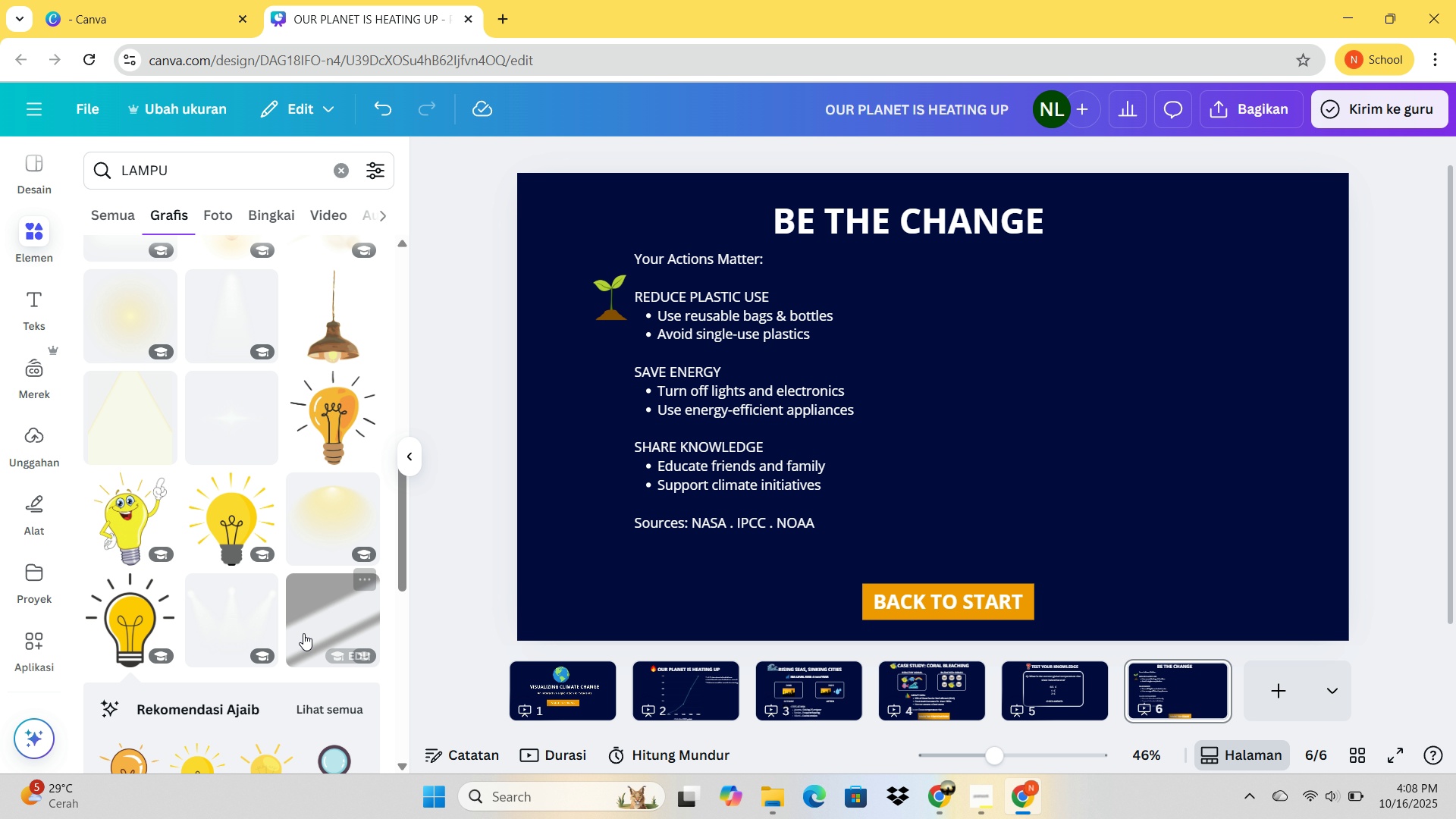 
mouse_move([253, 650])
 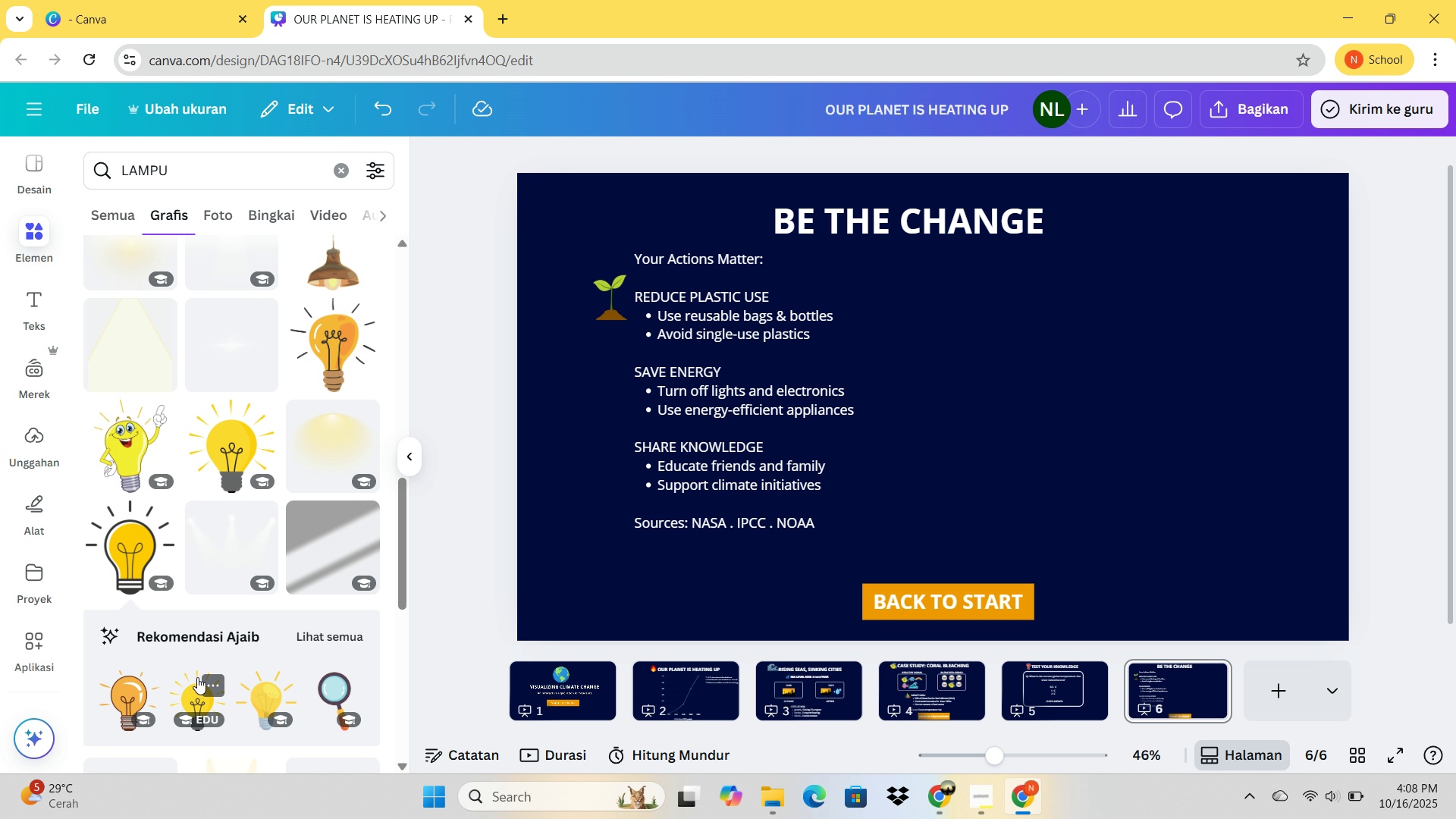 
left_click([197, 677])
 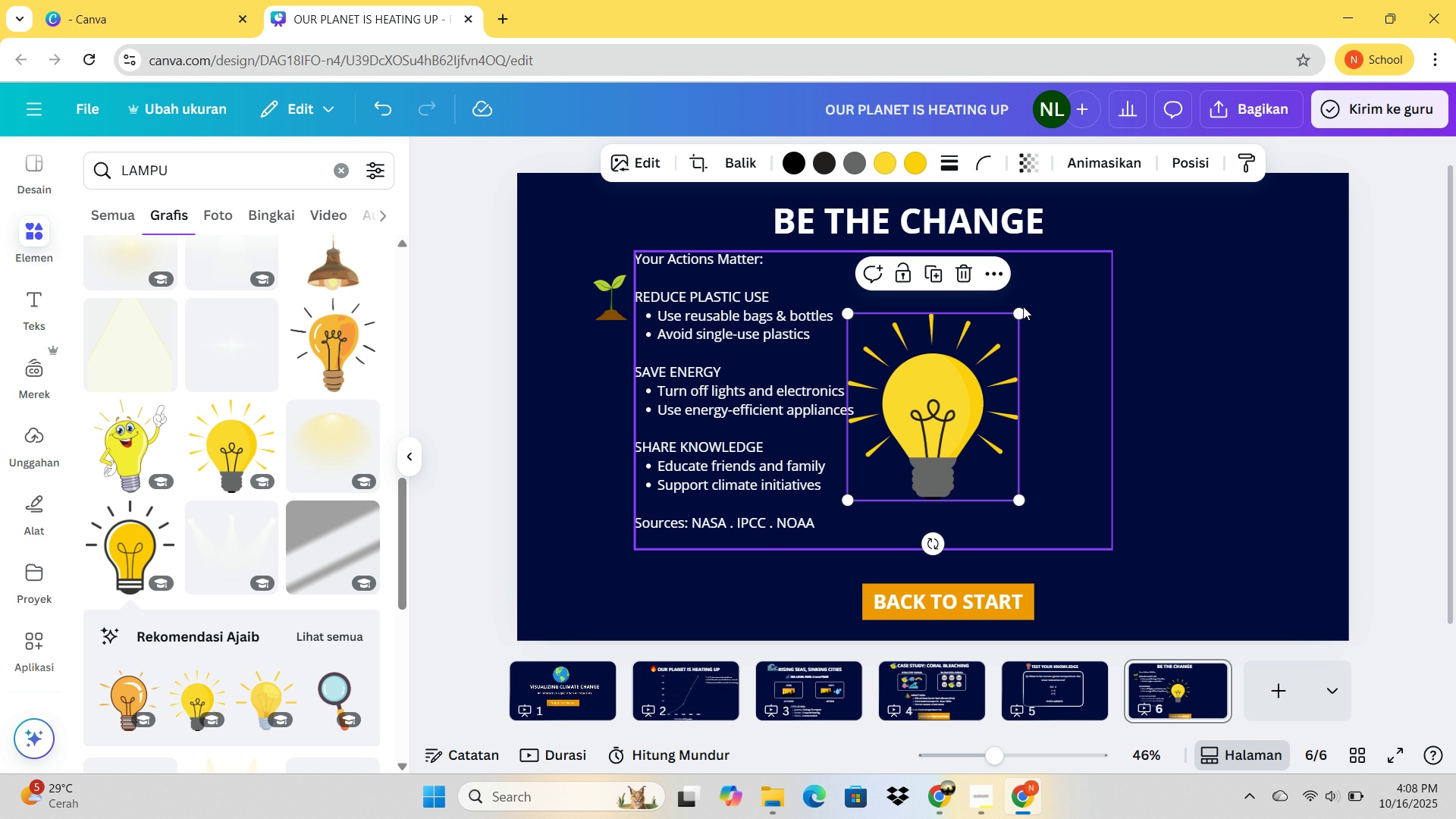 
left_click_drag(start_coordinate=[1020, 314], to_coordinate=[908, 477])
 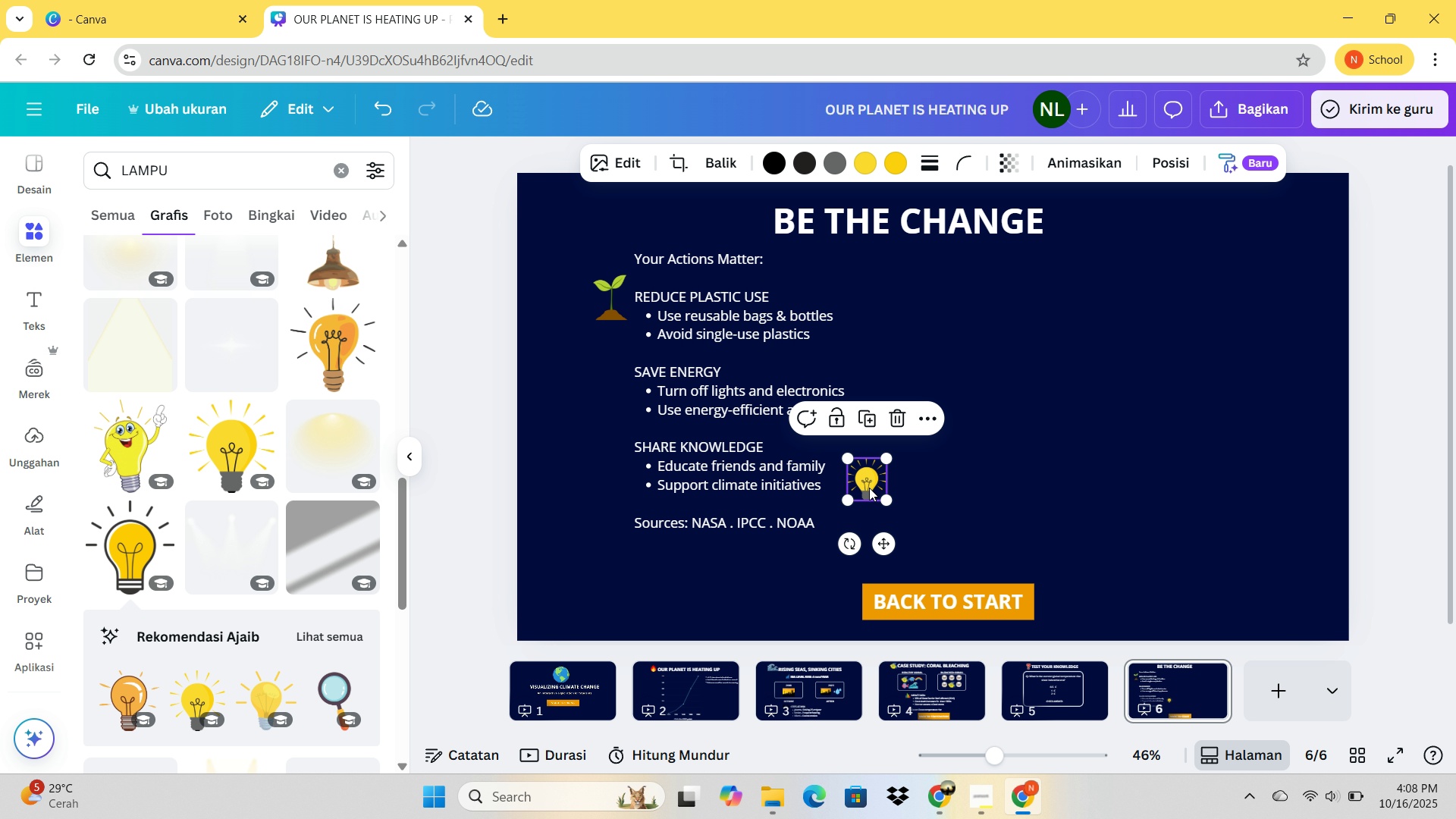 
left_click_drag(start_coordinate=[865, 486], to_coordinate=[746, 232])
 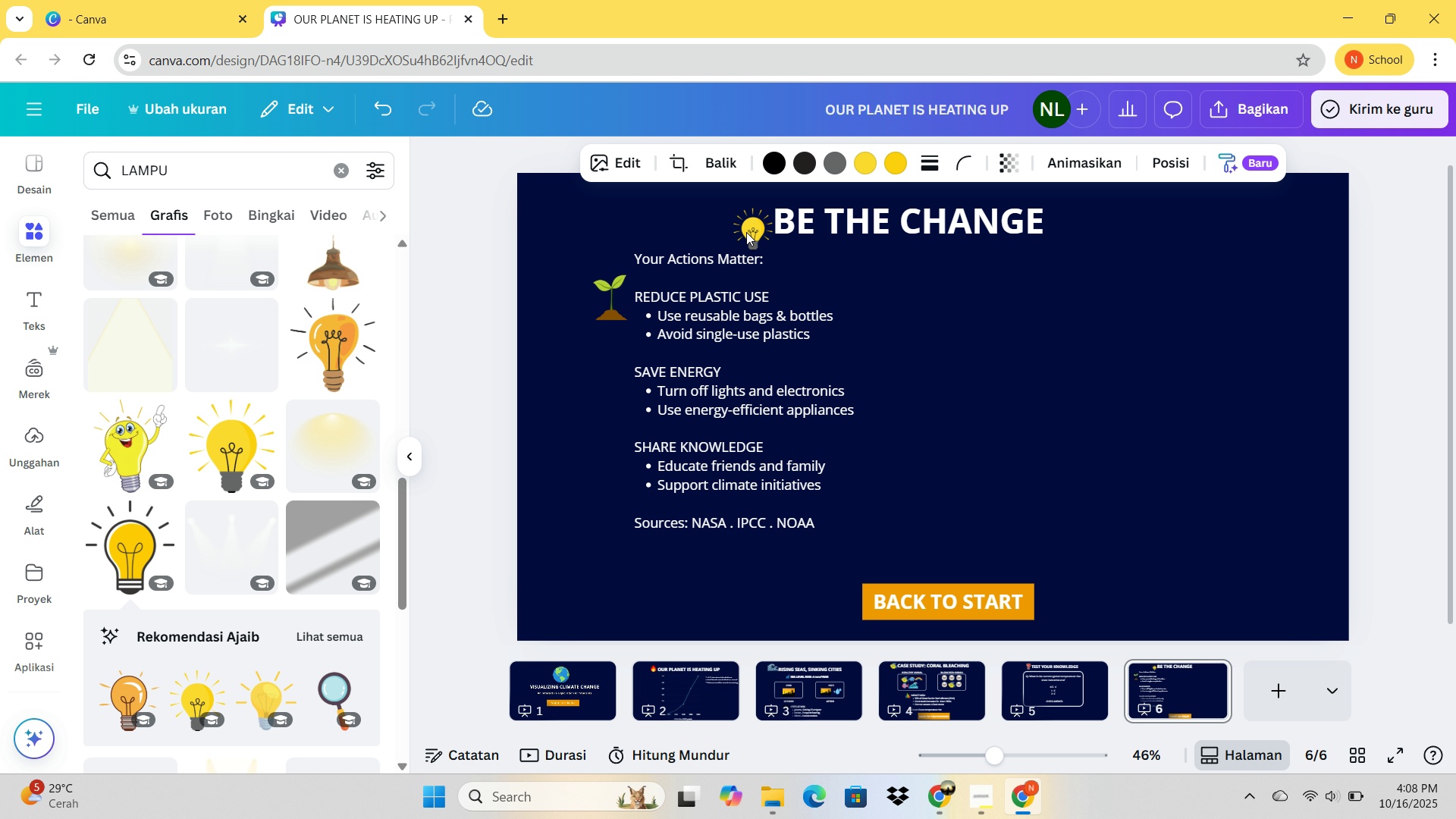 
hold_key(key=ArrowUp, duration=1.34)
 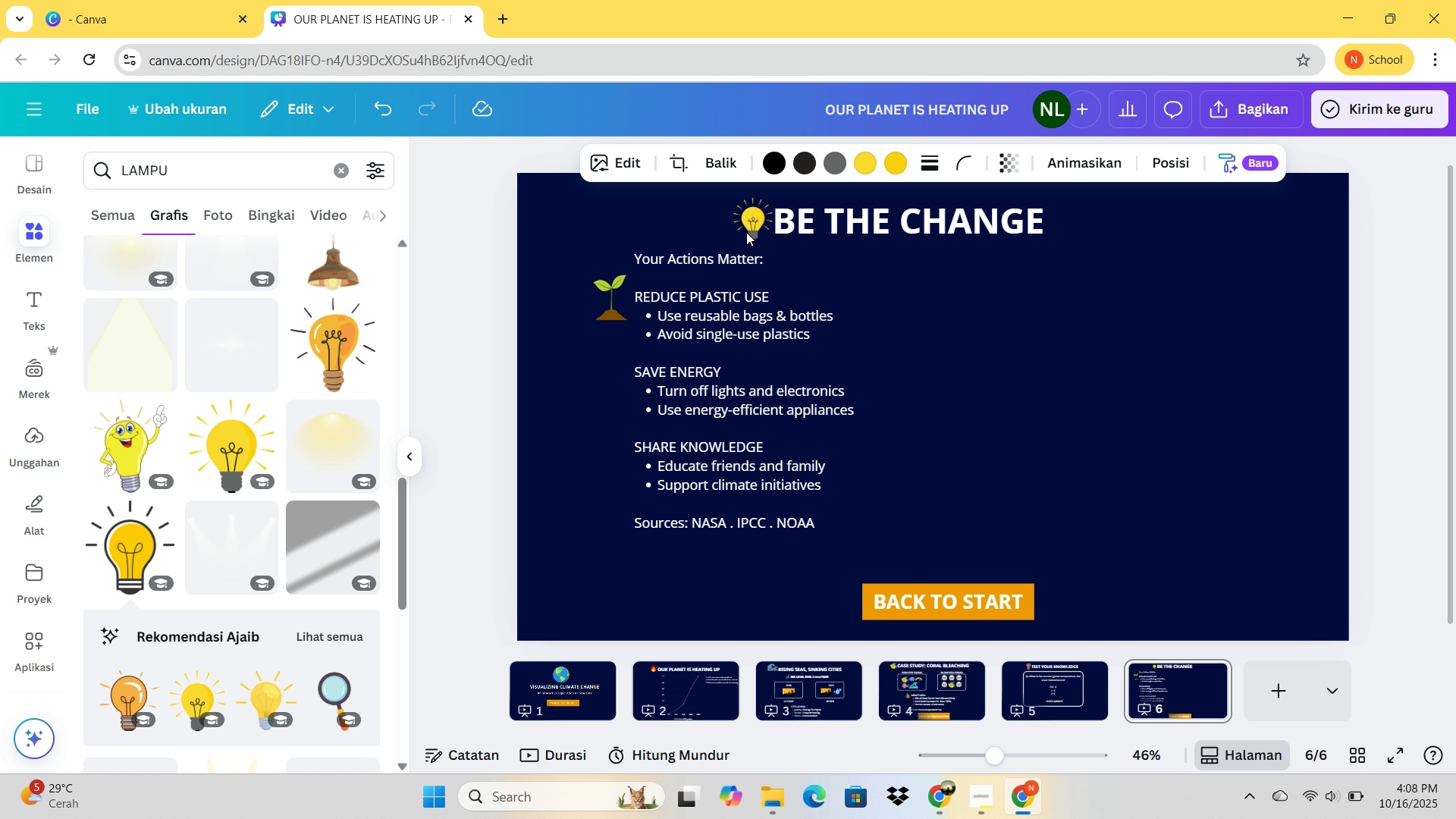 
hold_key(key=ArrowLeft, duration=0.76)
 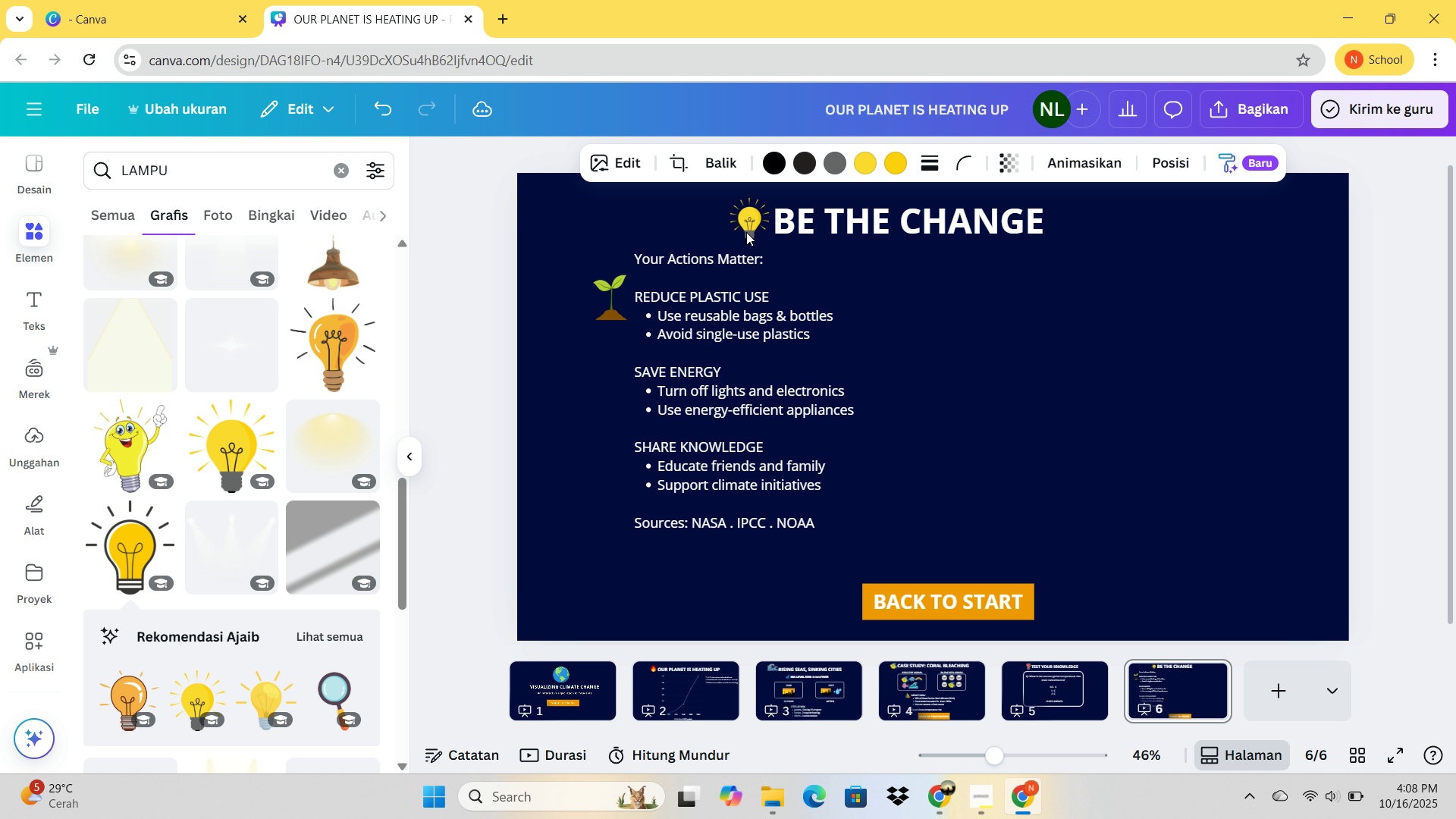 
left_click([746, 232])
 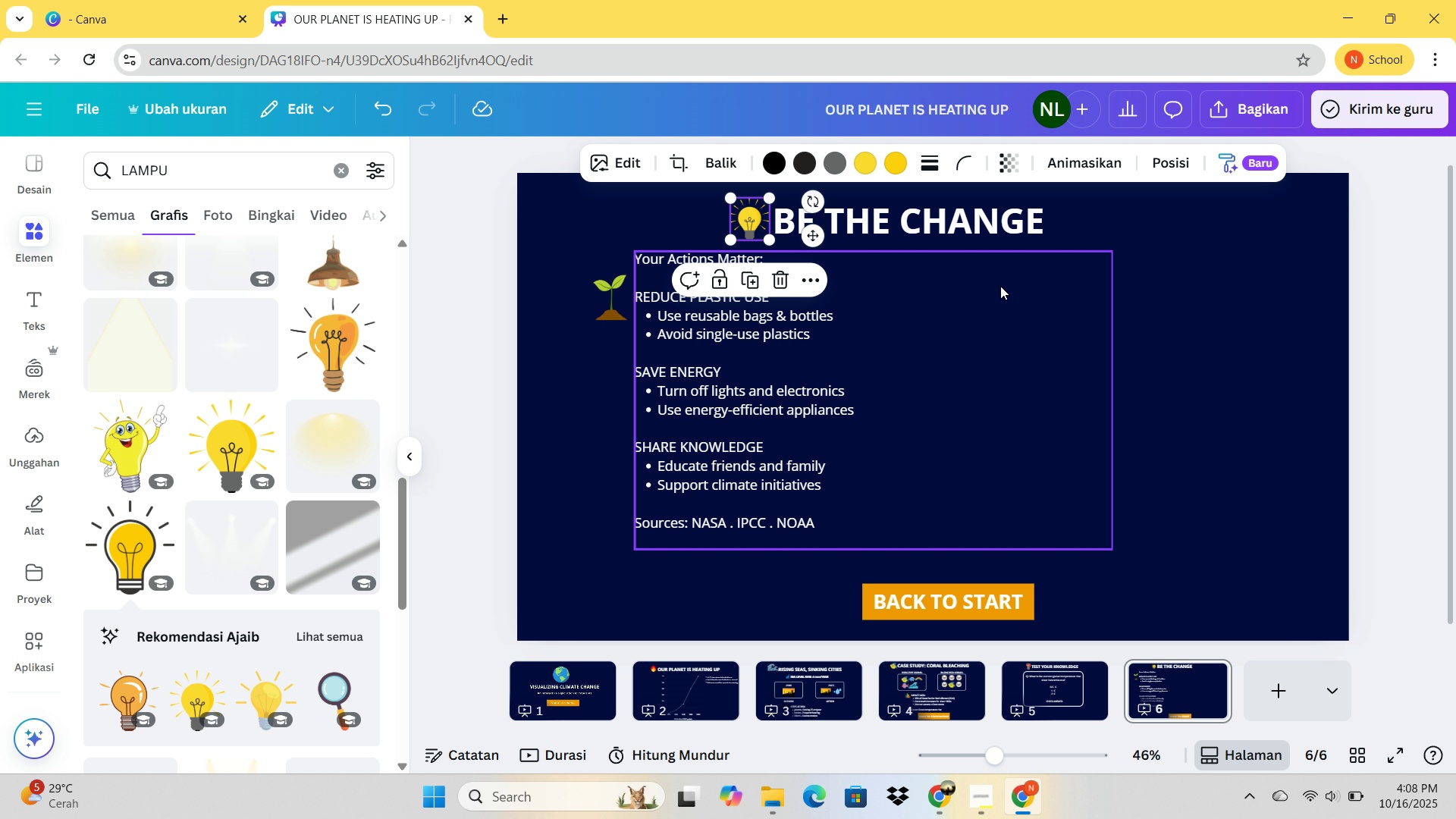 
key(Control+C)
 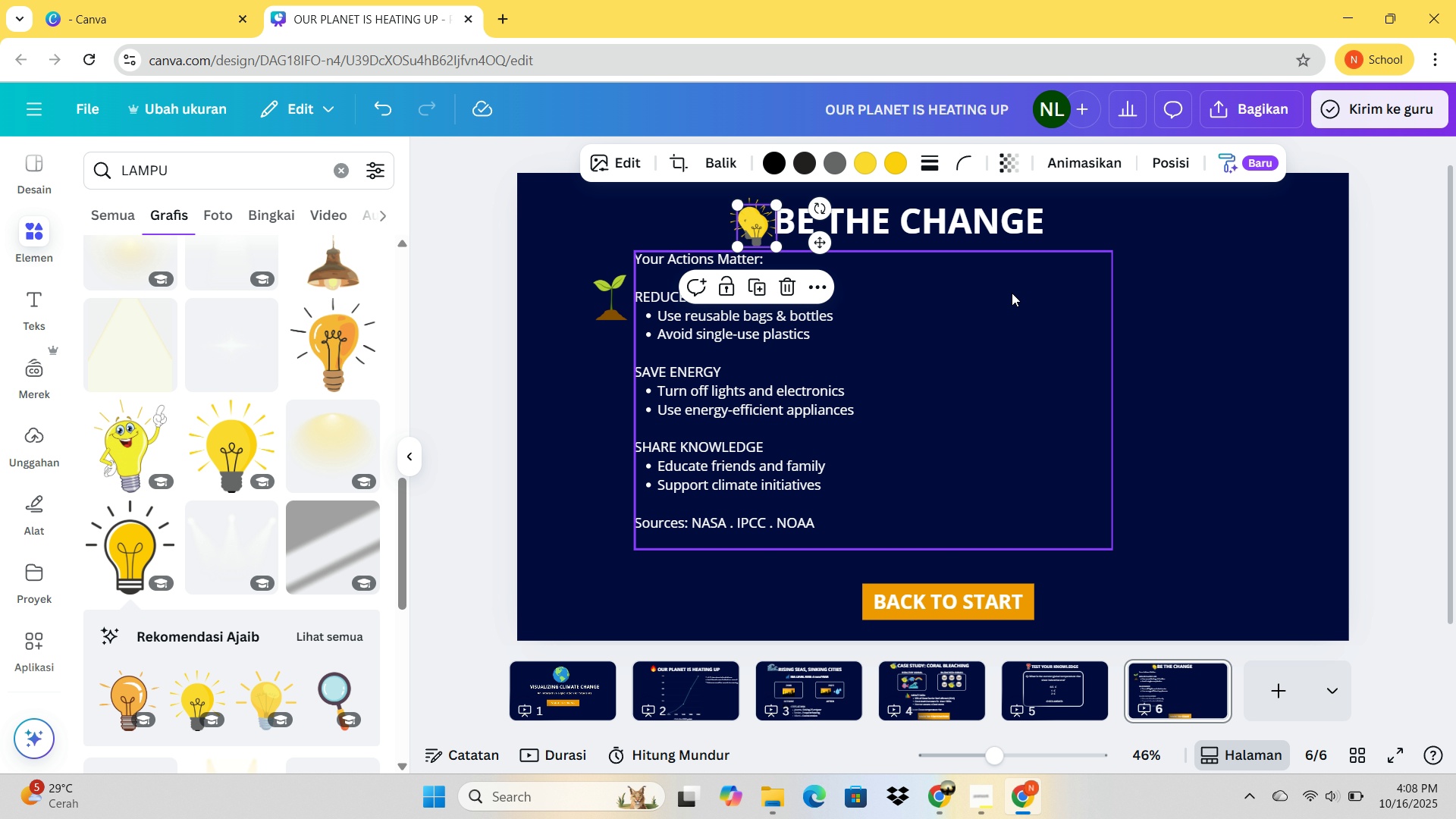 
key(Control+V)
 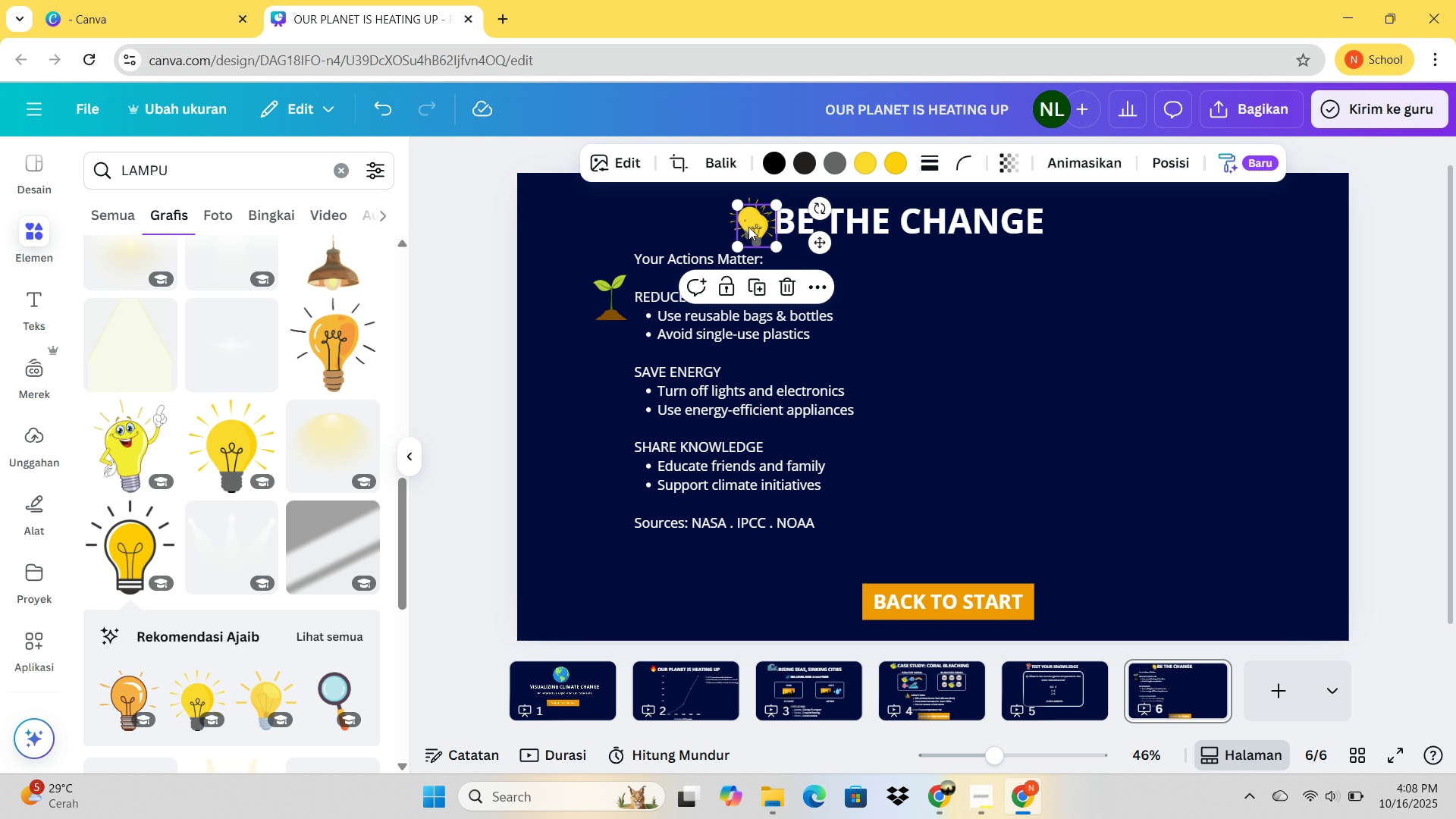 
left_click_drag(start_coordinate=[755, 228], to_coordinate=[610, 380])
 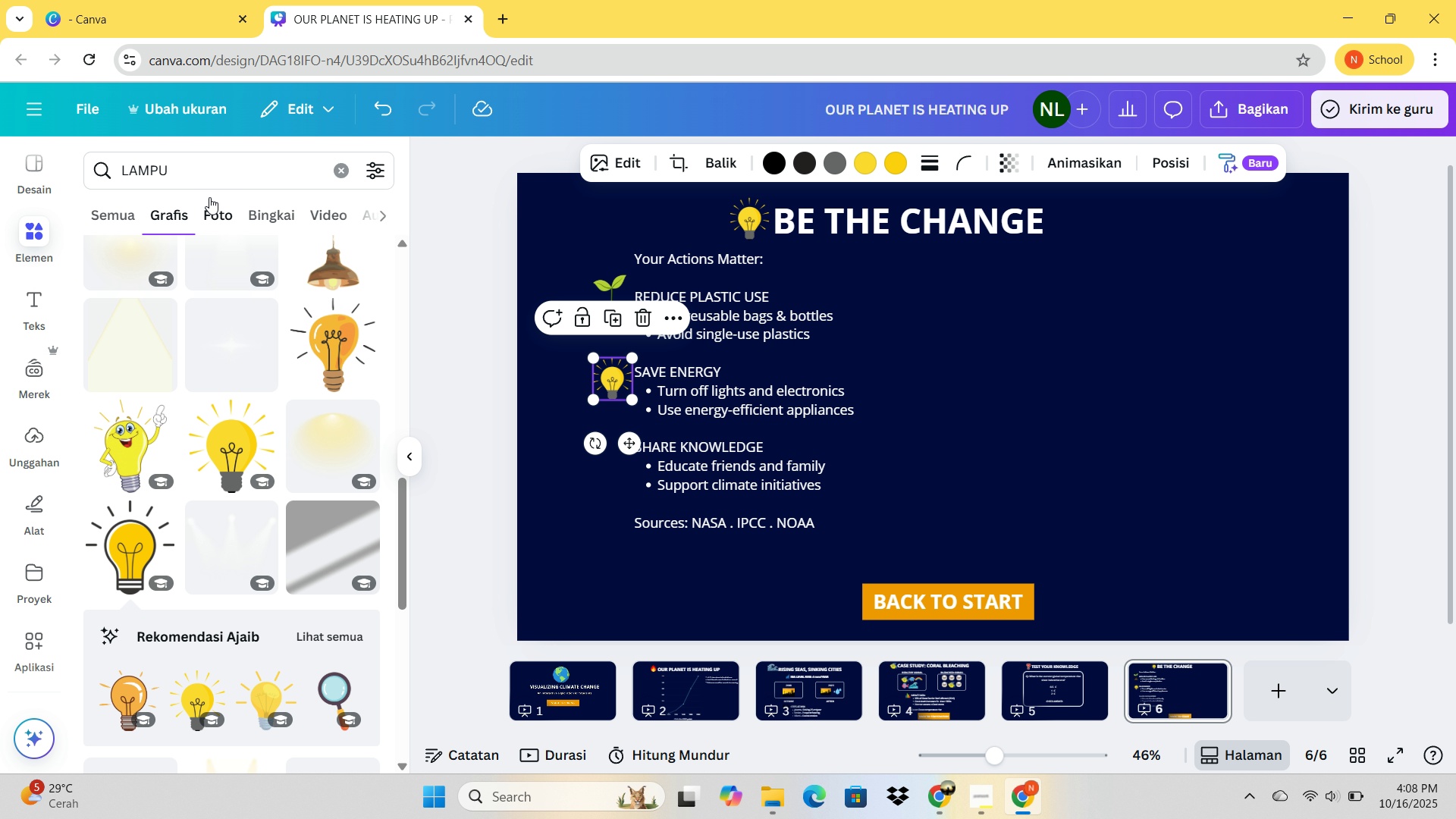 
left_click_drag(start_coordinate=[184, 171], to_coordinate=[102, 177])
 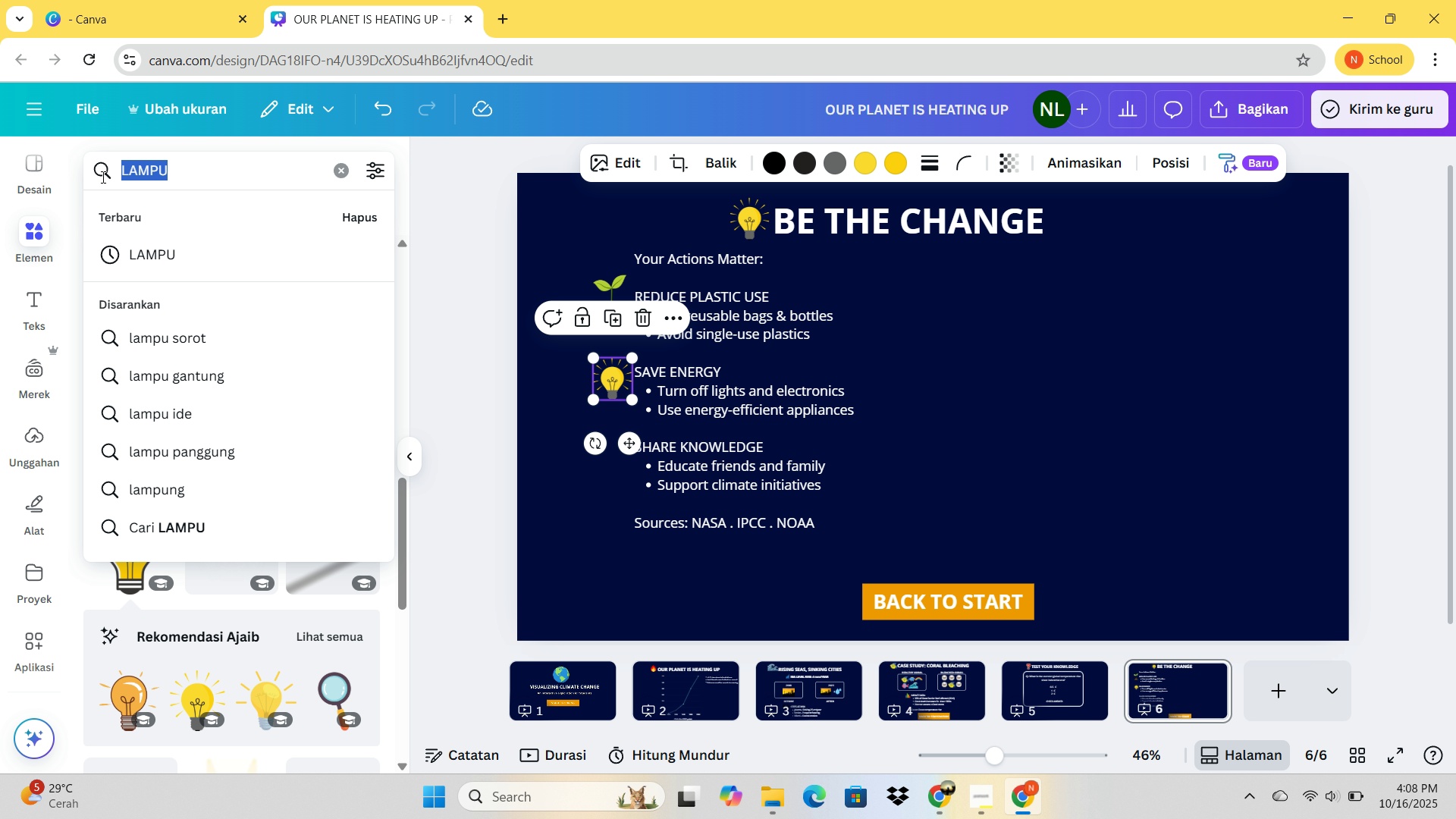 
type(PW)
key(Backspace)
type(ENGERAS SIA)
key(Backspace)
key(Backspace)
type(UARA)
 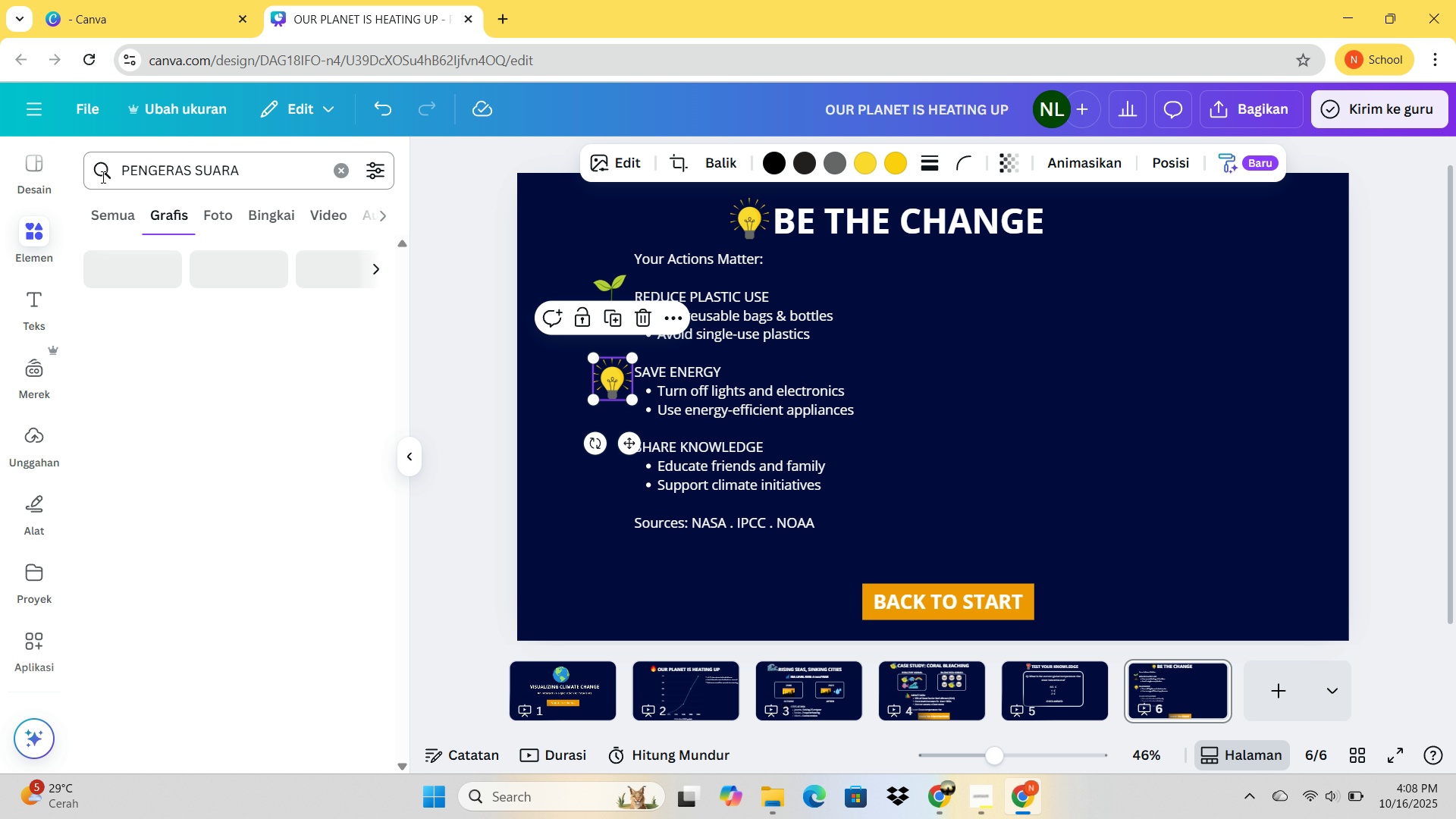 
key(Enter)
 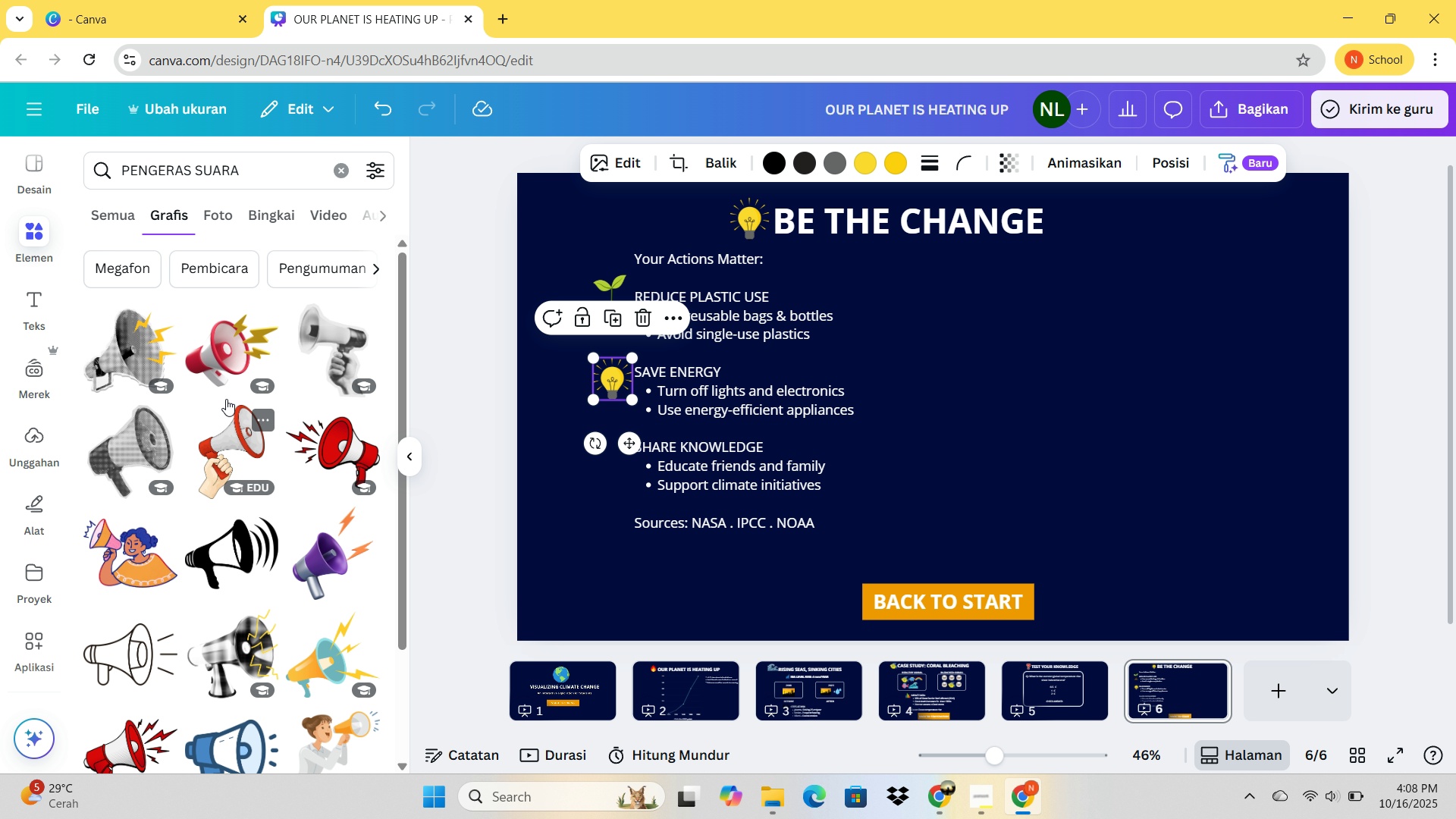 
mouse_move([230, 532])
 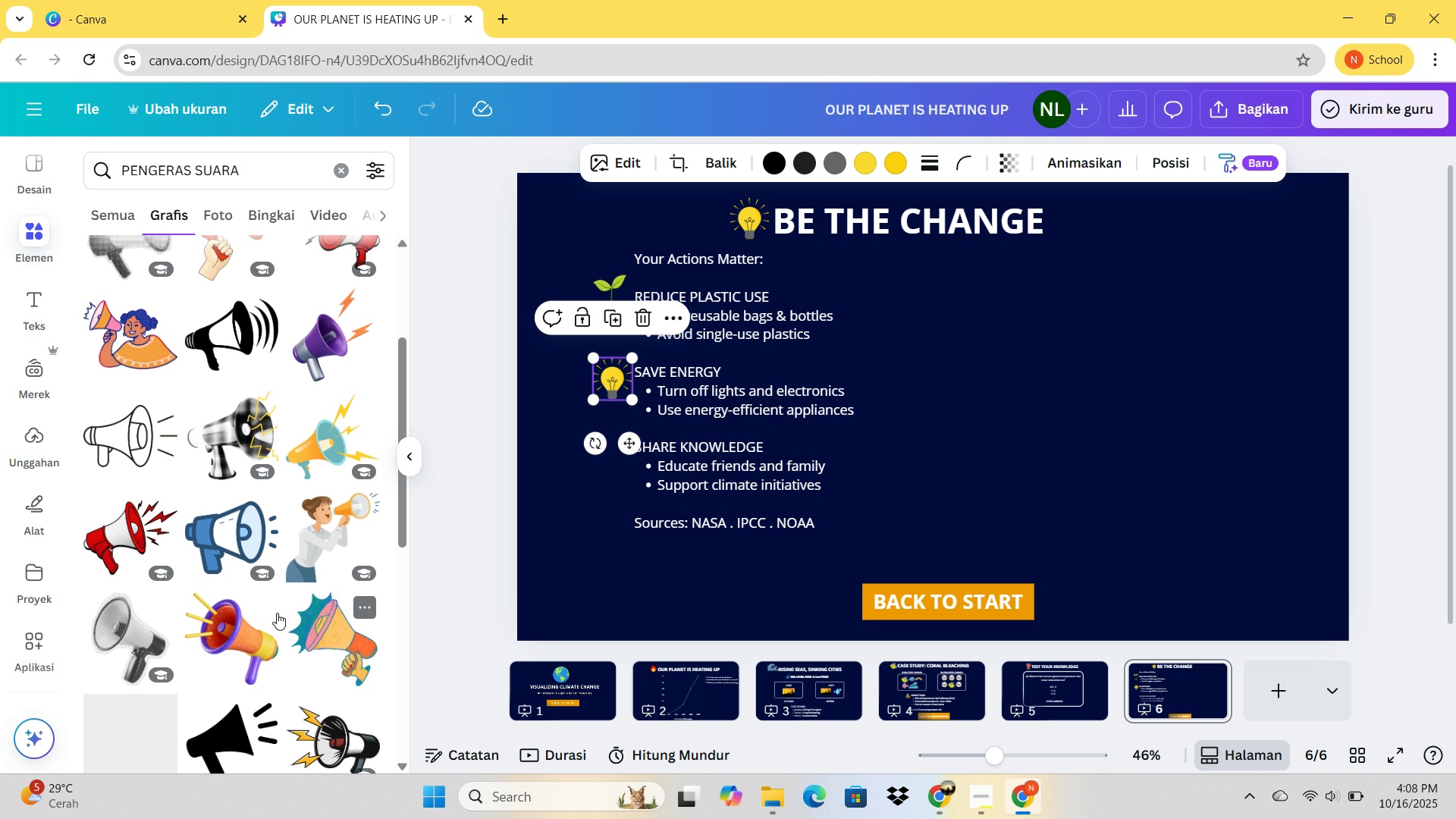 
mouse_move([238, 560])
 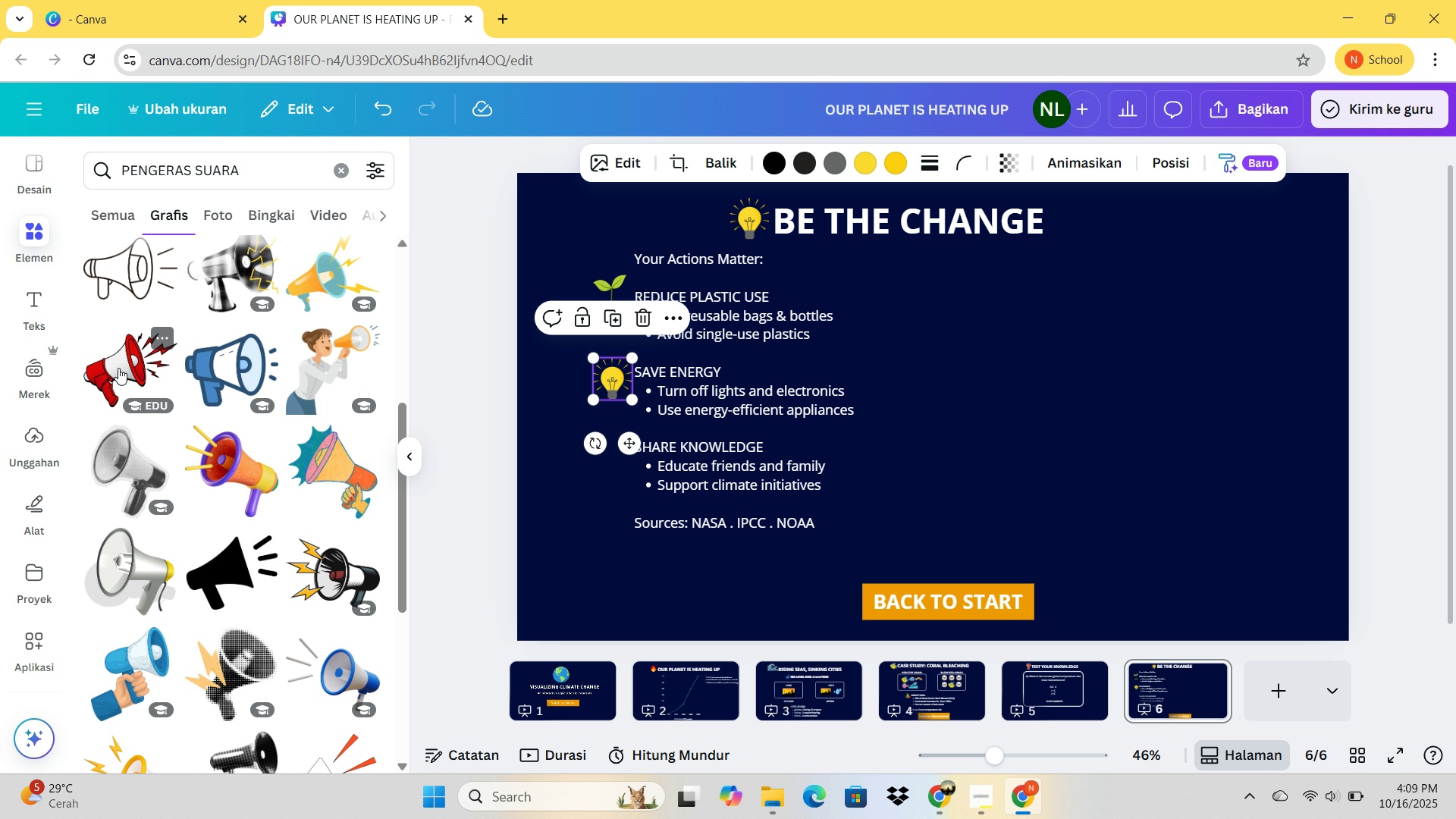 
left_click([118, 371])
 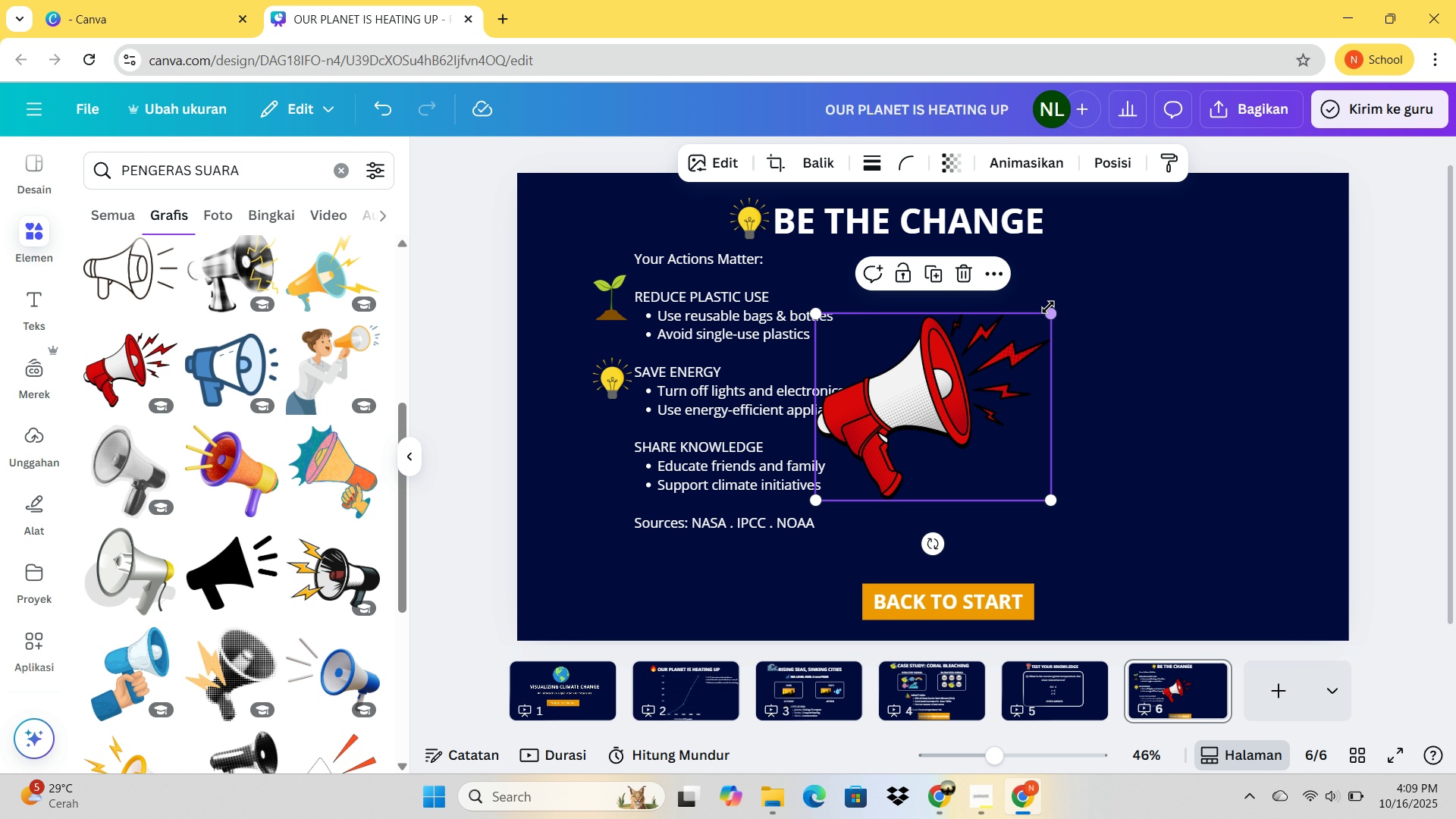 
left_click_drag(start_coordinate=[1047, 307], to_coordinate=[896, 475])
 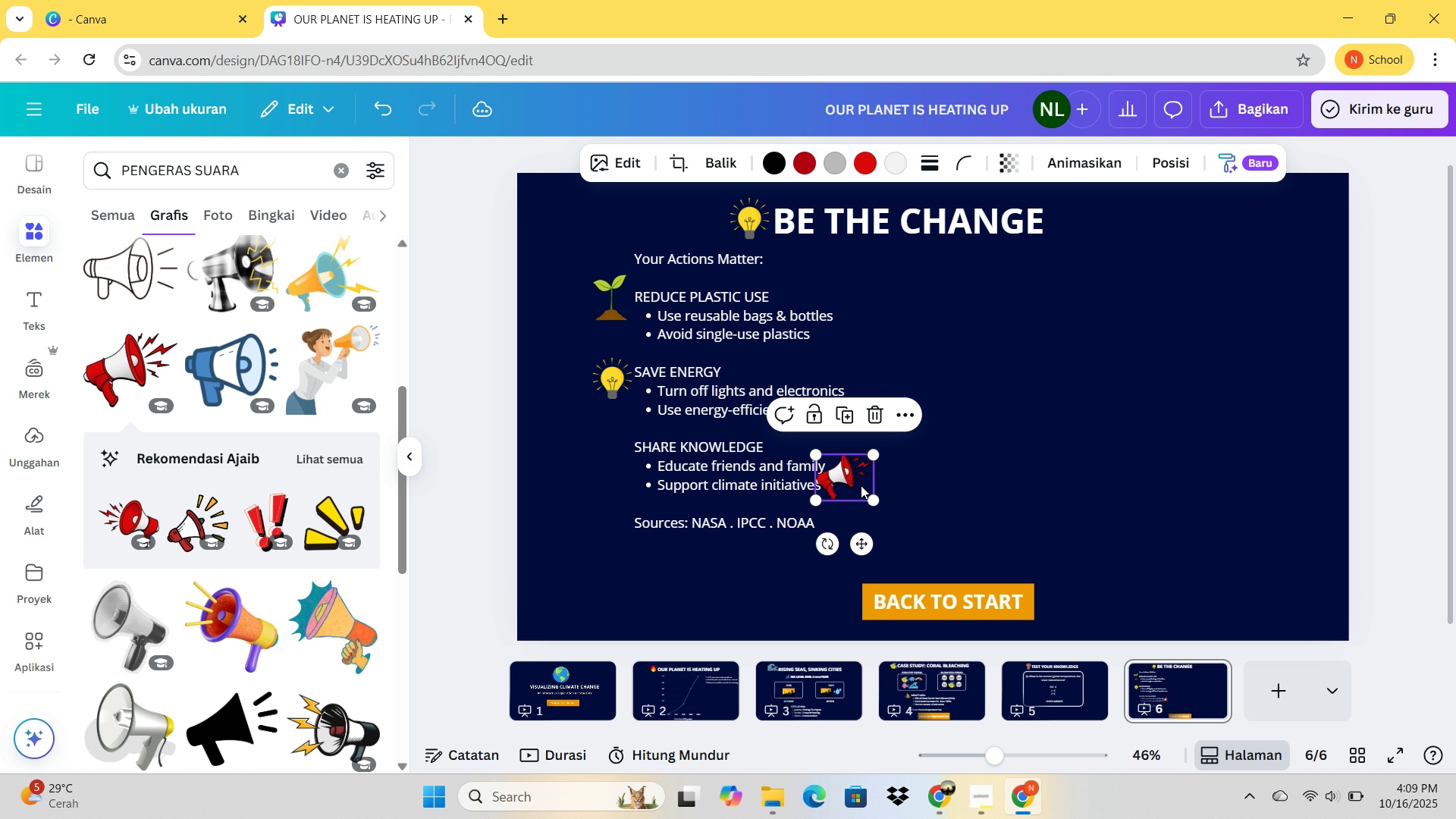 
left_click_drag(start_coordinate=[843, 482], to_coordinate=[610, 454])
 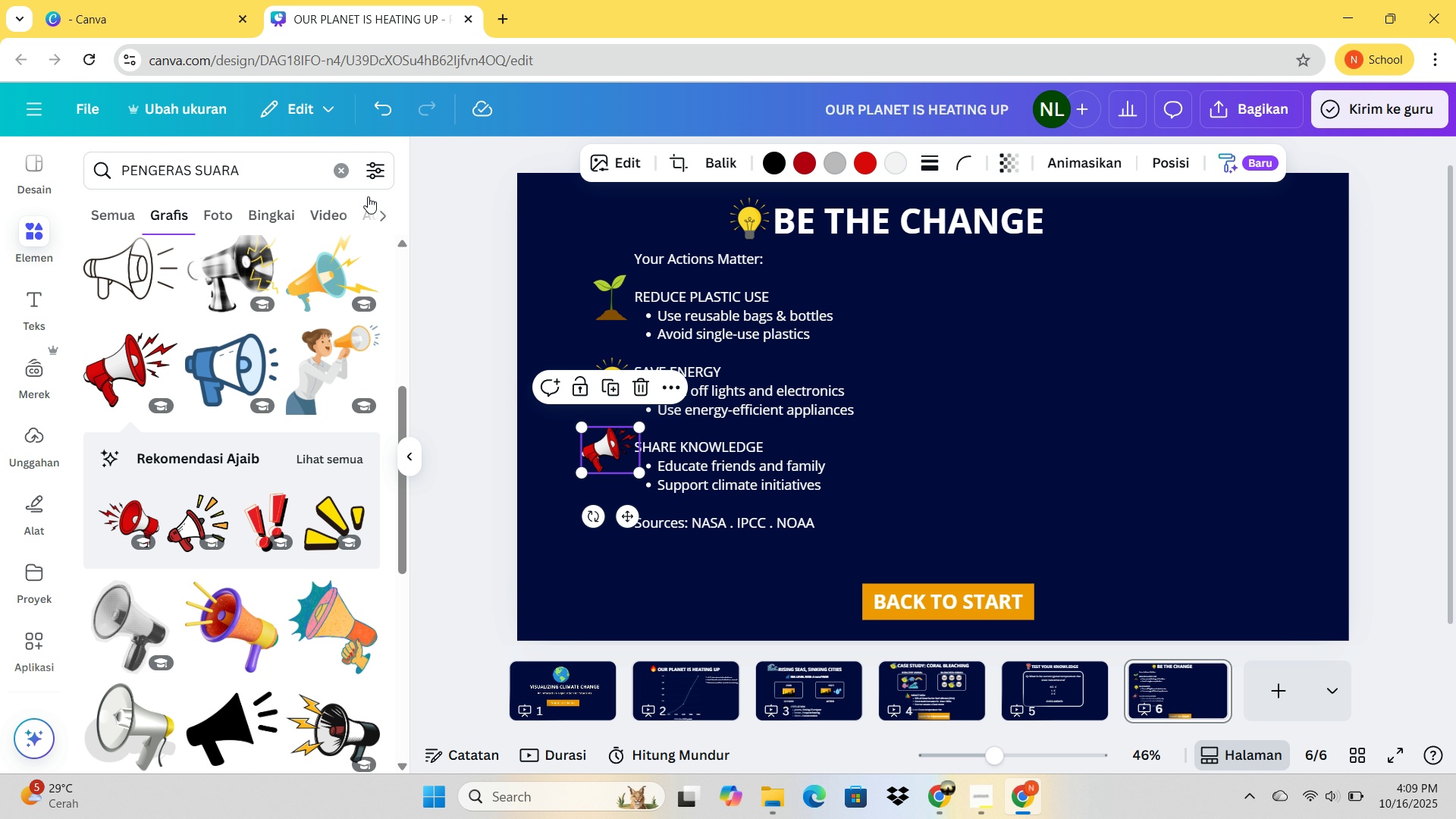 
left_click_drag(start_coordinate=[271, 166], to_coordinate=[51, 186])
 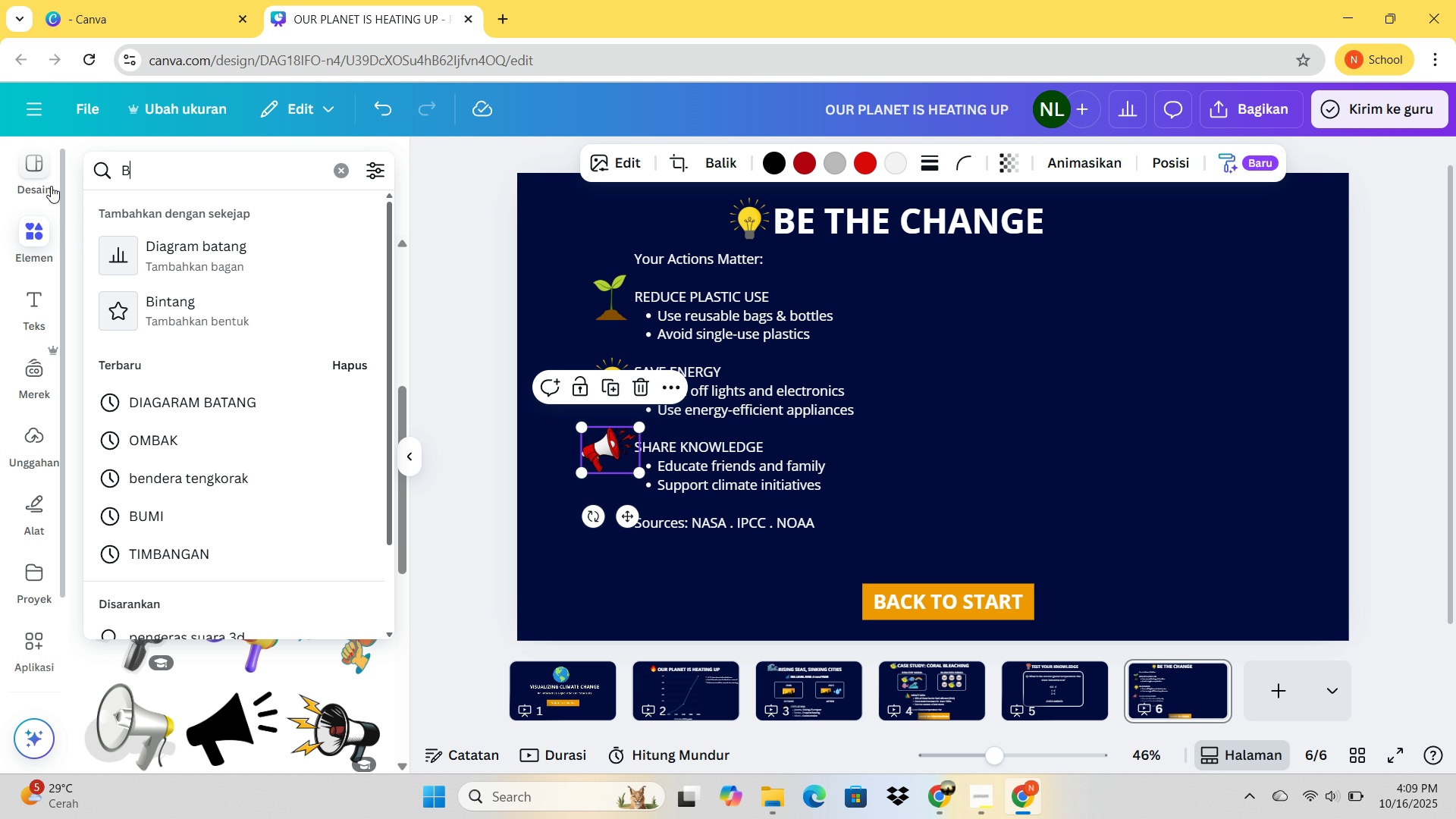 
type(BUKU)
 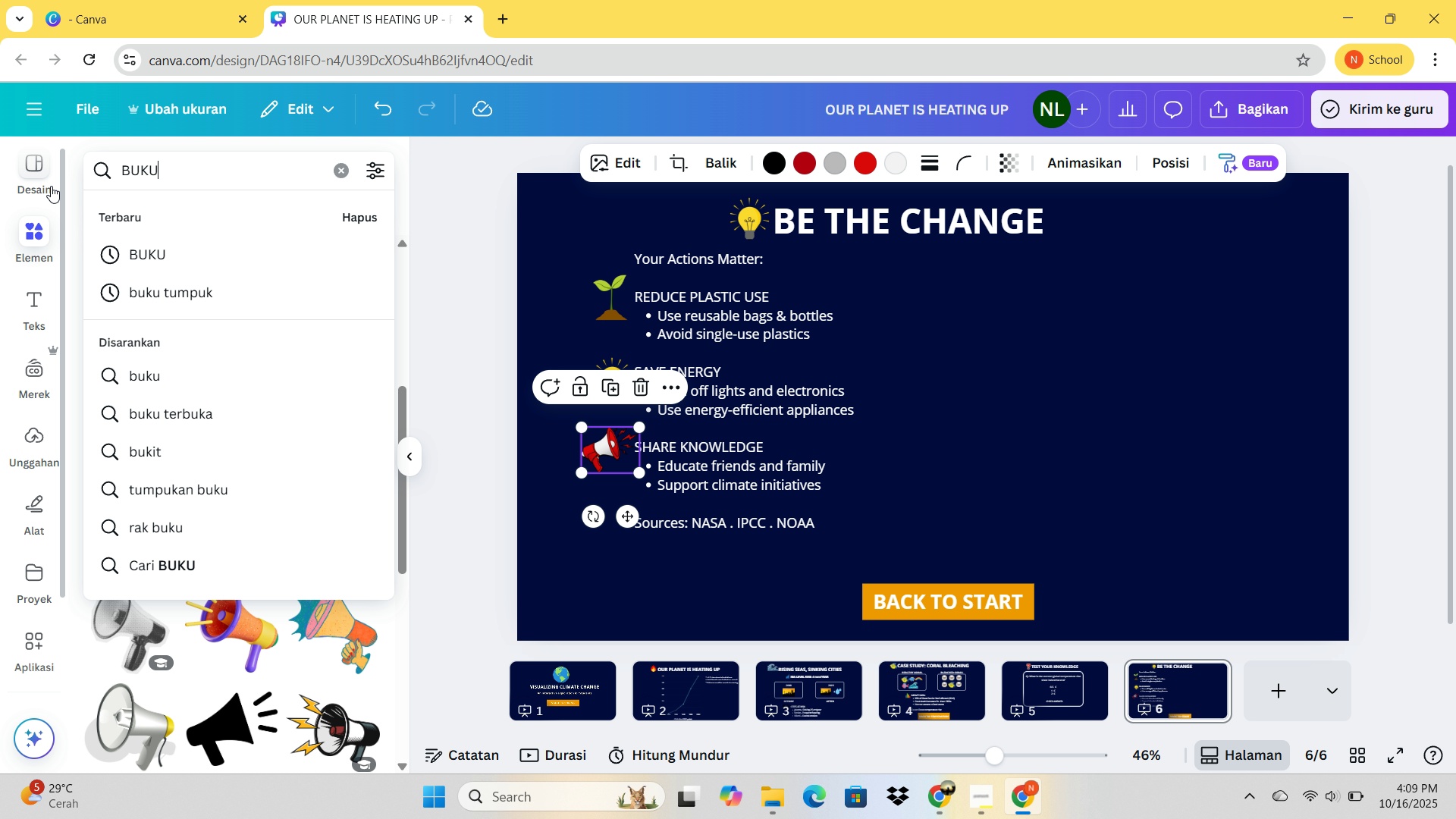 
key(Enter)
 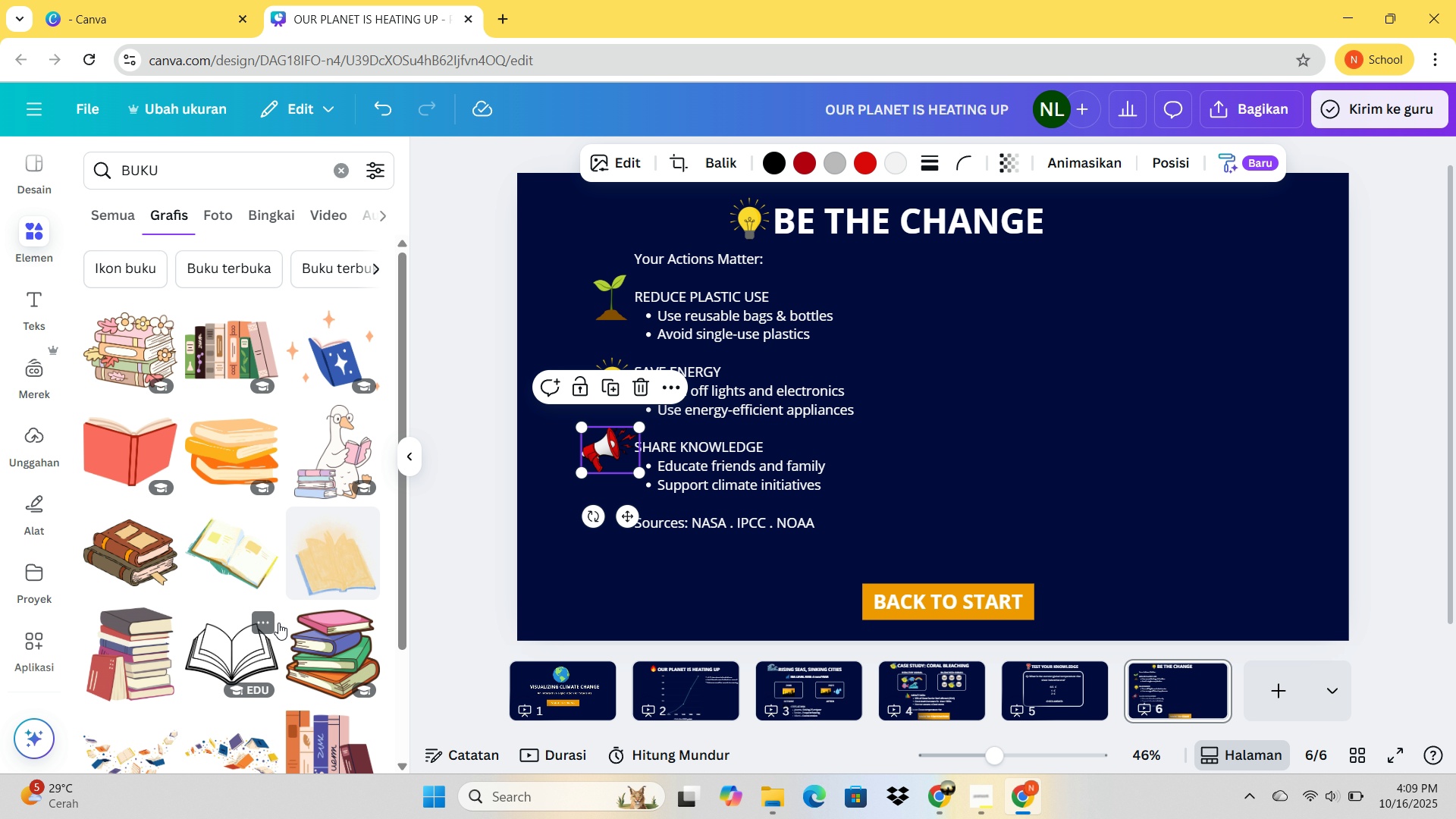 
left_click([333, 635])
 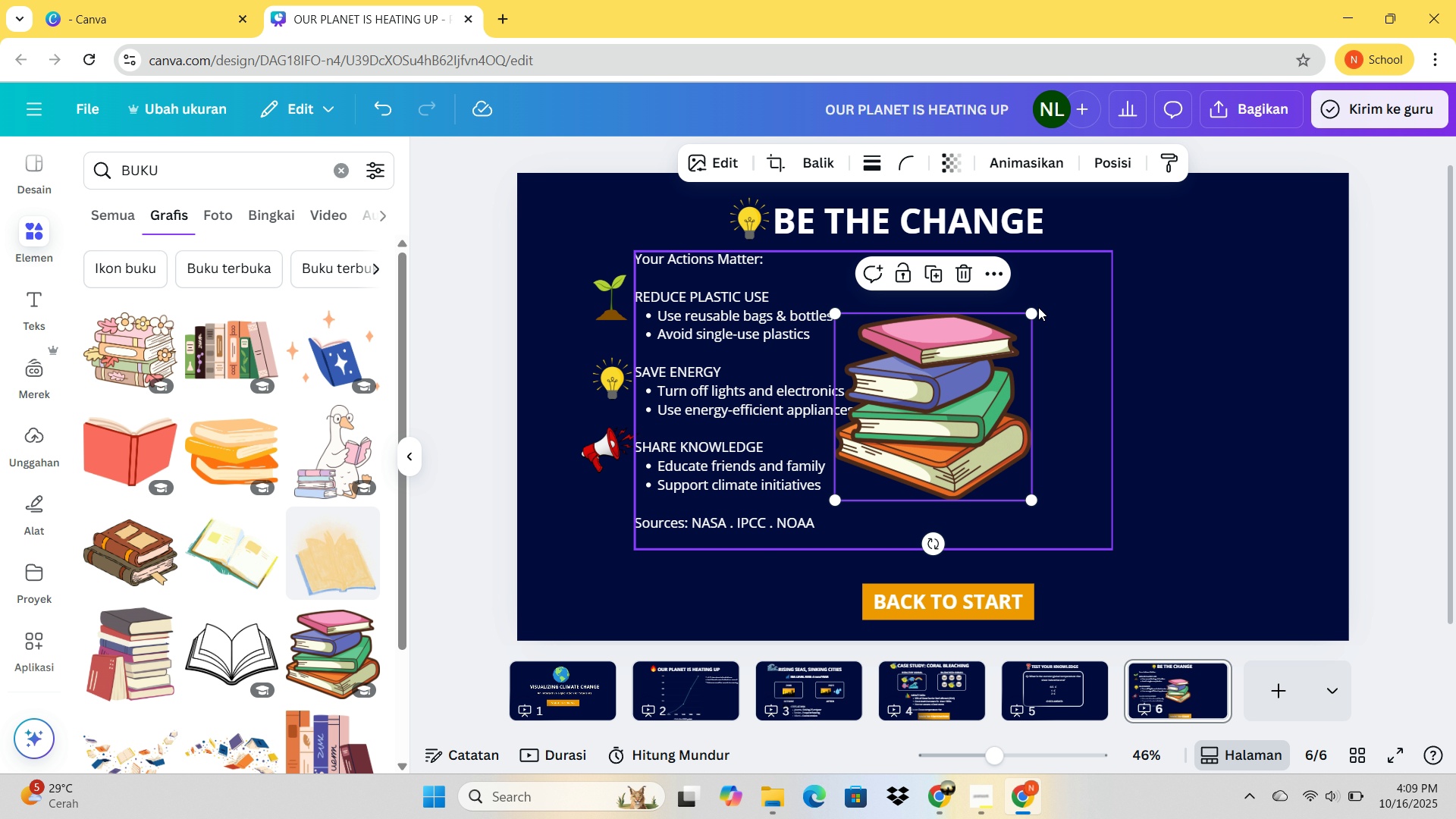 
left_click_drag(start_coordinate=[1034, 310], to_coordinate=[899, 483])
 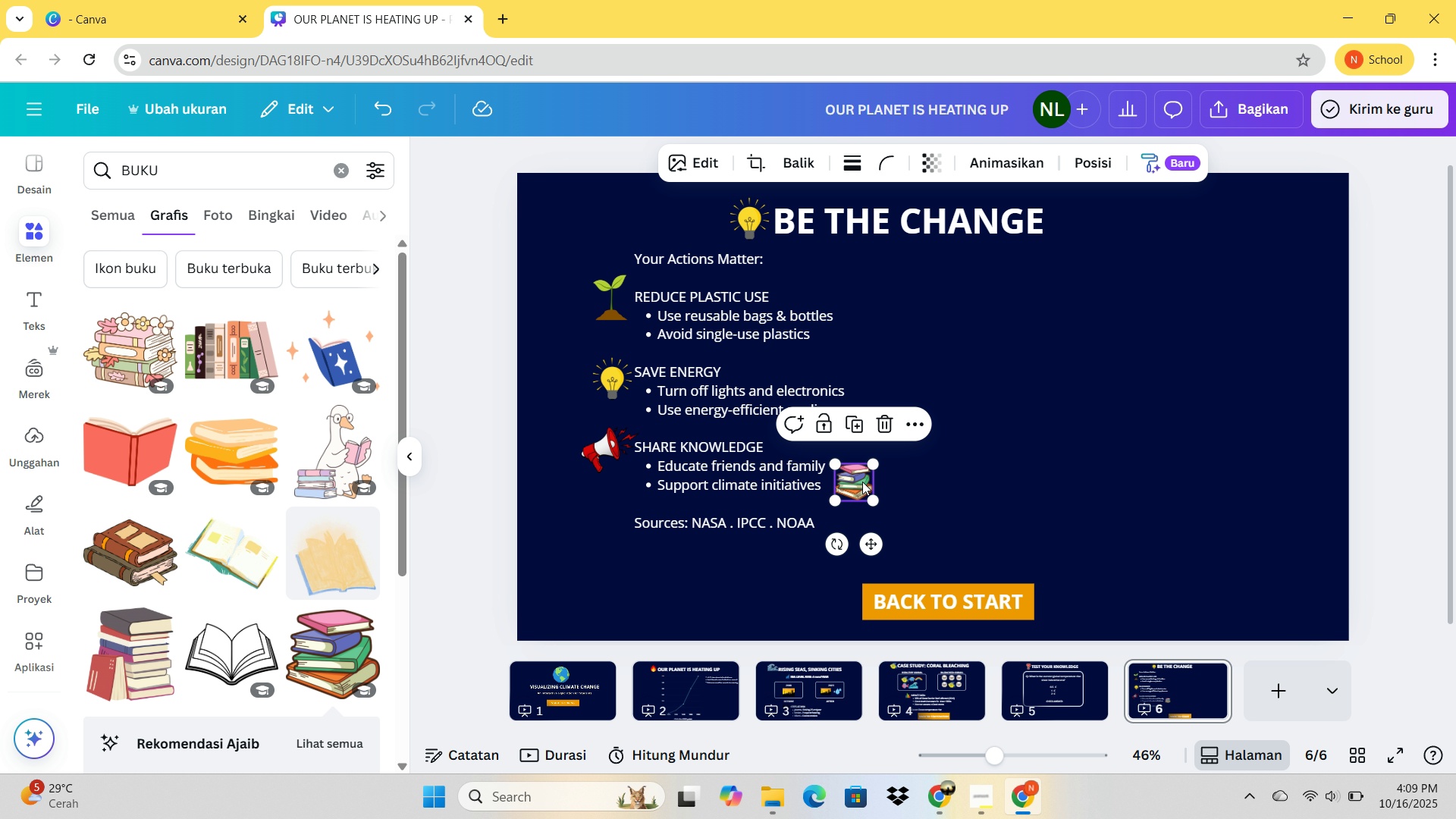 
left_click_drag(start_coordinate=[855, 482], to_coordinate=[611, 525])
 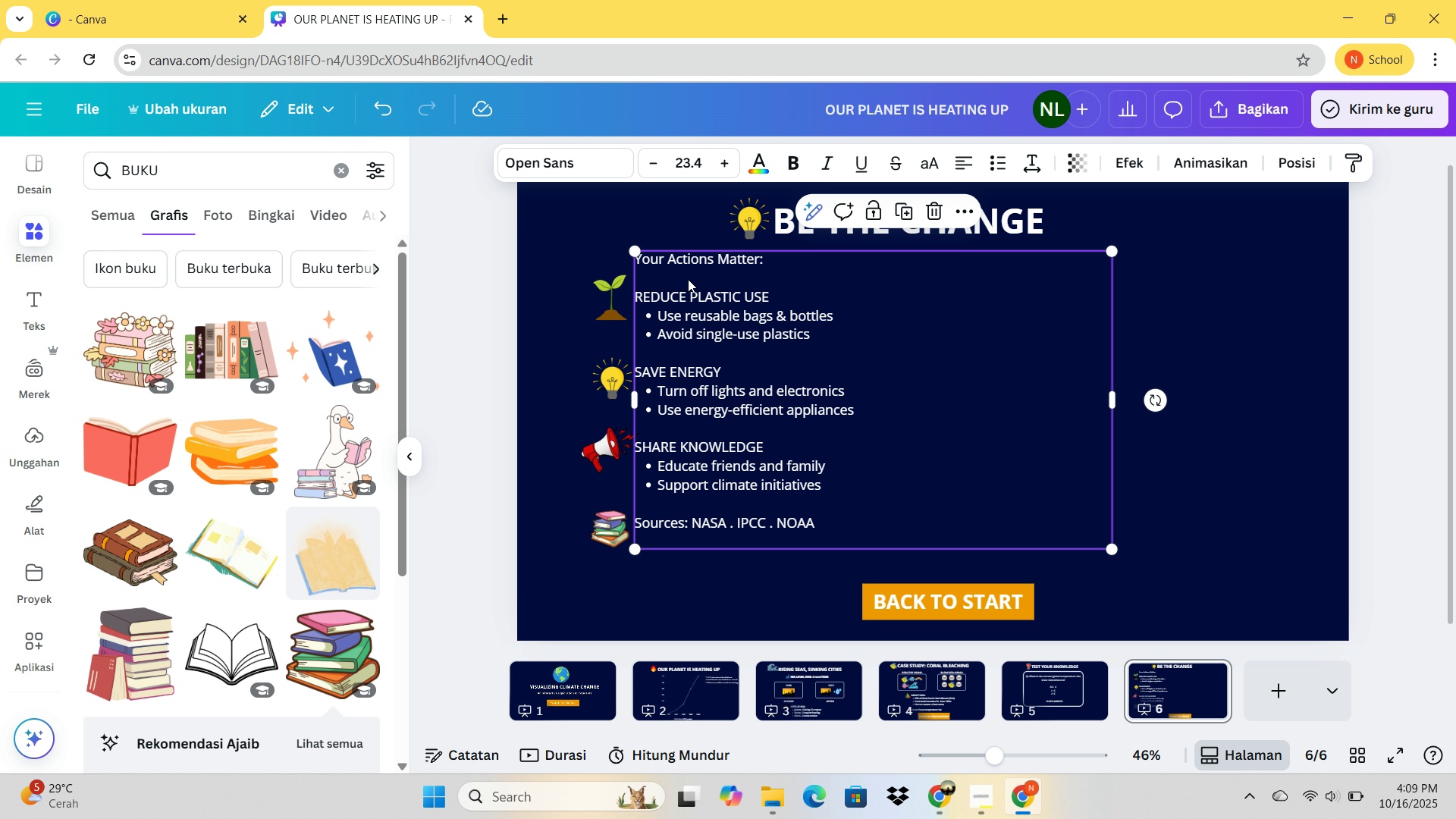 
left_click([688, 279])
 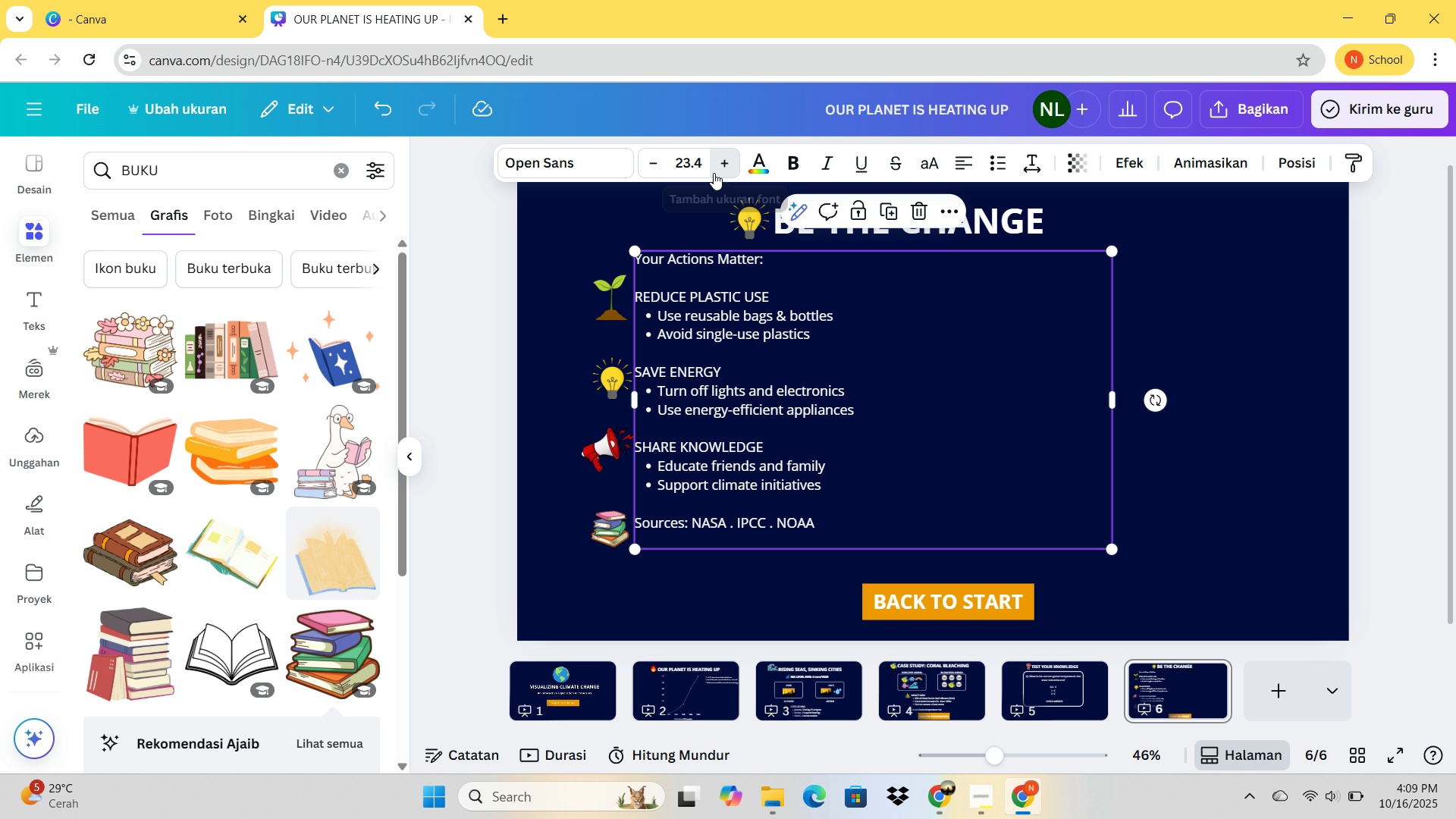 
double_click([714, 173])
 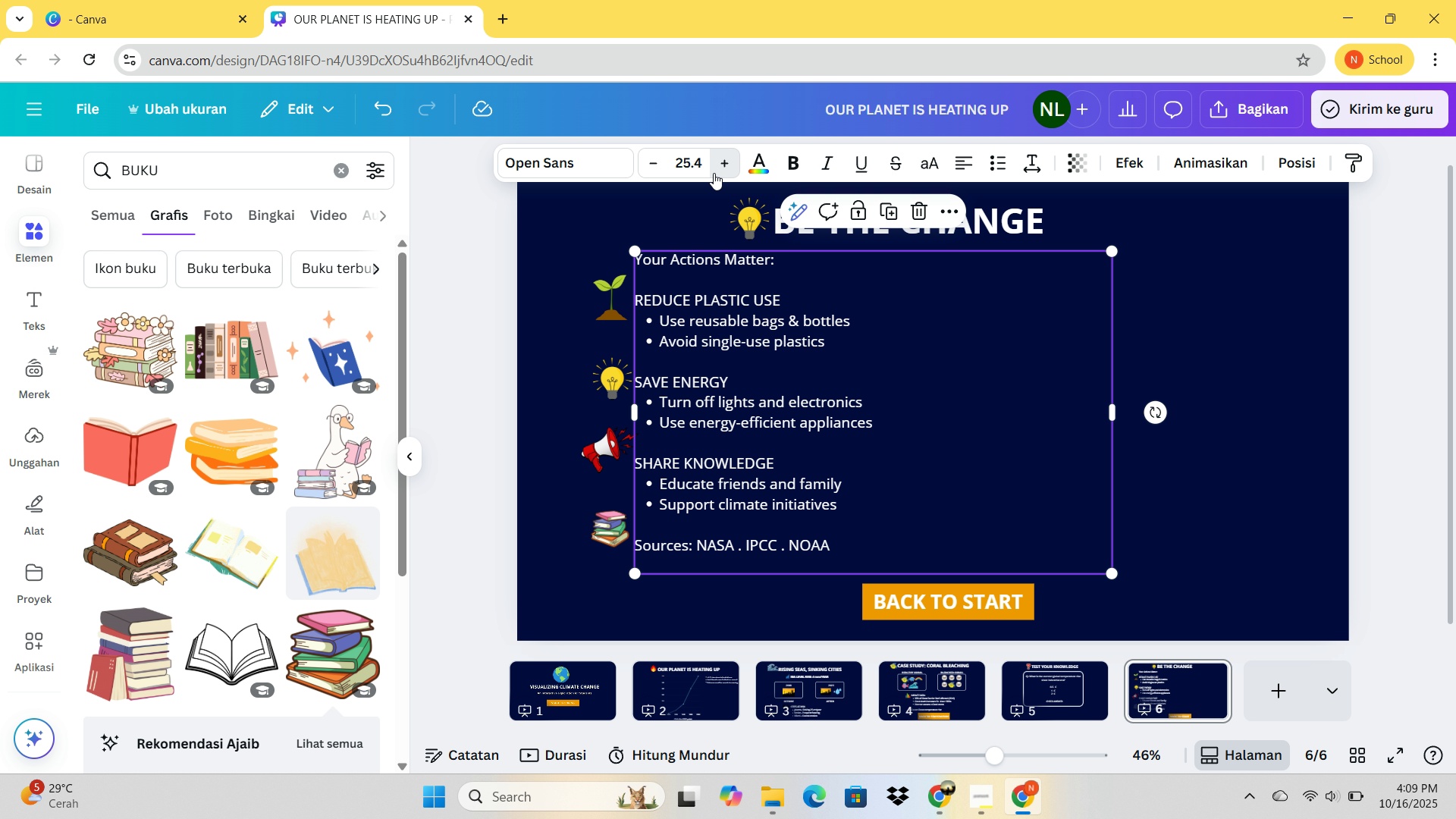 
triple_click([714, 173])
 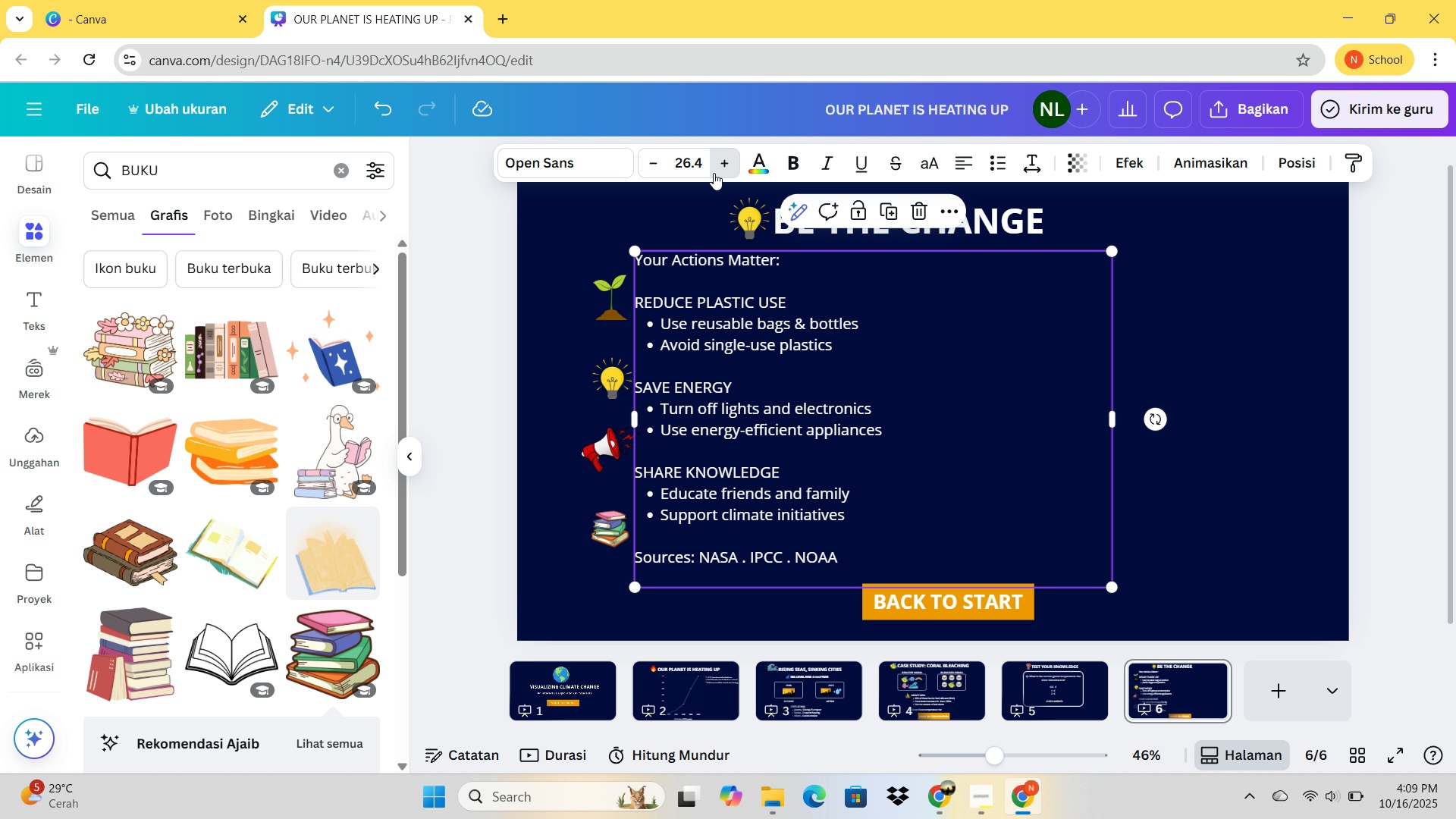 
triple_click([714, 173])
 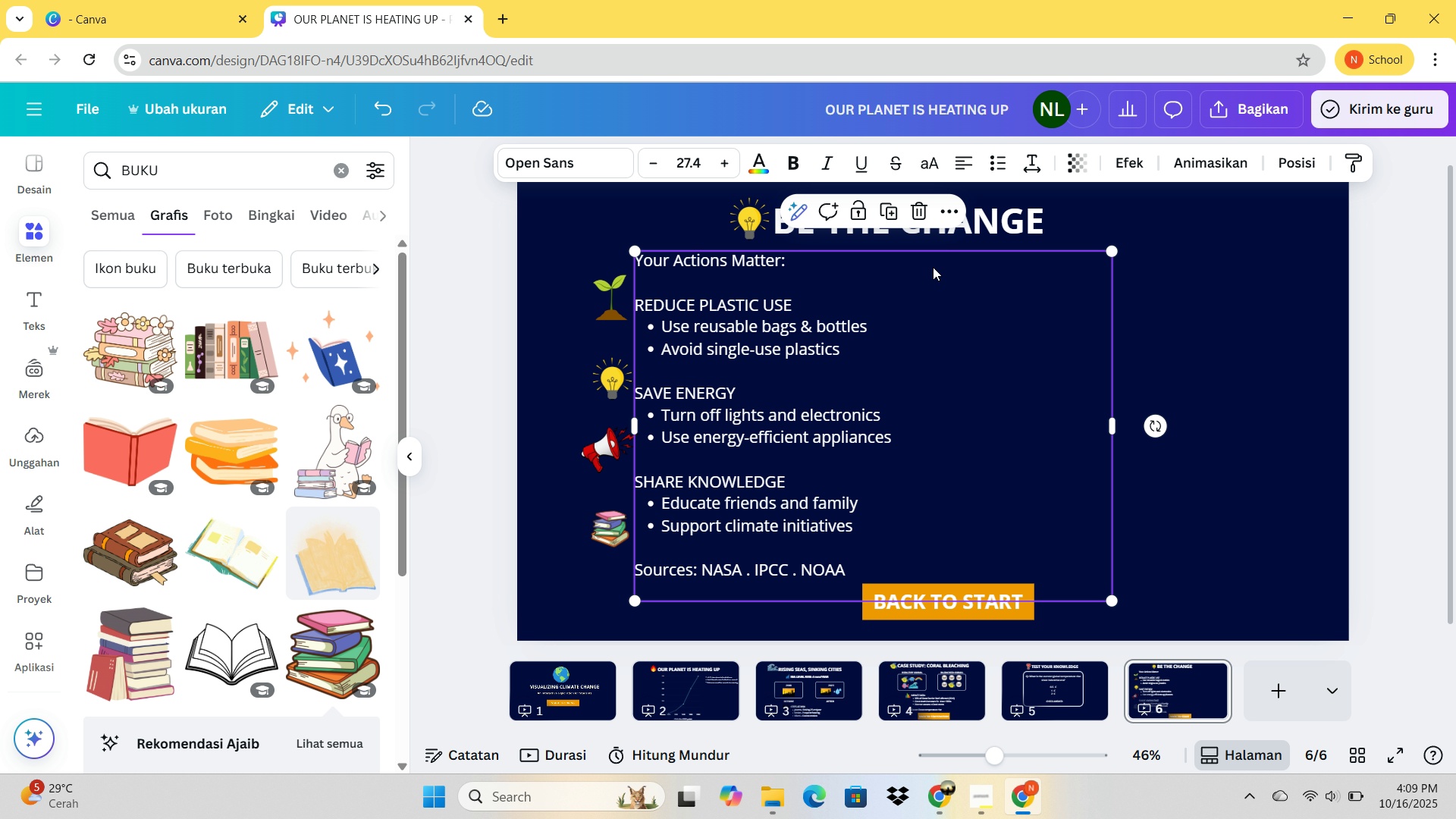 
left_click_drag(start_coordinate=[974, 280], to_coordinate=[974, 275])
 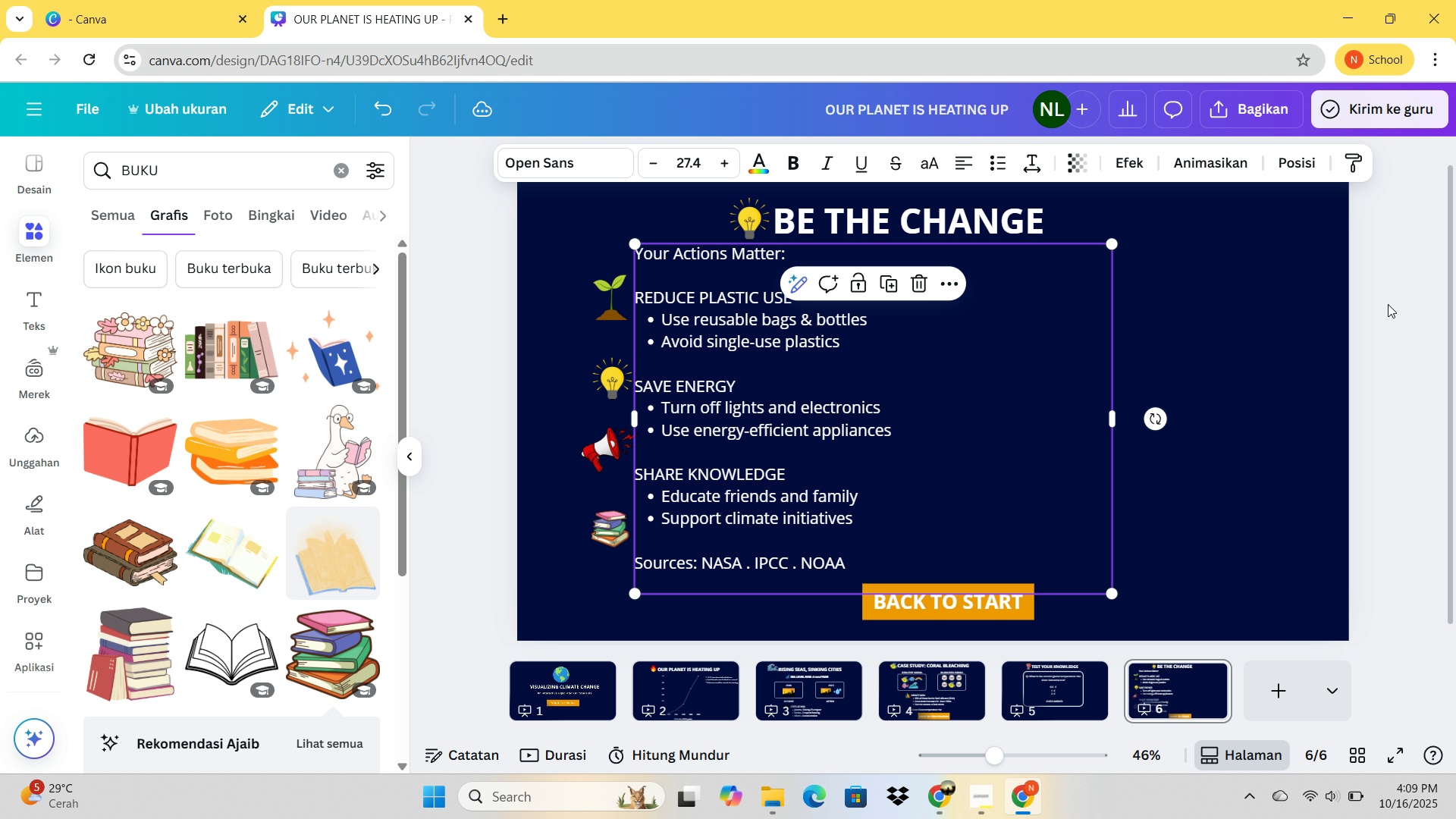 
left_click([1389, 304])
 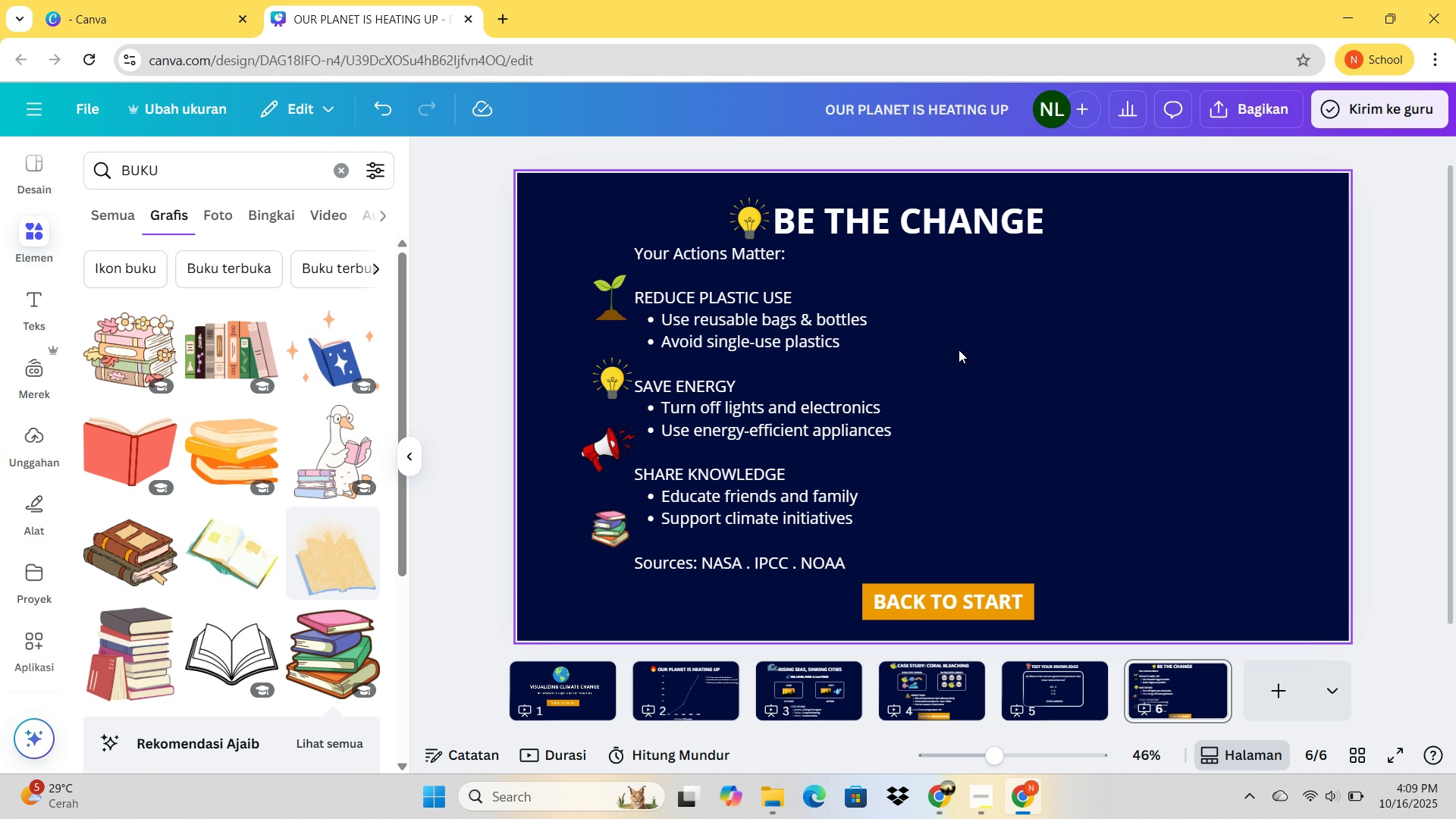 
left_click_drag(start_coordinate=[733, 430], to_coordinate=[900, 433])
 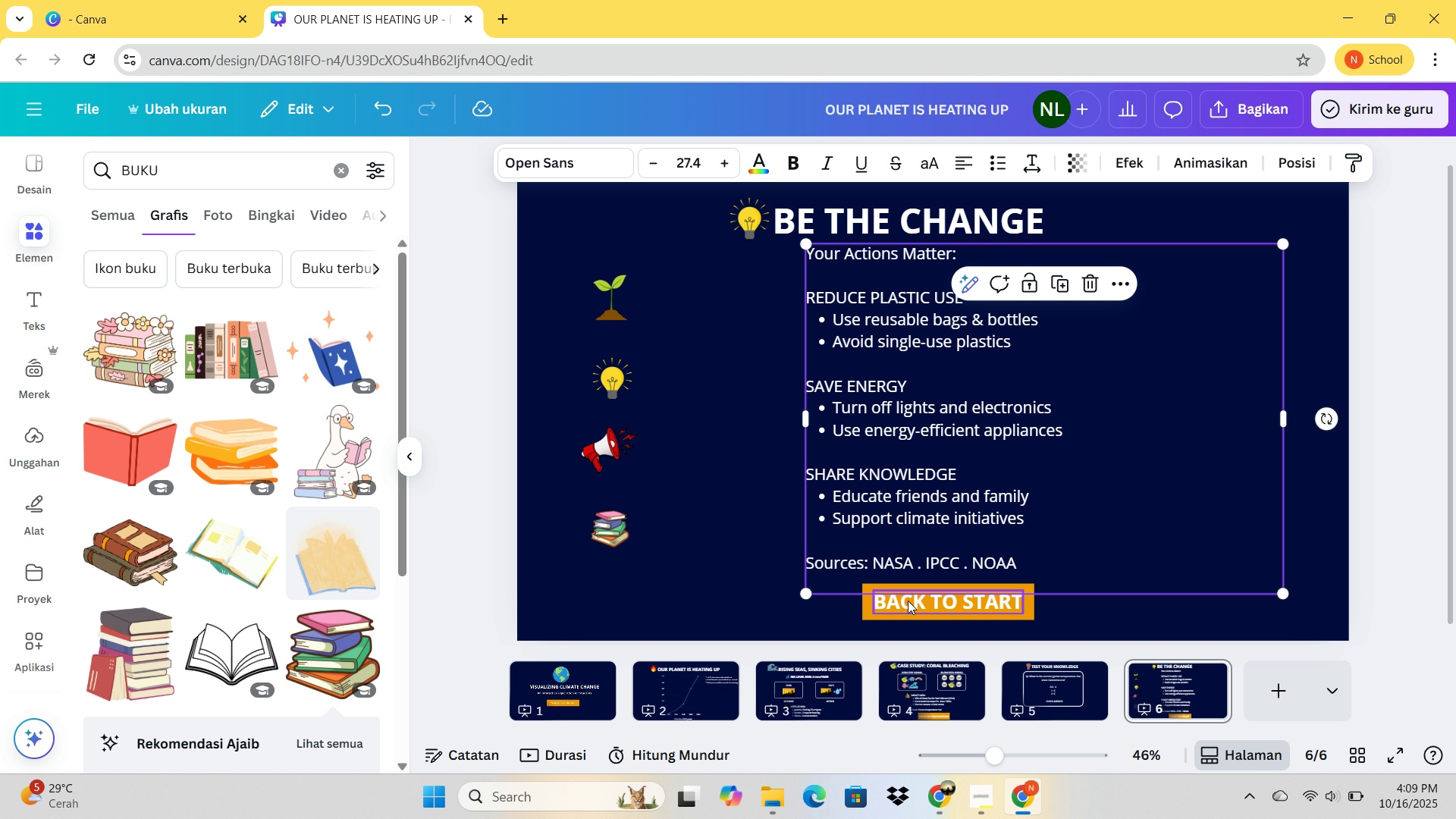 
left_click_drag(start_coordinate=[912, 610], to_coordinate=[916, 622])
 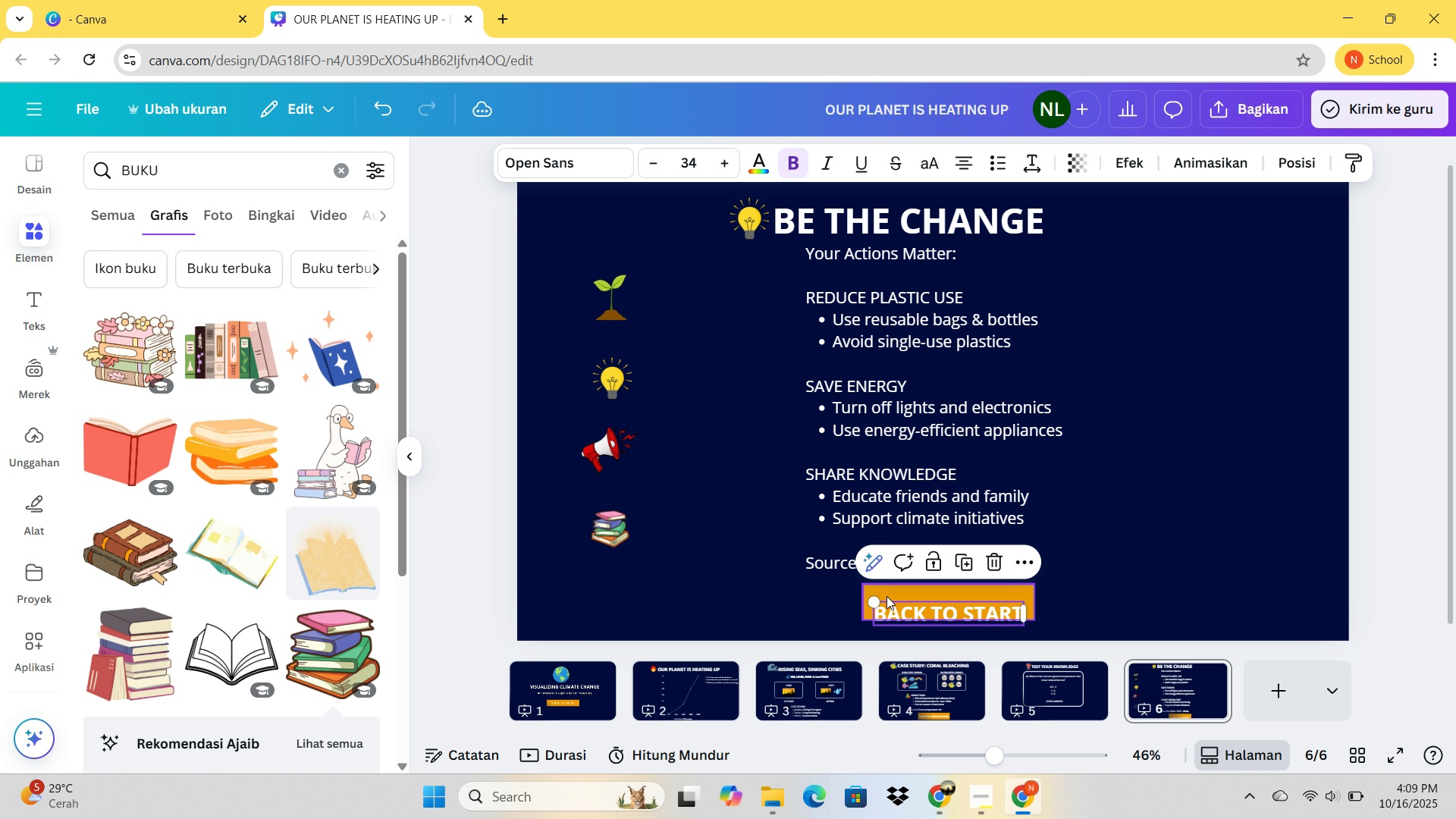 
left_click_drag(start_coordinate=[886, 595], to_coordinate=[885, 609])
 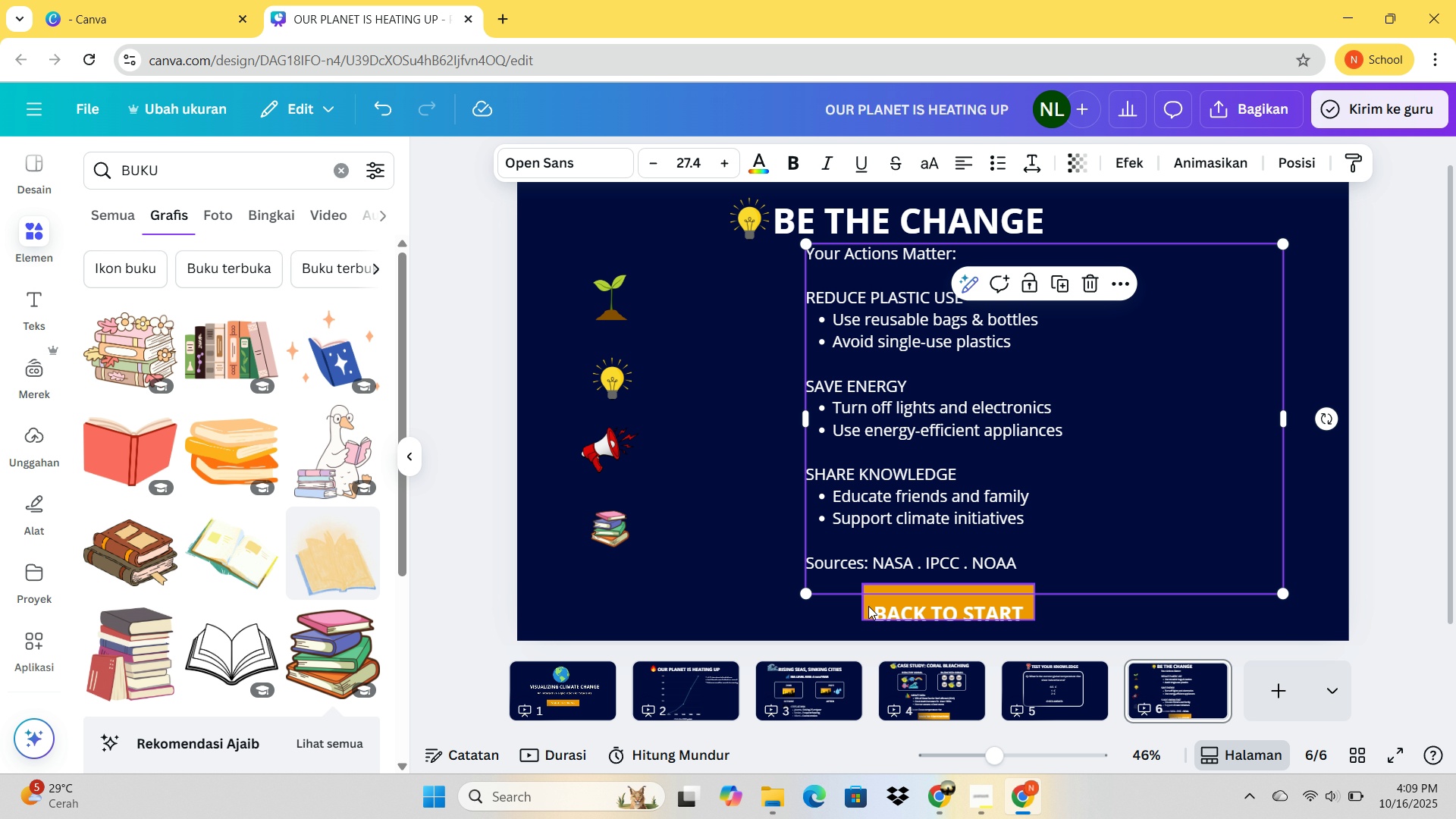 
left_click_drag(start_coordinate=[868, 606], to_coordinate=[868, 617])
 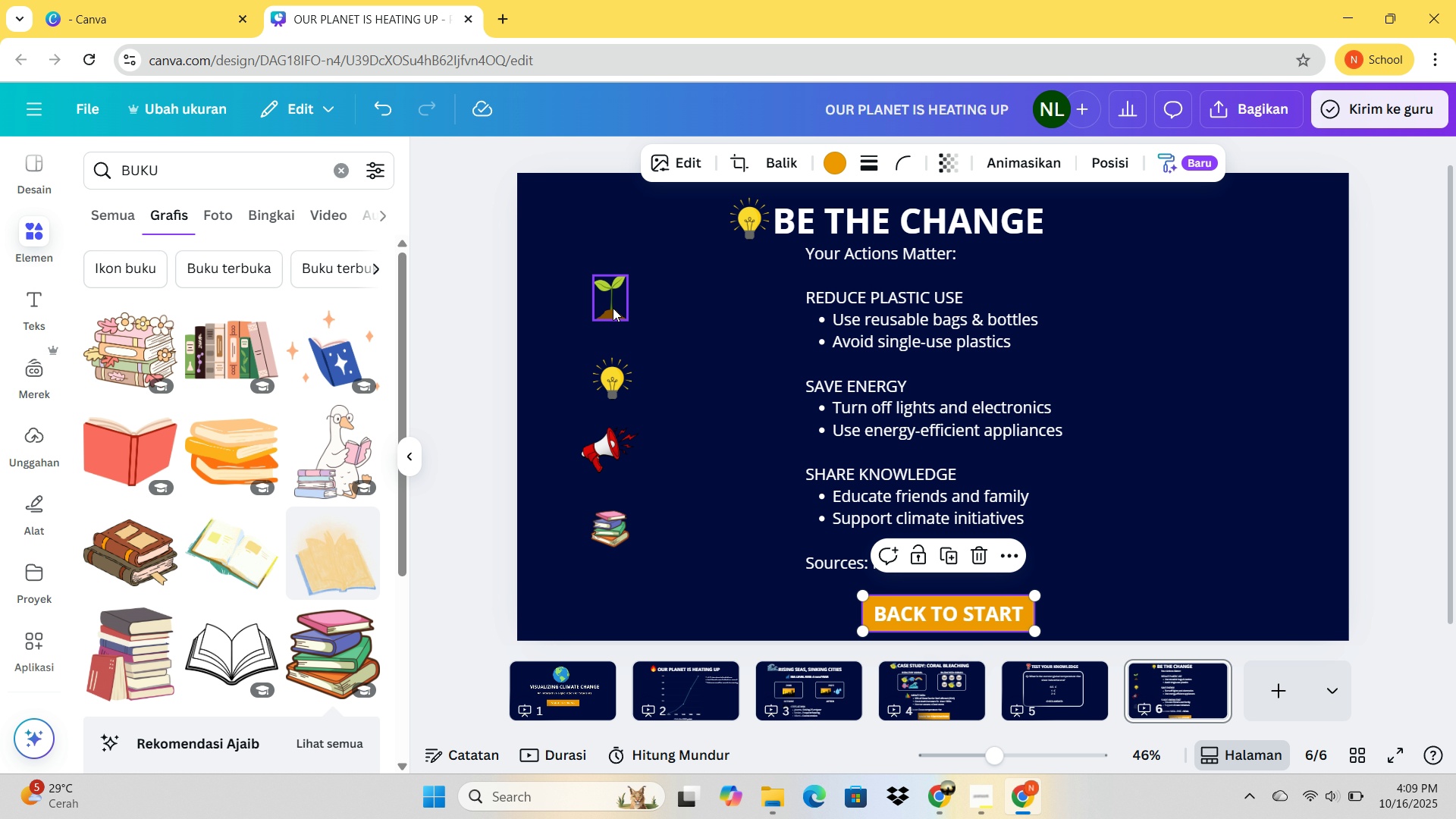 
left_click_drag(start_coordinate=[613, 309], to_coordinate=[795, 317])
 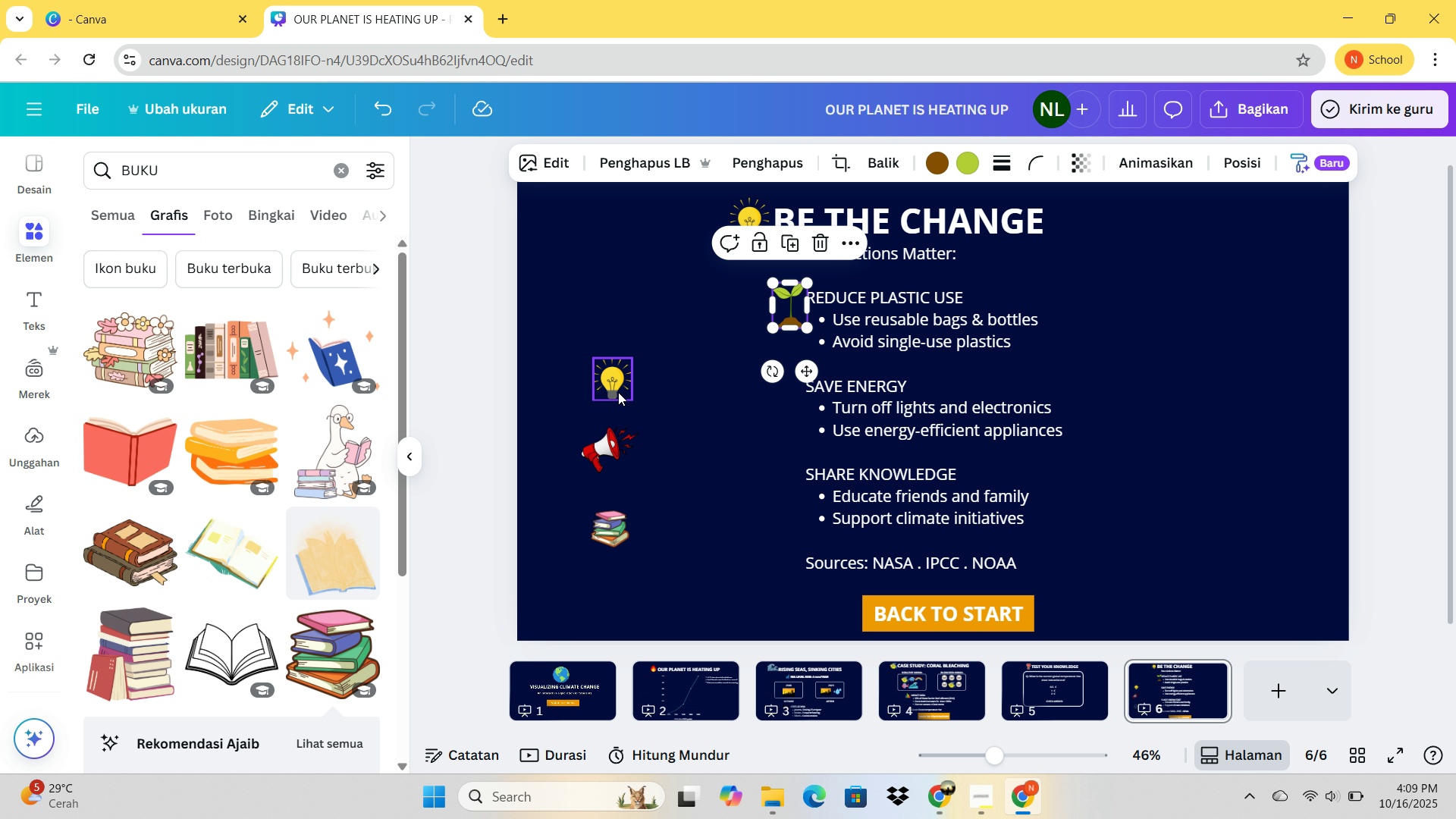 
left_click_drag(start_coordinate=[615, 390], to_coordinate=[783, 397])
 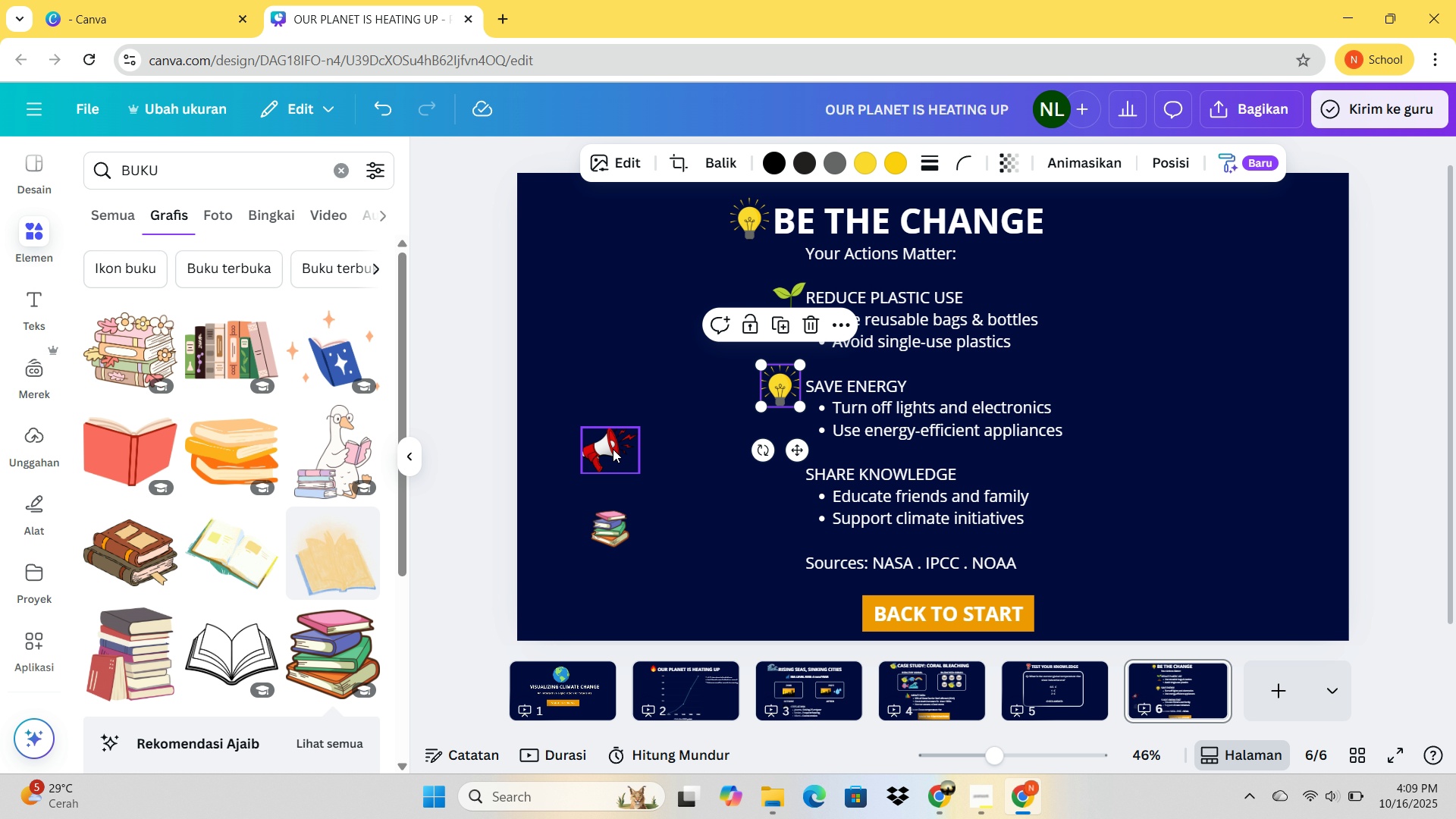 
left_click_drag(start_coordinate=[611, 449], to_coordinate=[782, 475])
 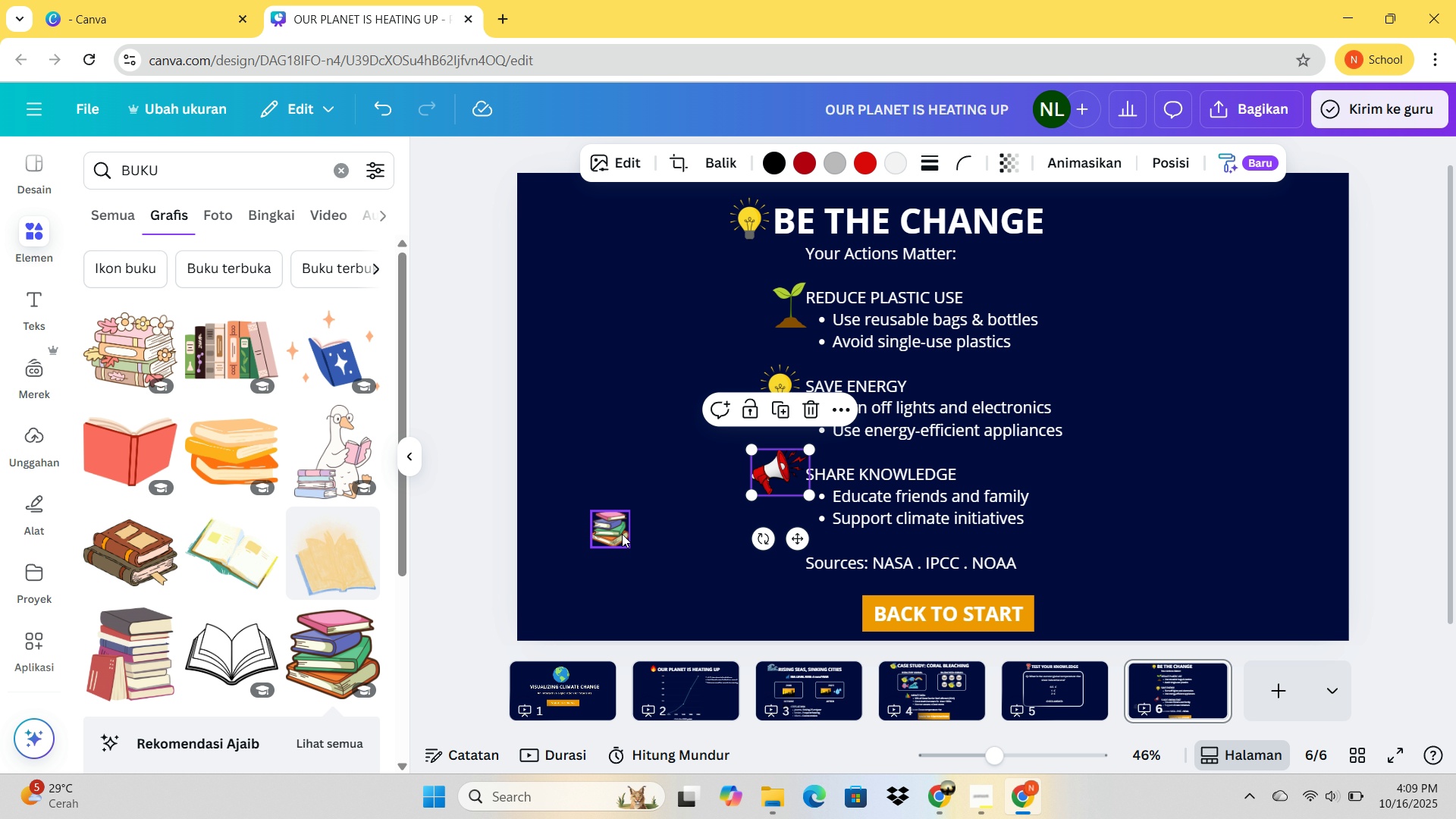 
left_click_drag(start_coordinate=[617, 535], to_coordinate=[791, 568])
 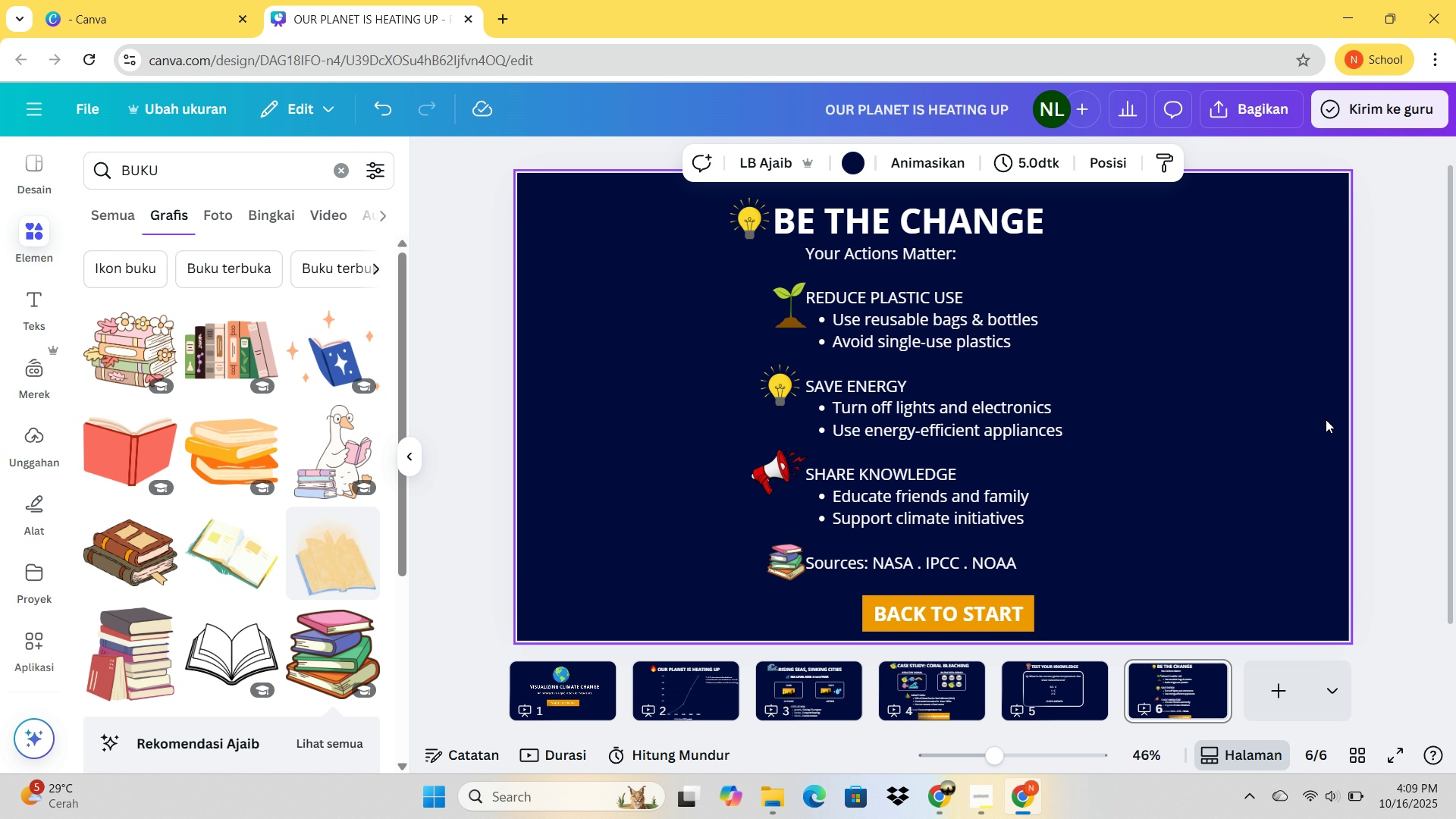 
left_click([1326, 419])
 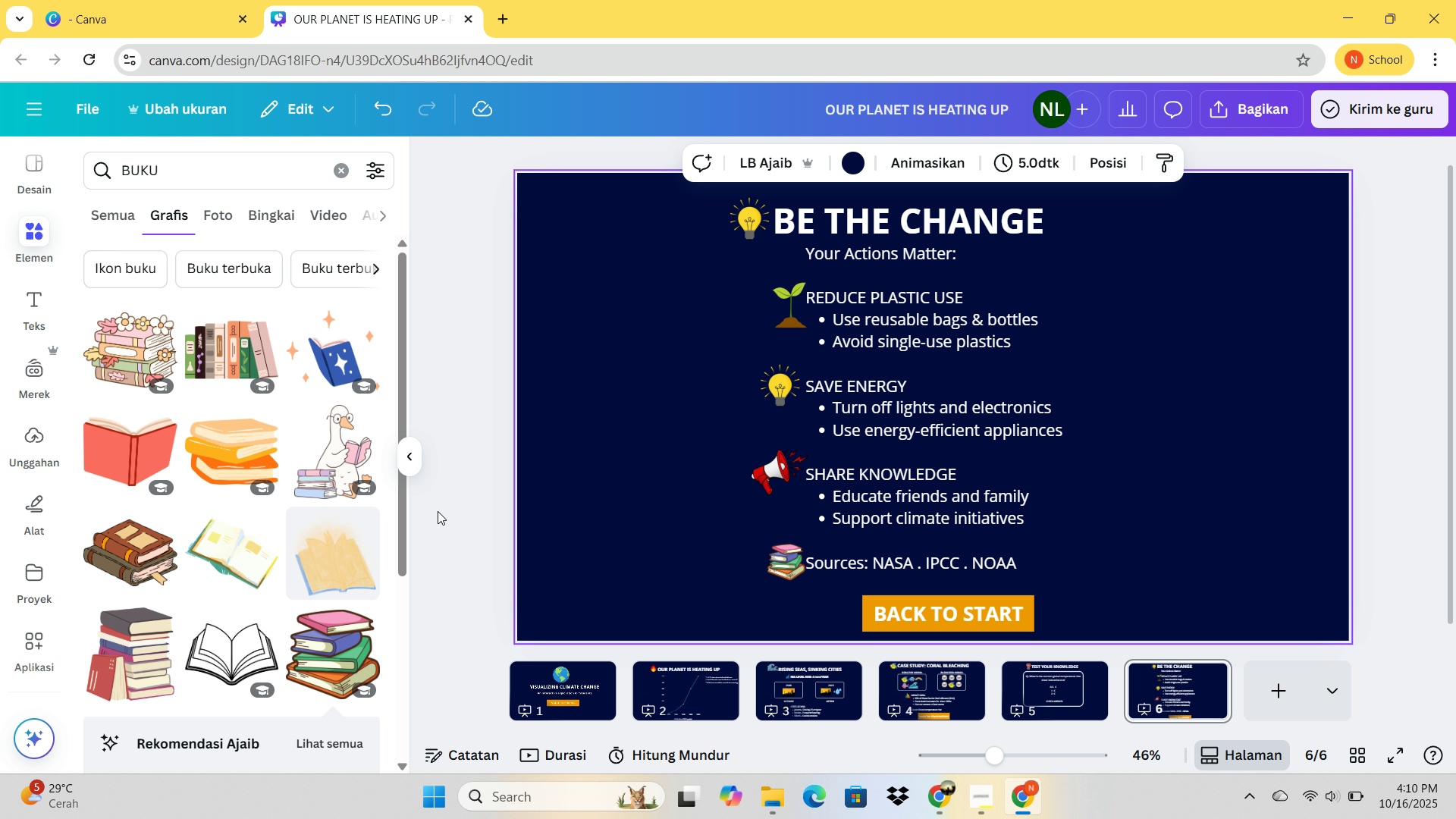 
wait(52.87)
 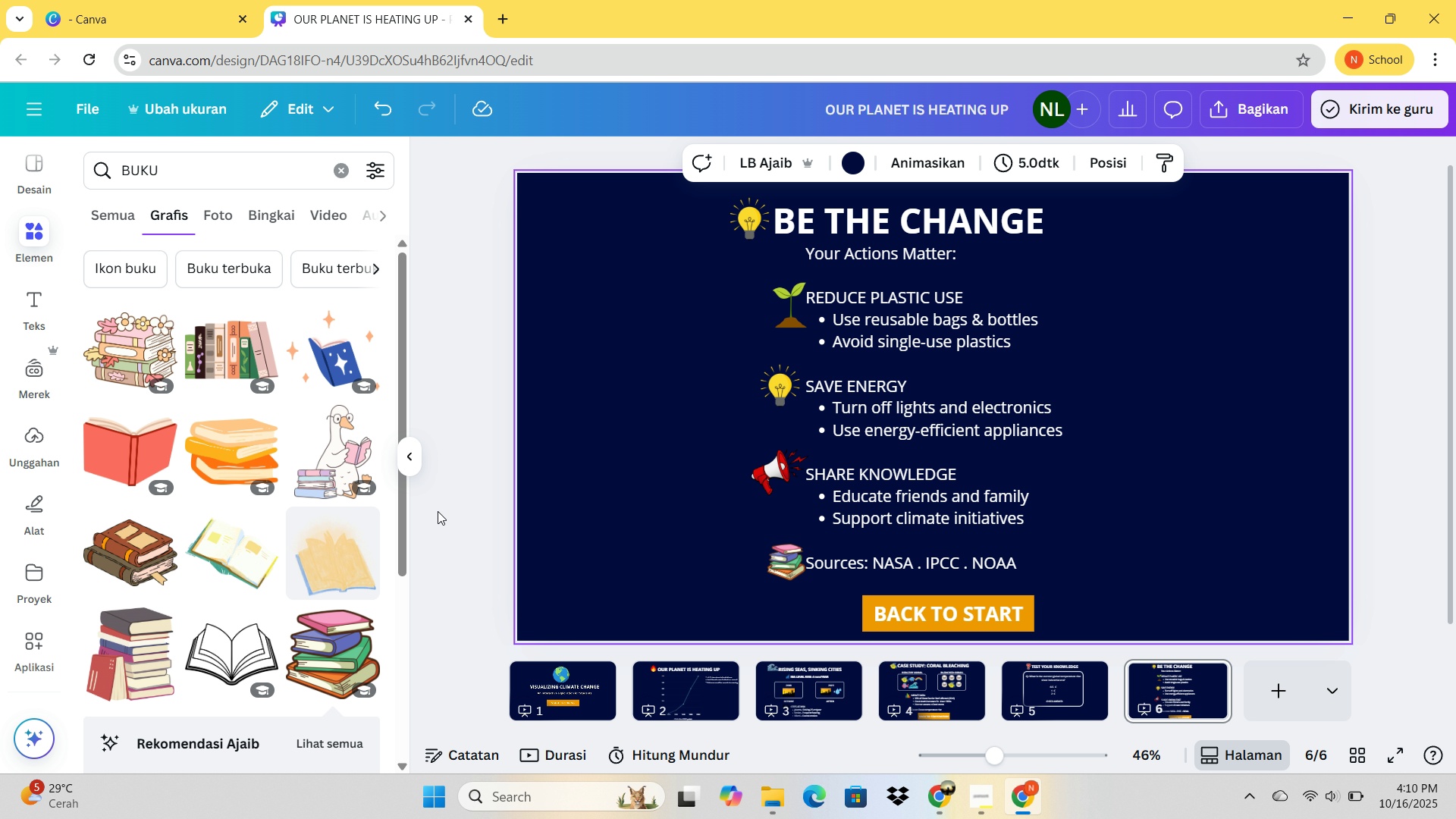 
left_click([565, 663])
 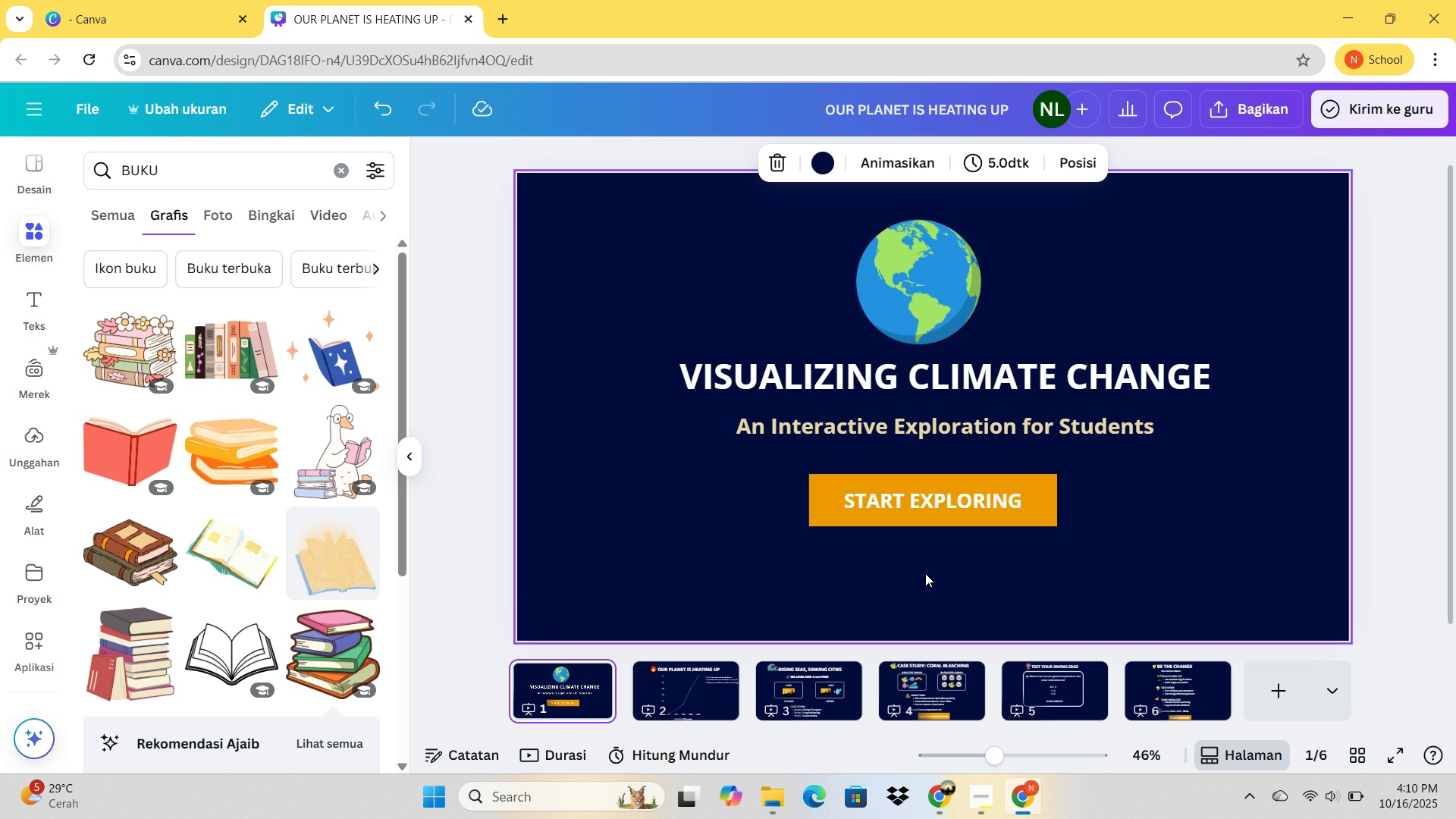 
double_click([929, 500])
 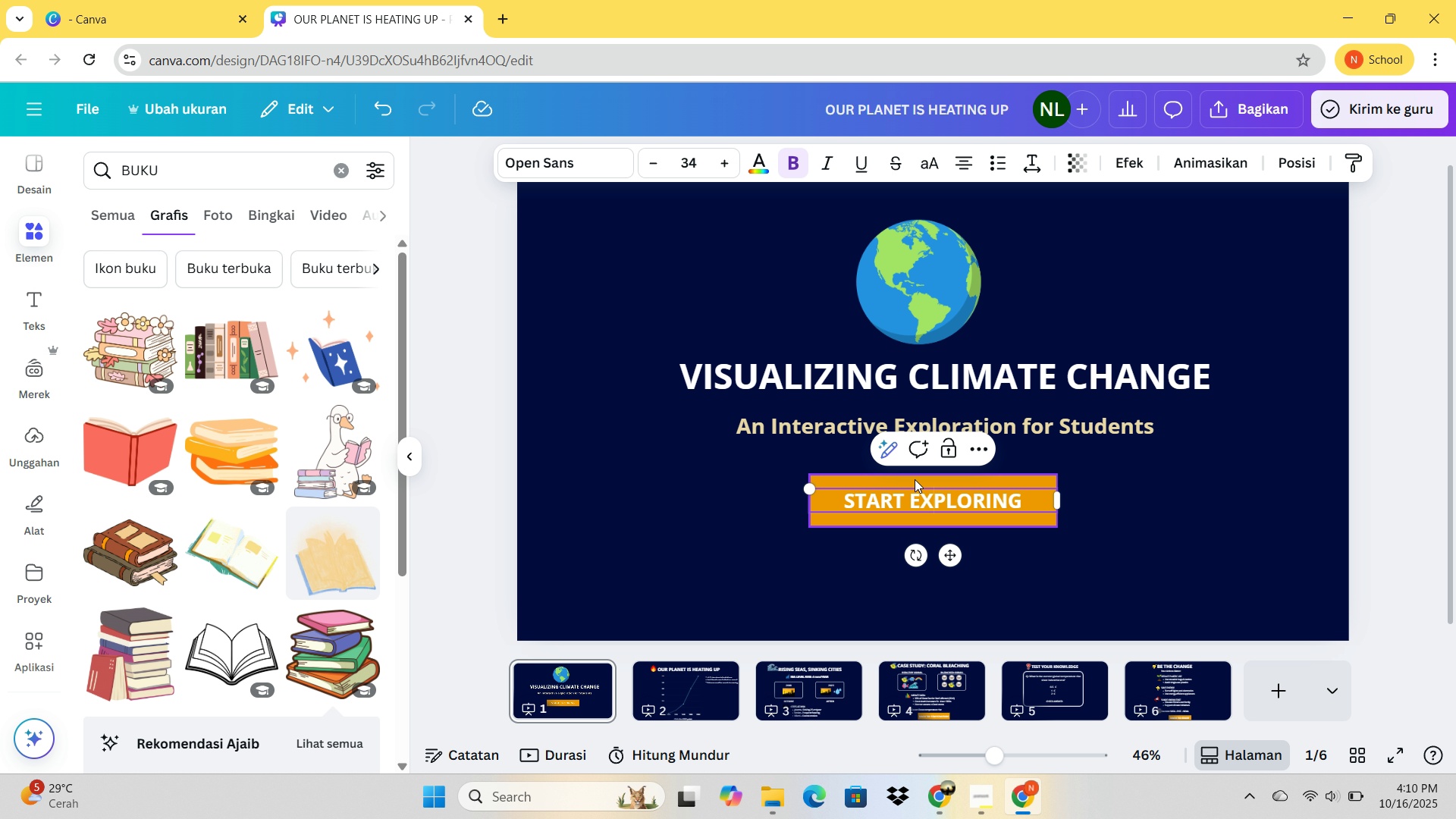 
left_click([915, 479])
 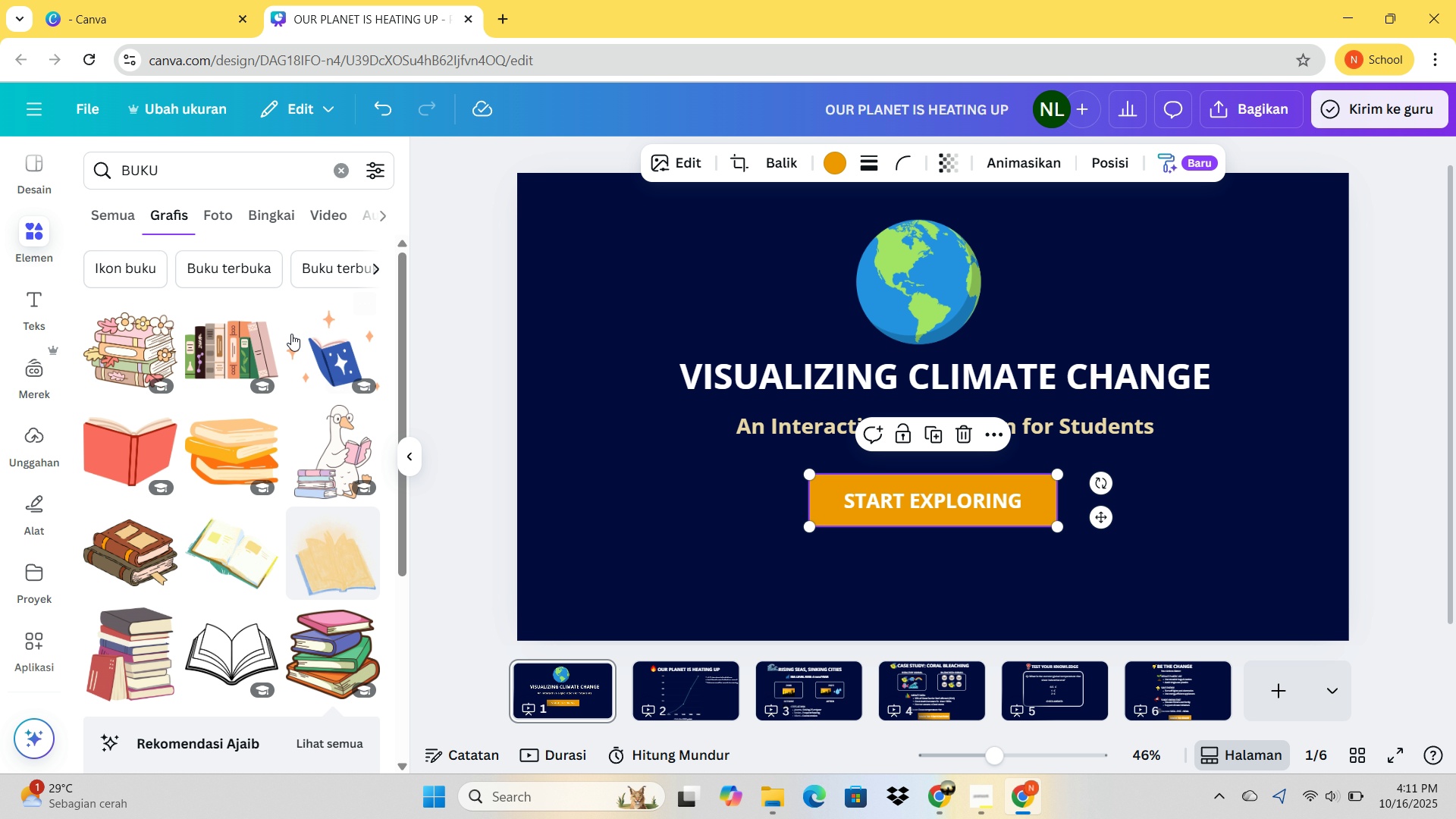 
wait(17.98)
 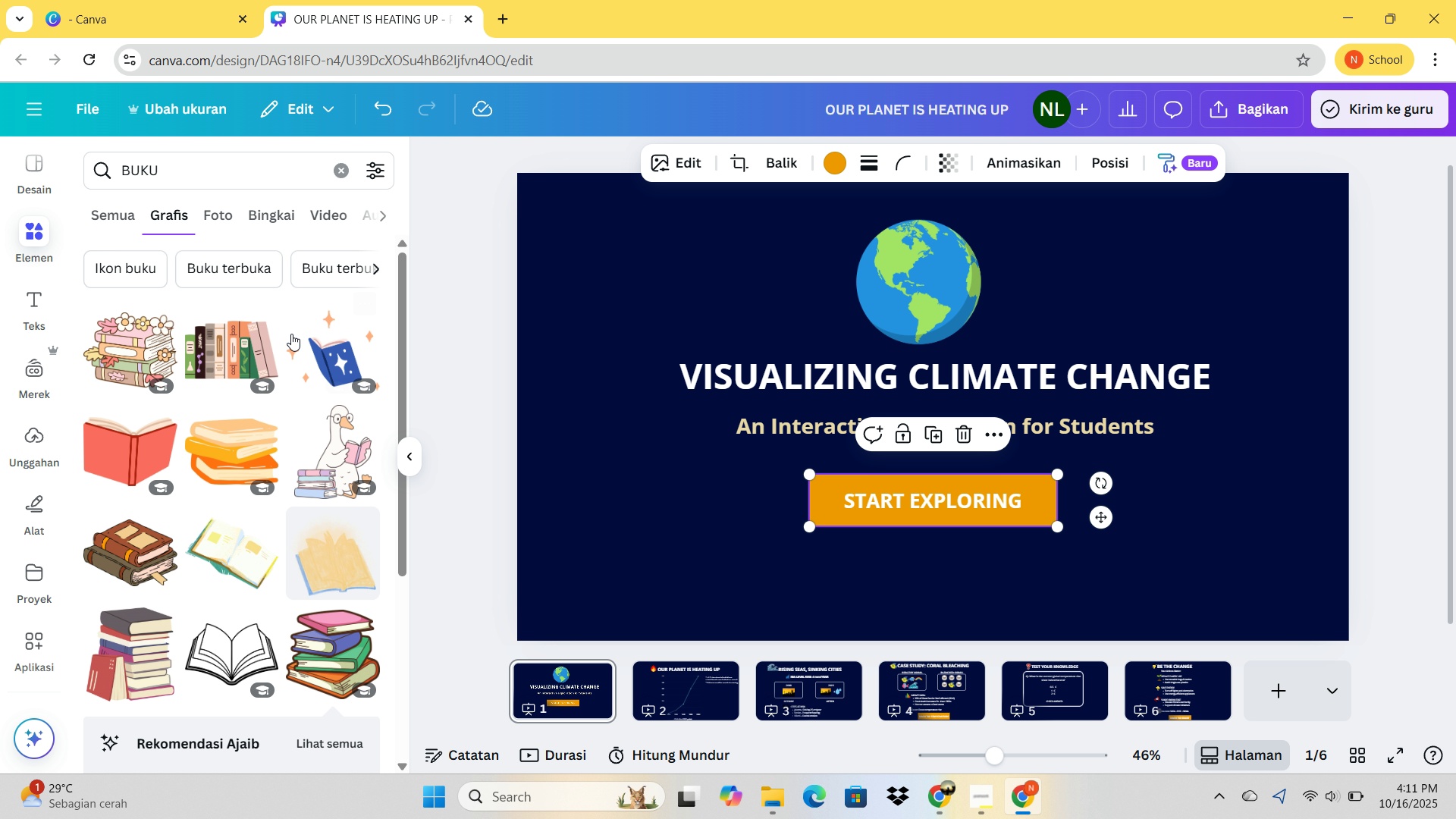 
scroll: coordinate [35, 454], scroll_direction: down, amount: 6.0
 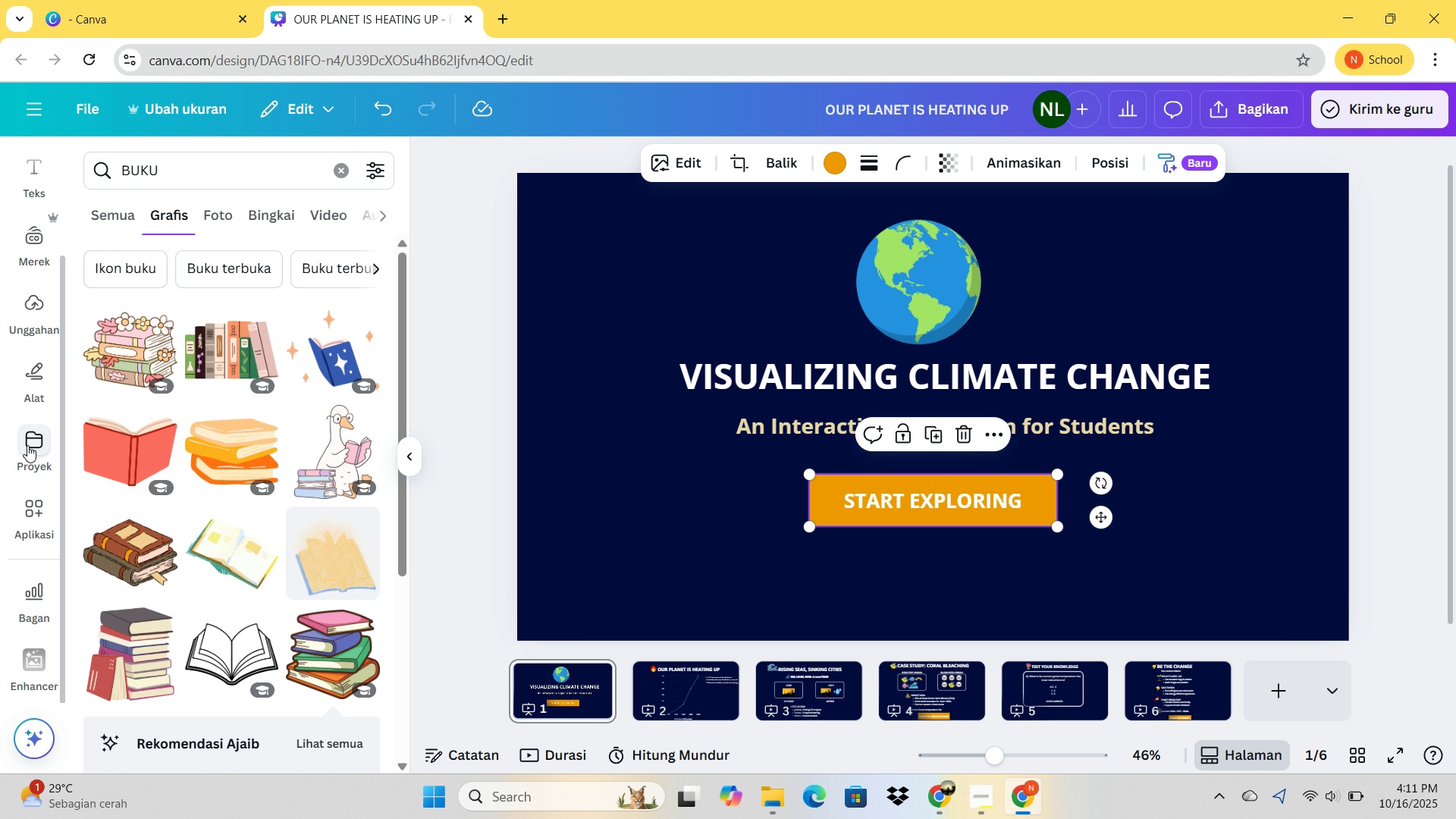 
scroll: coordinate [32, 343], scroll_direction: up, amount: 3.0
 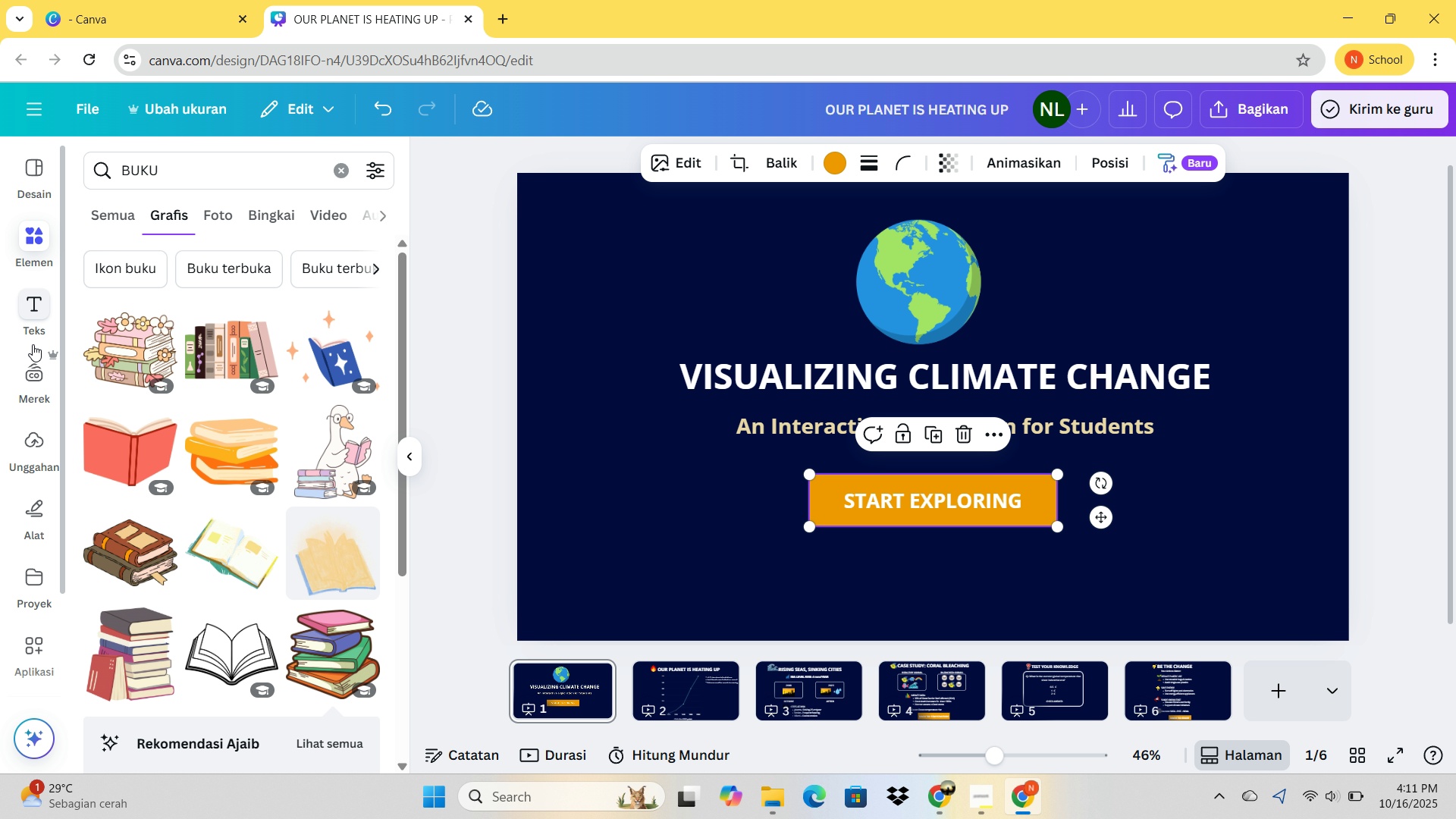 
scroll: coordinate [19, 412], scroll_direction: down, amount: 5.0
 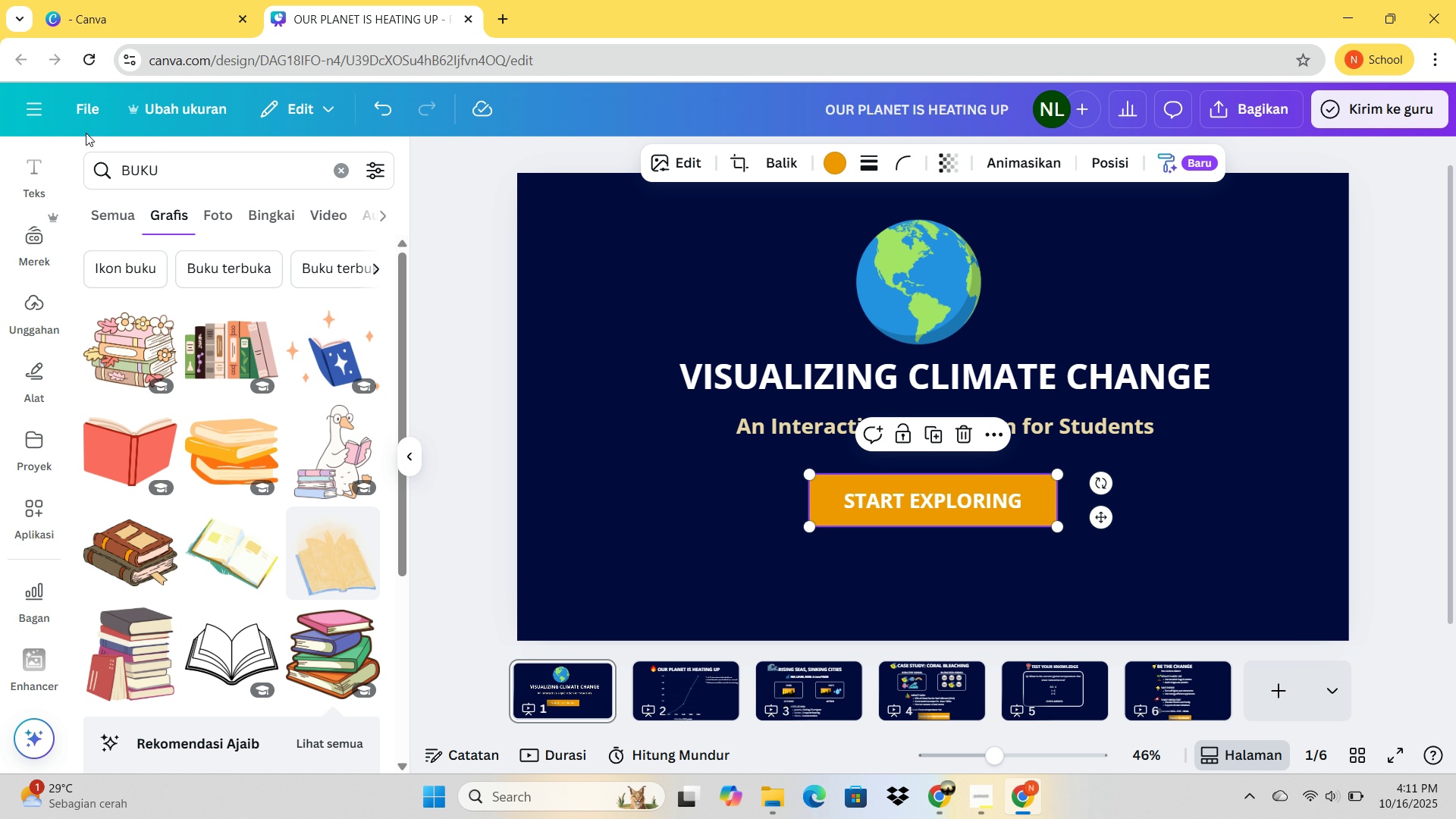 
left_click([24, 105])
 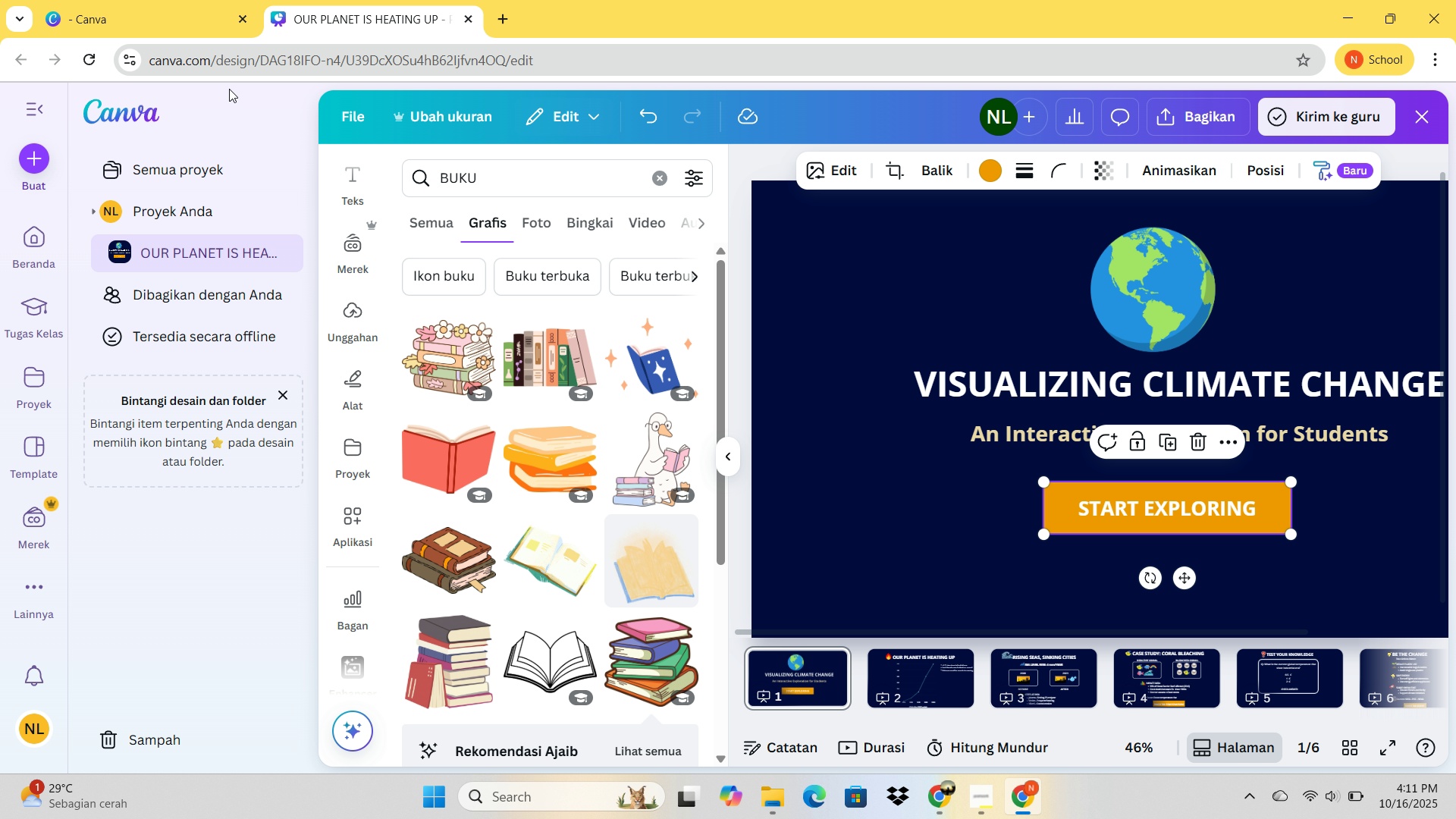 
wait(6.0)
 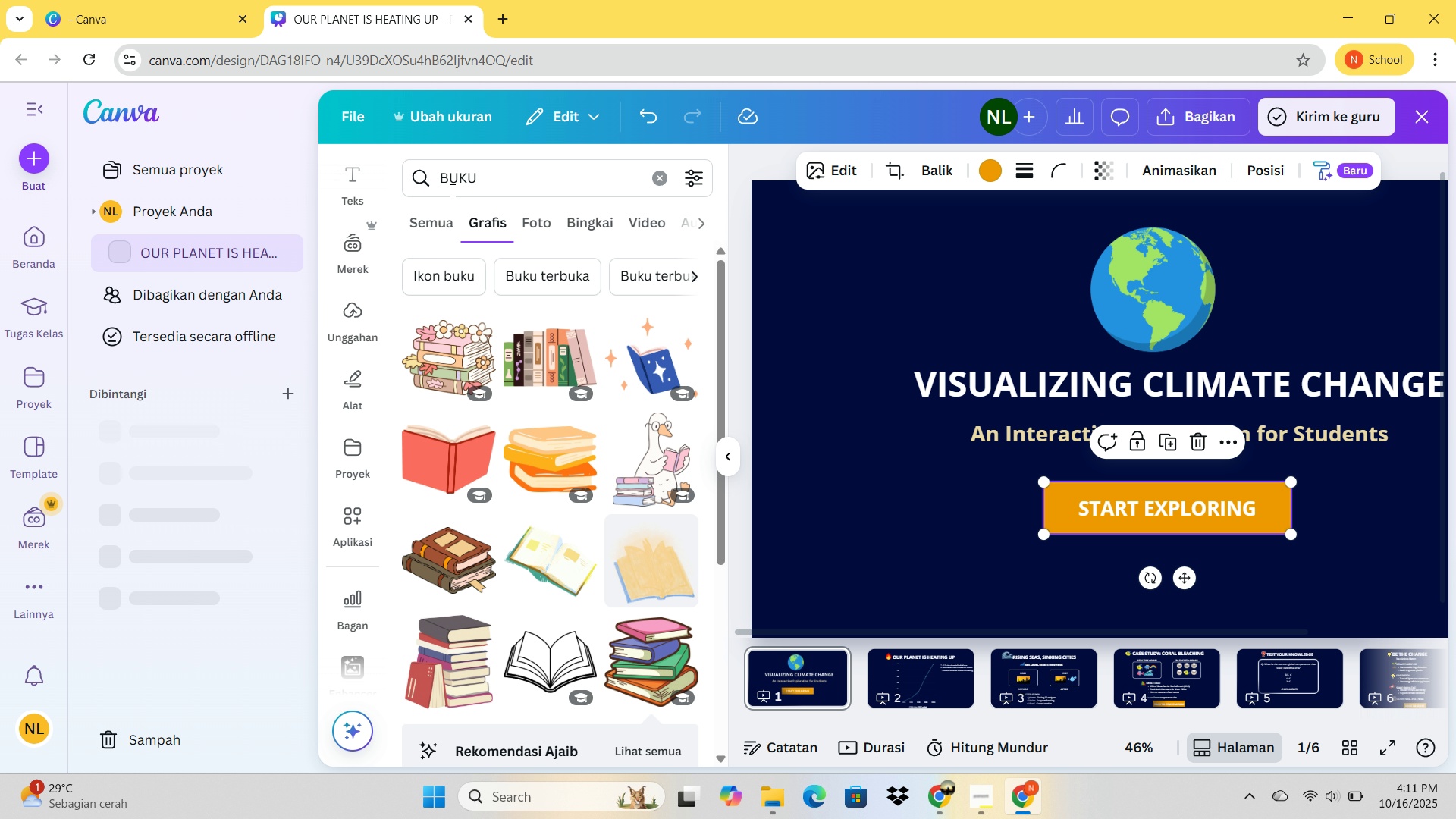 
left_click([24, 115])
 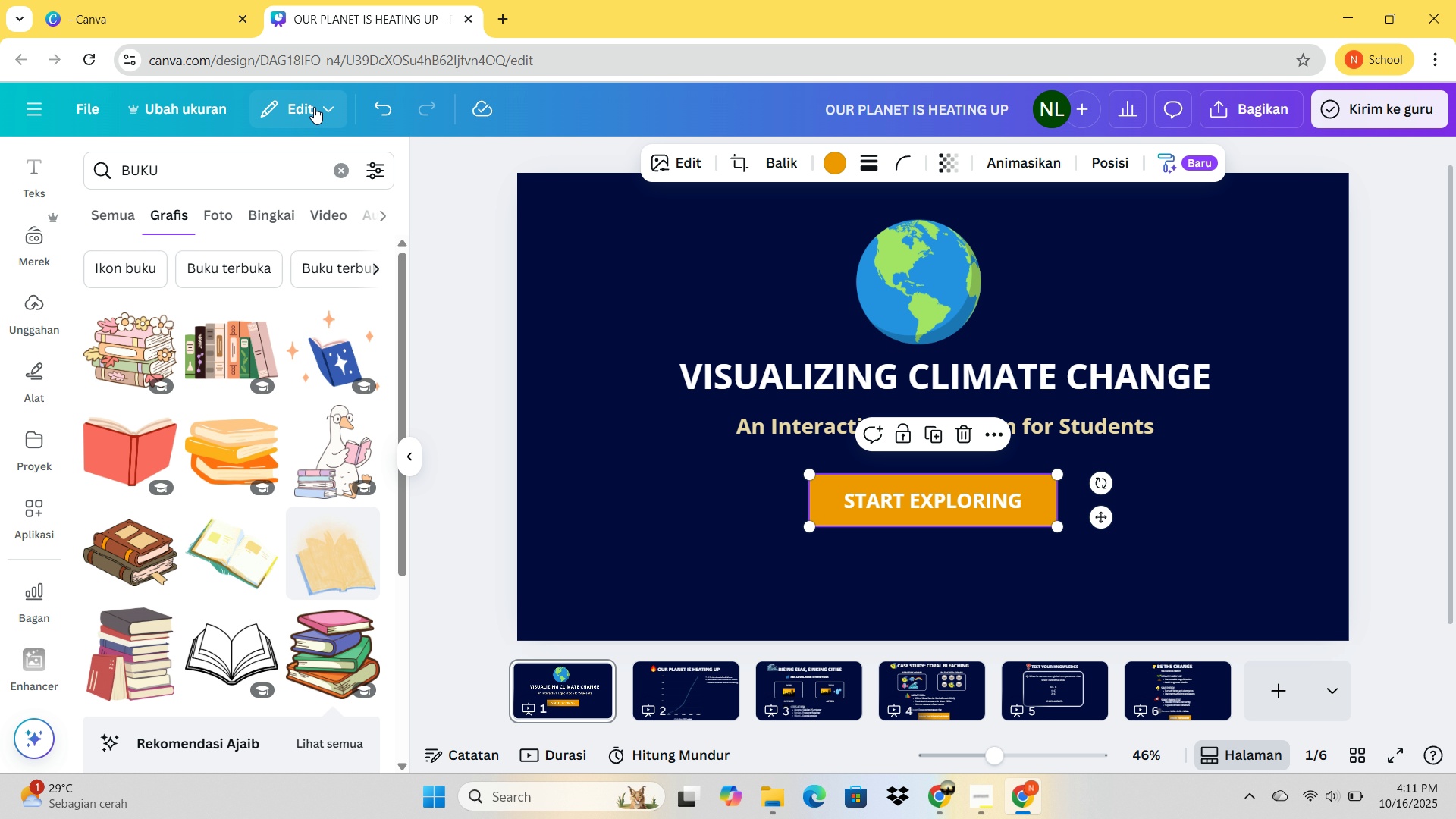 
double_click([314, 107])
 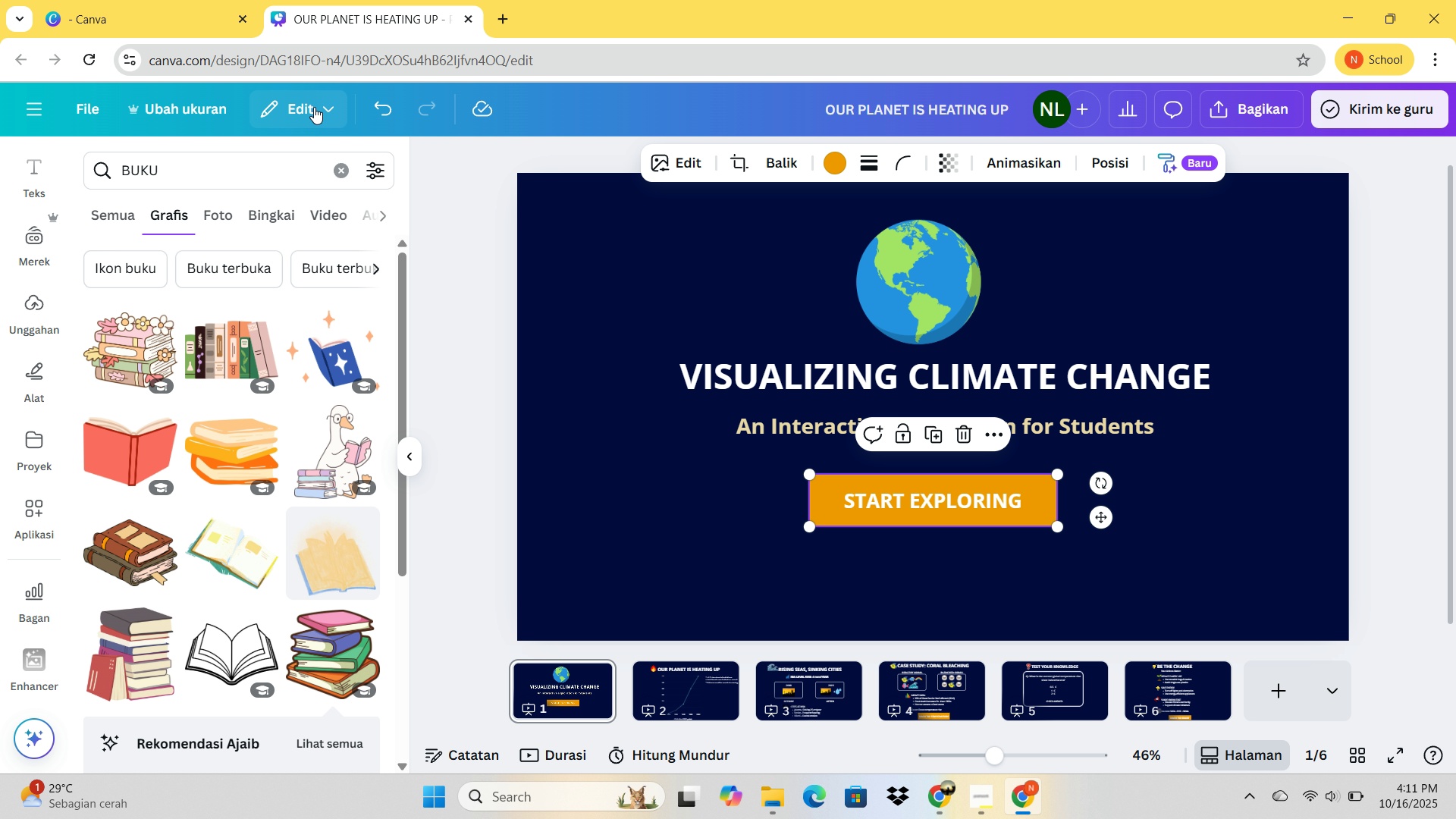 
triple_click([314, 107])
 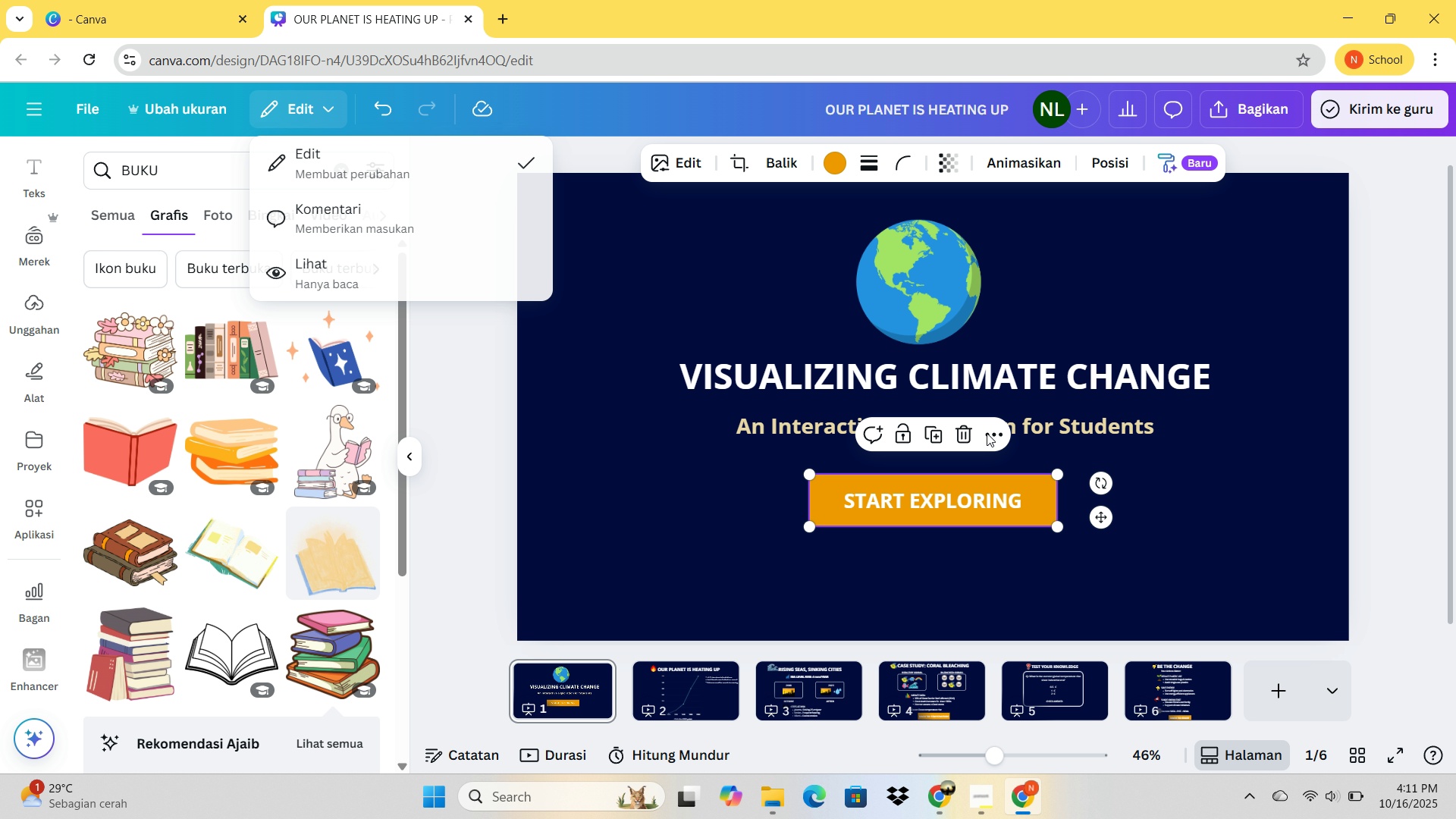 
double_click([987, 433])
 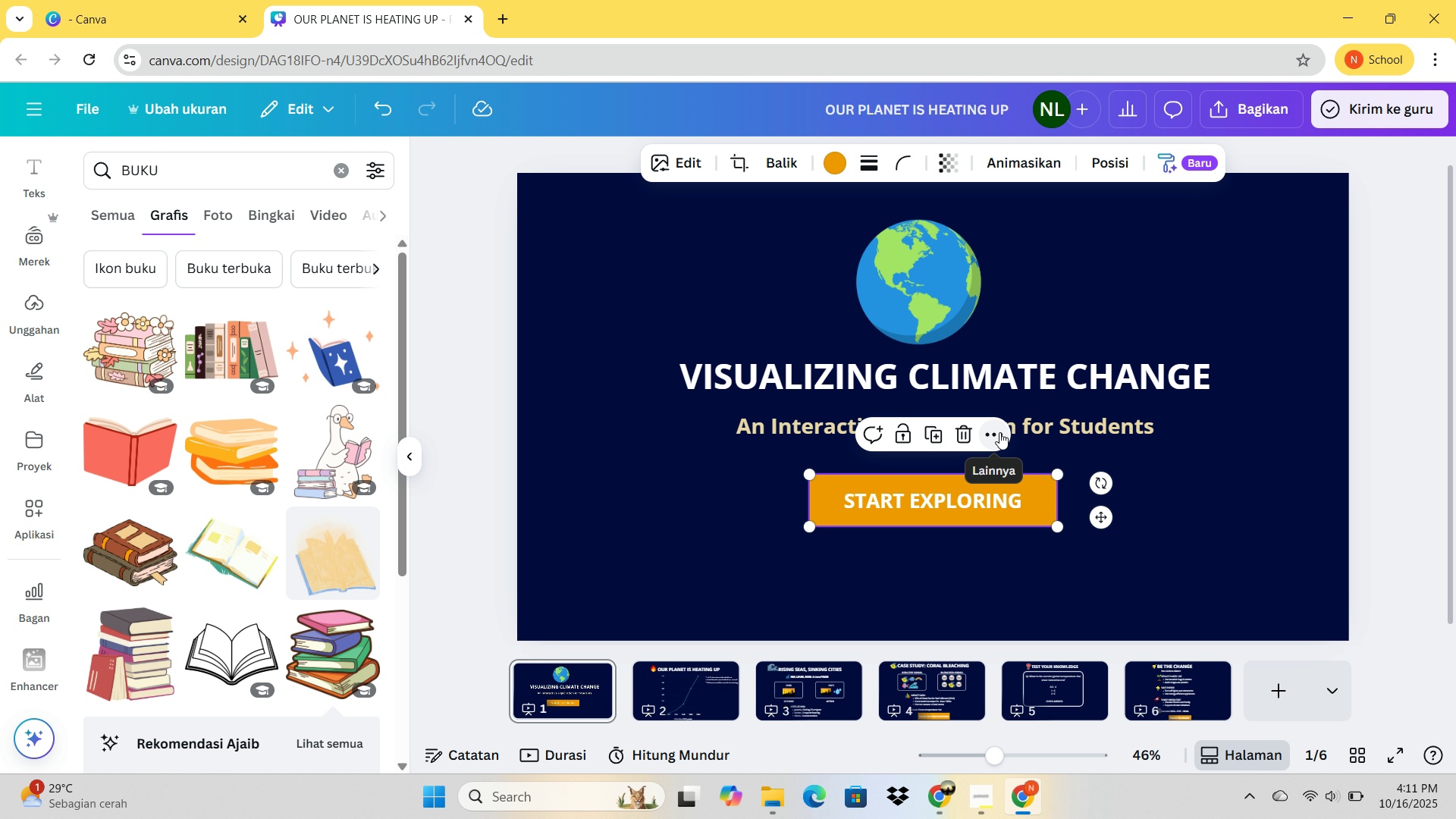 
left_click([987, 433])
 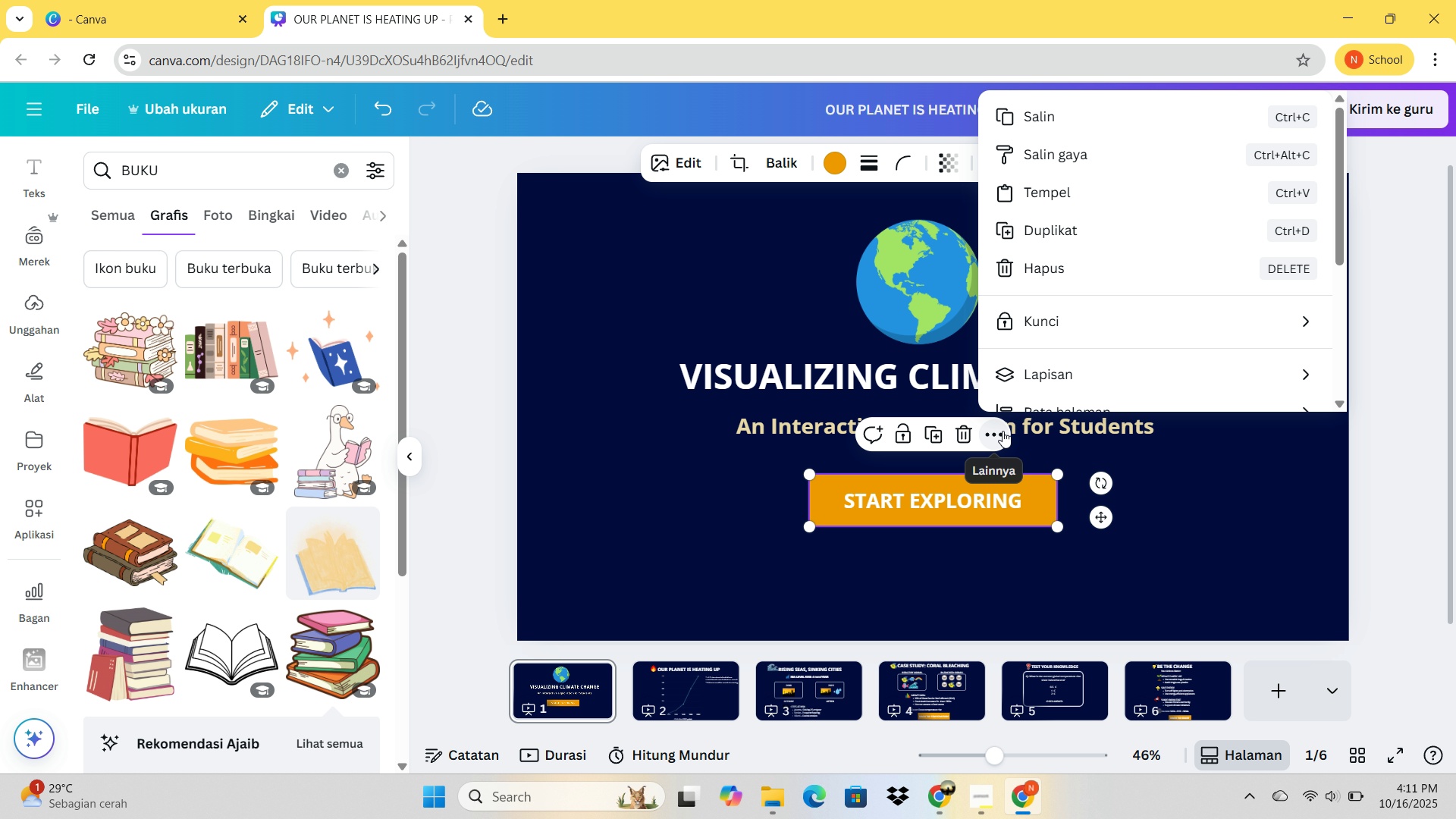 
double_click([1003, 431])
 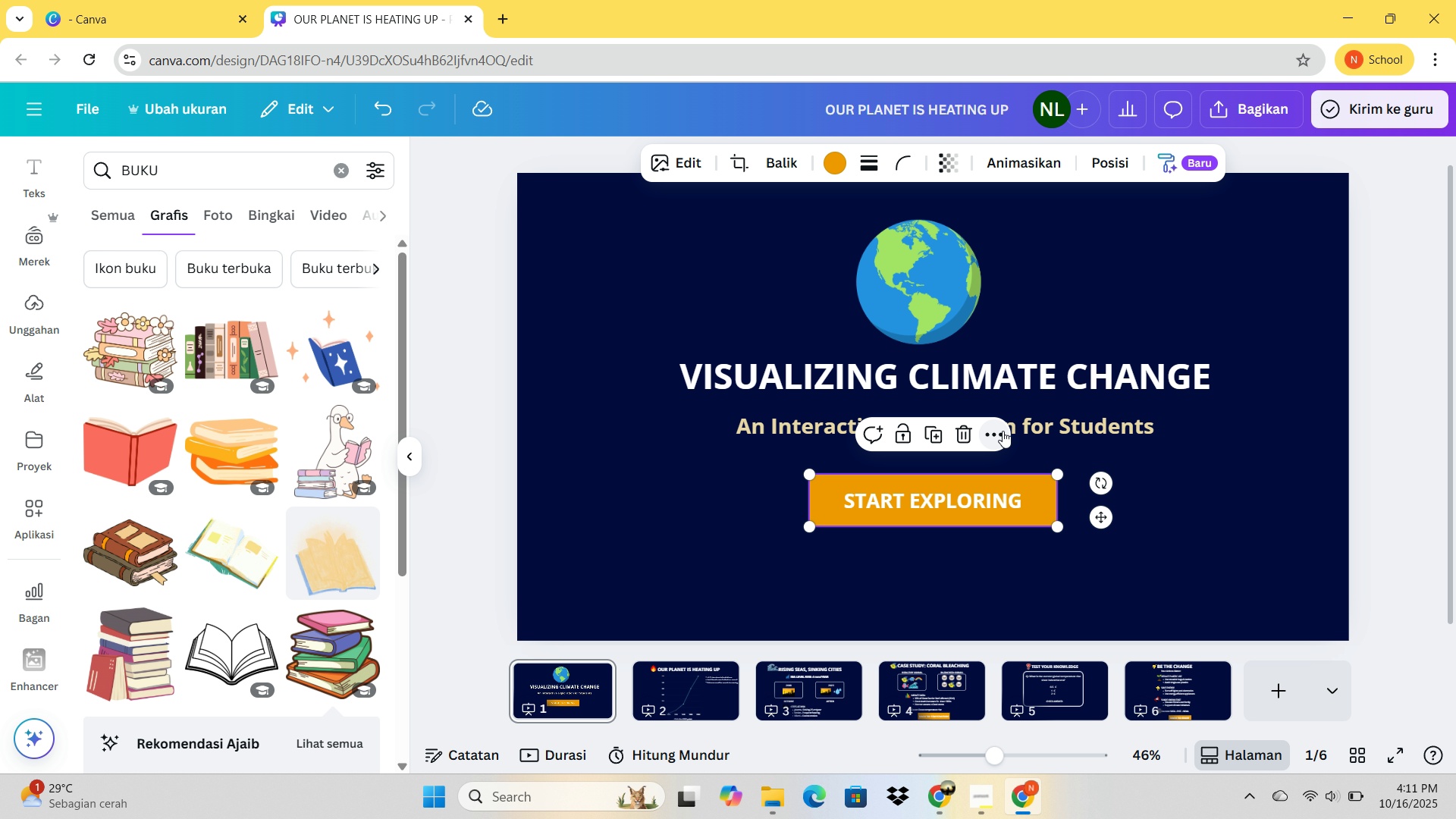 
left_click([1003, 431])
 